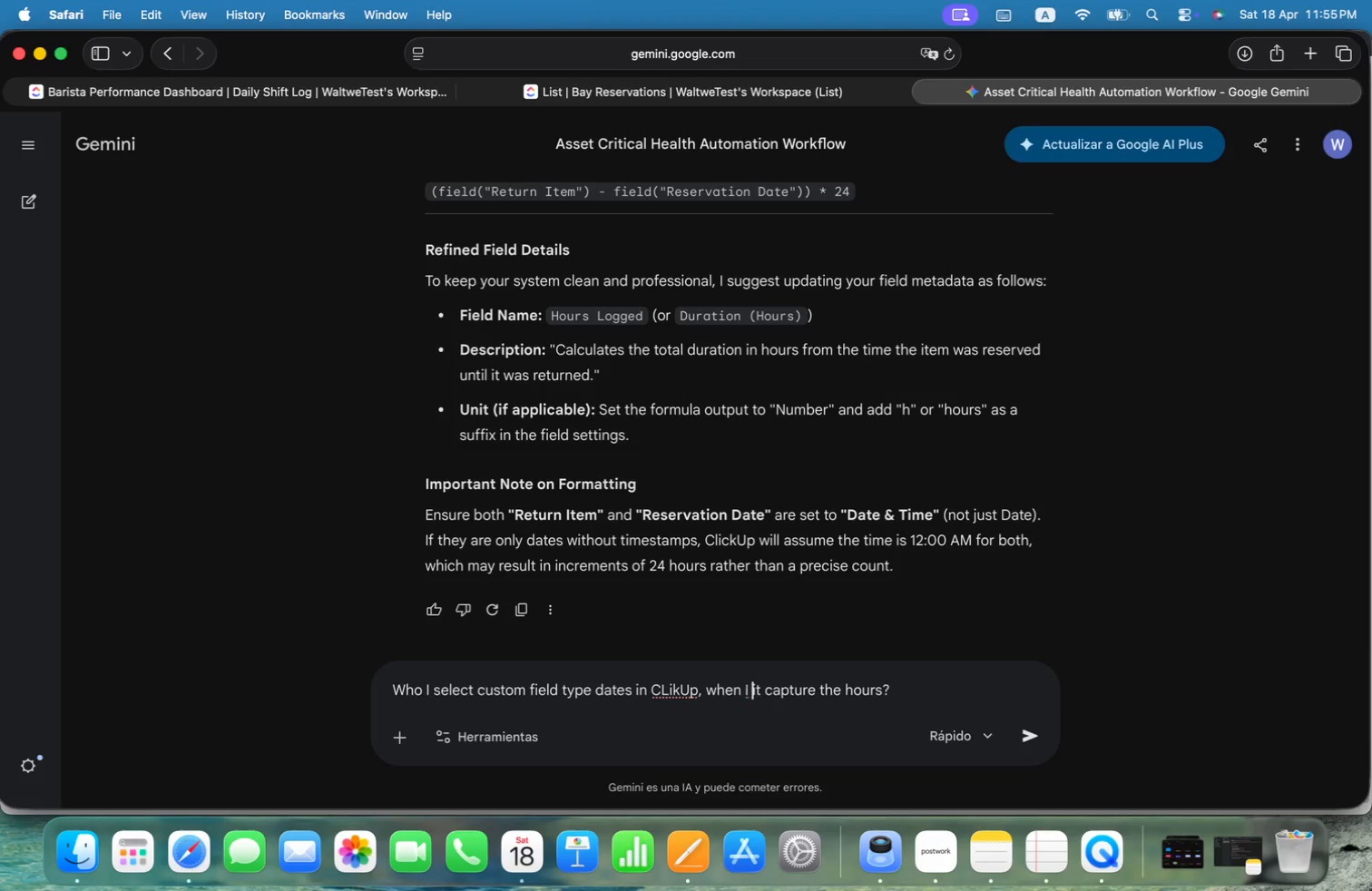 
key(Alt+Space)
 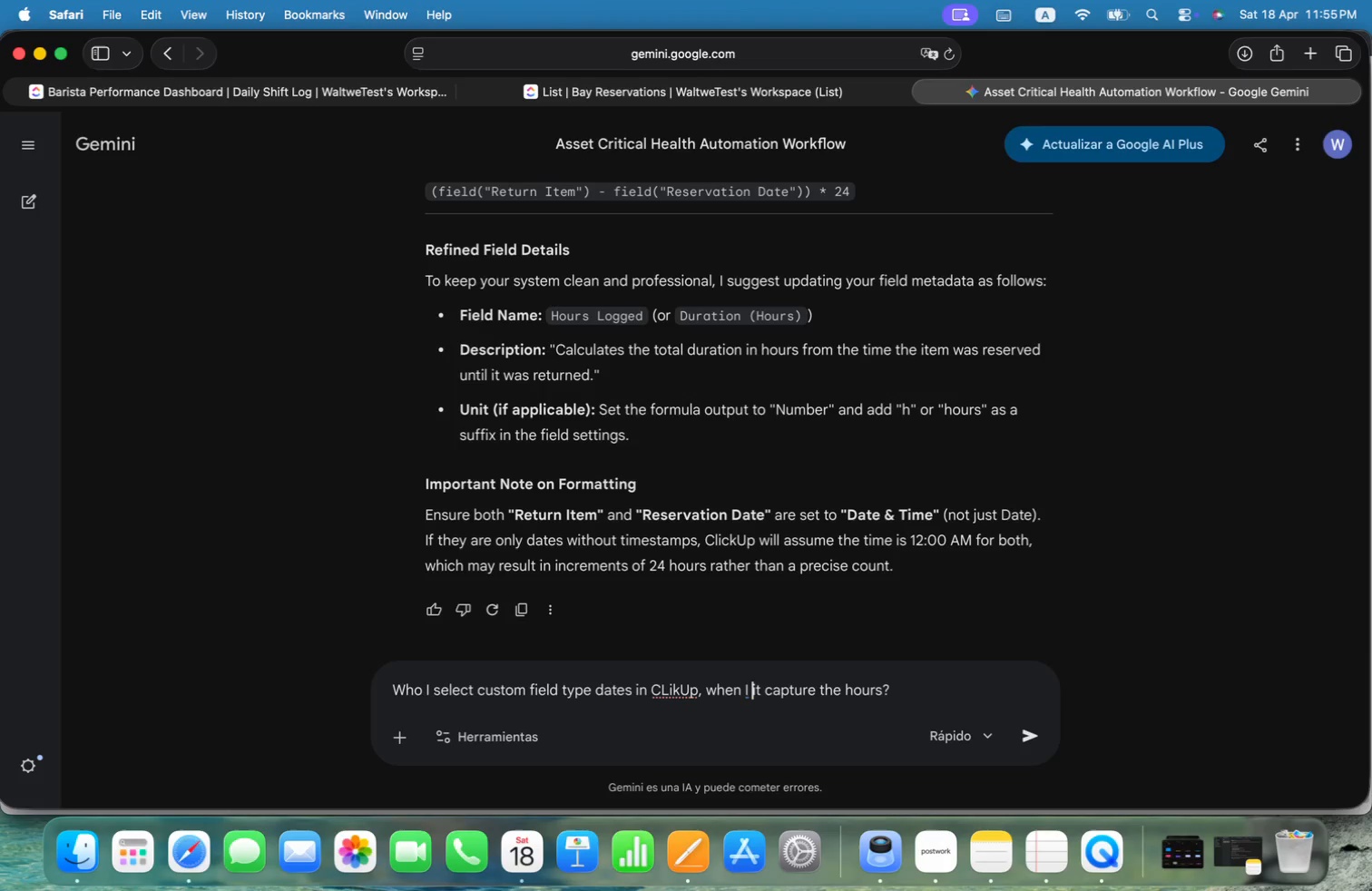 
key(Alt+ArrowLeft)
 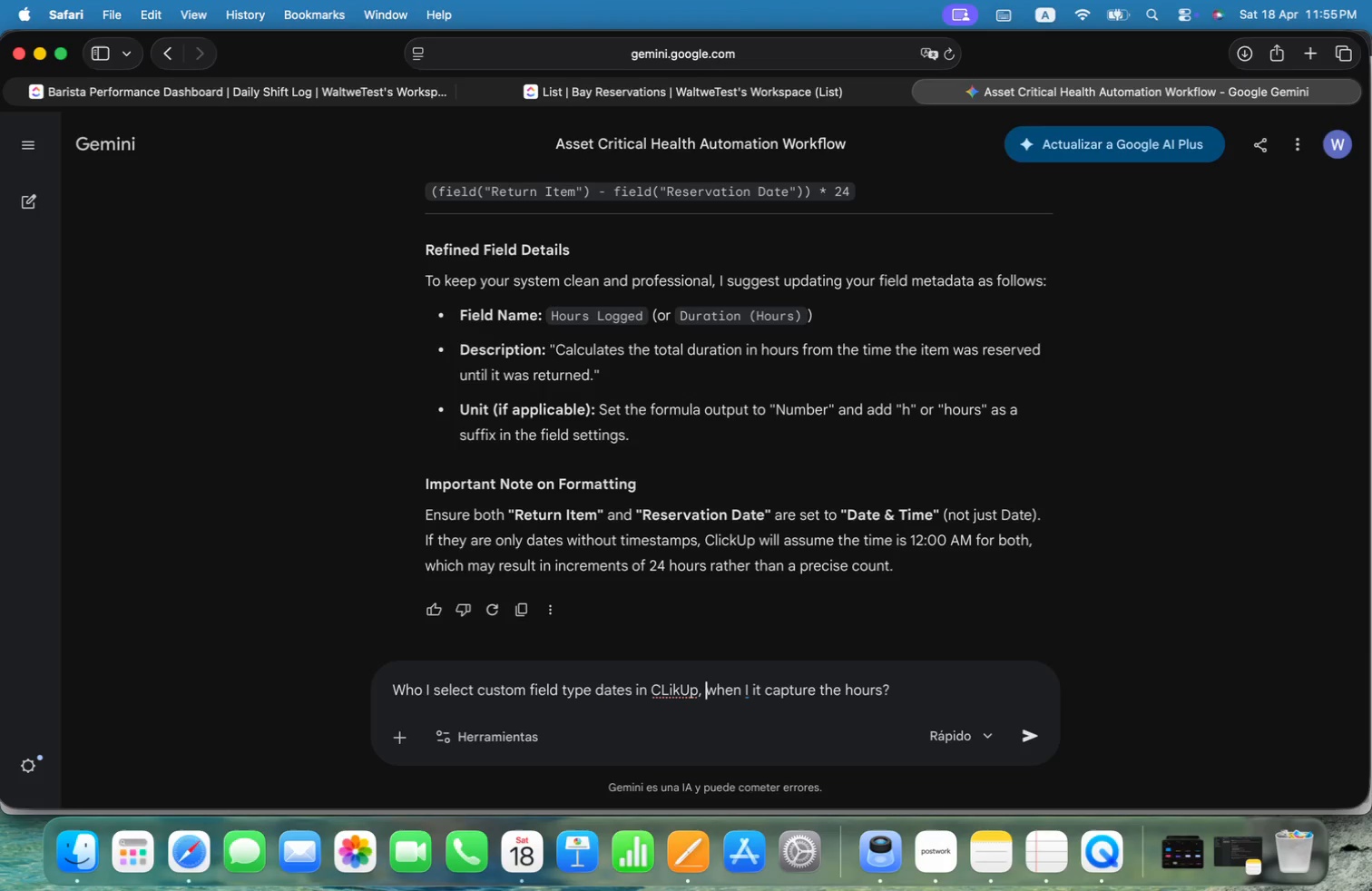 
key(Alt+ArrowLeft)
 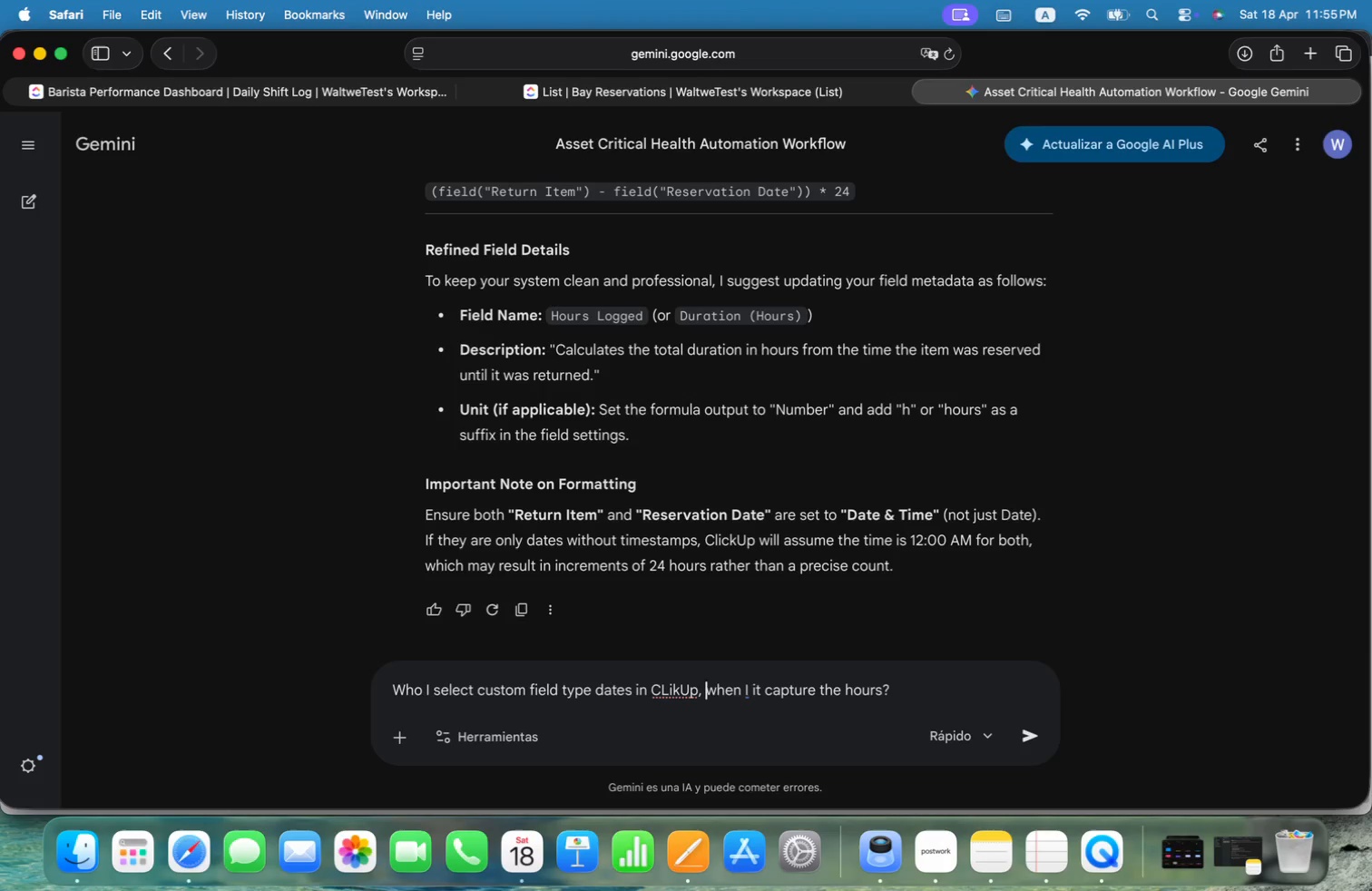 
key(Alt+Shift+ArrowRight)
 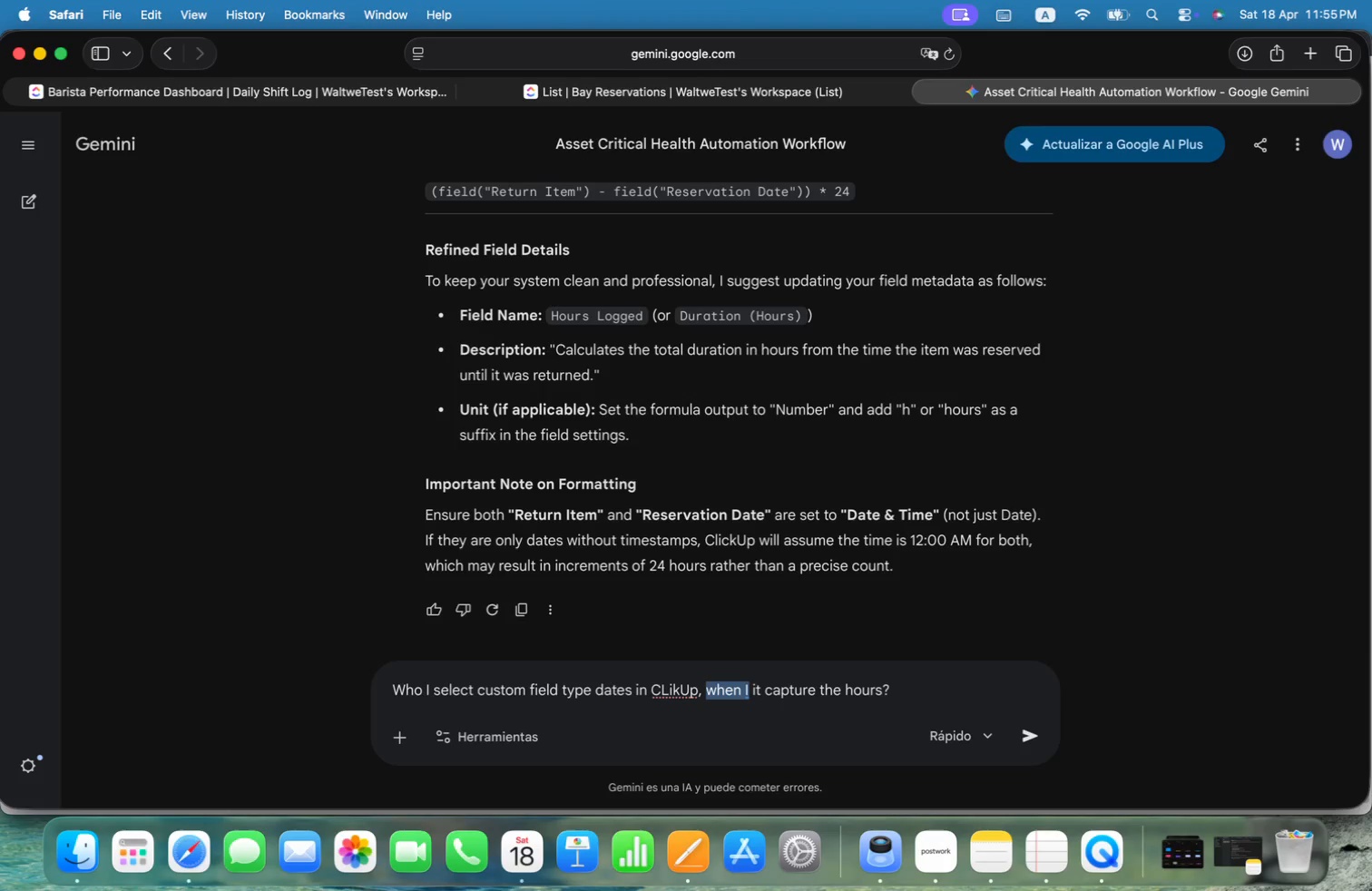 
key(Alt+Shift+ArrowRight)
 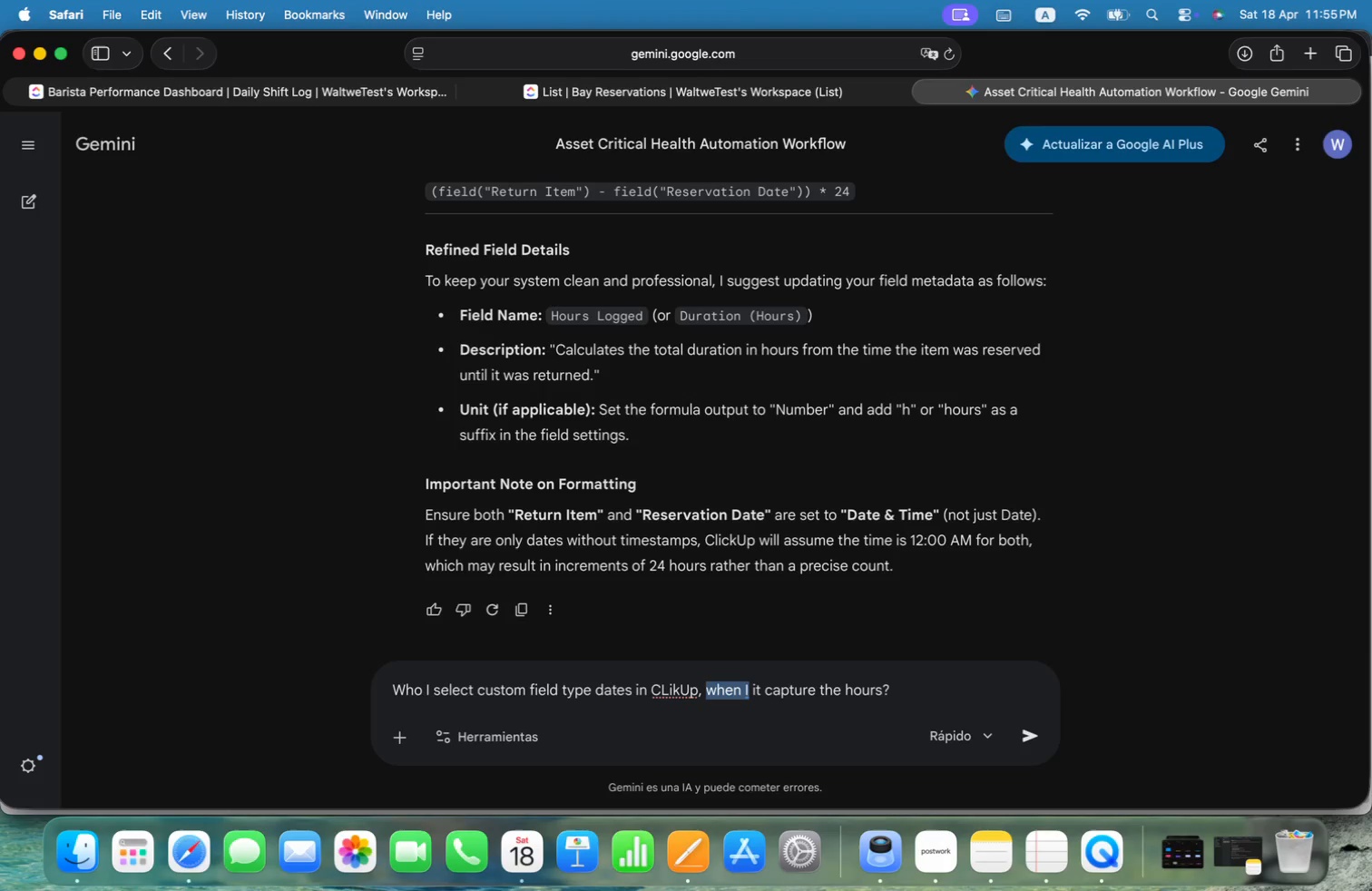 
key(Alt+S)
 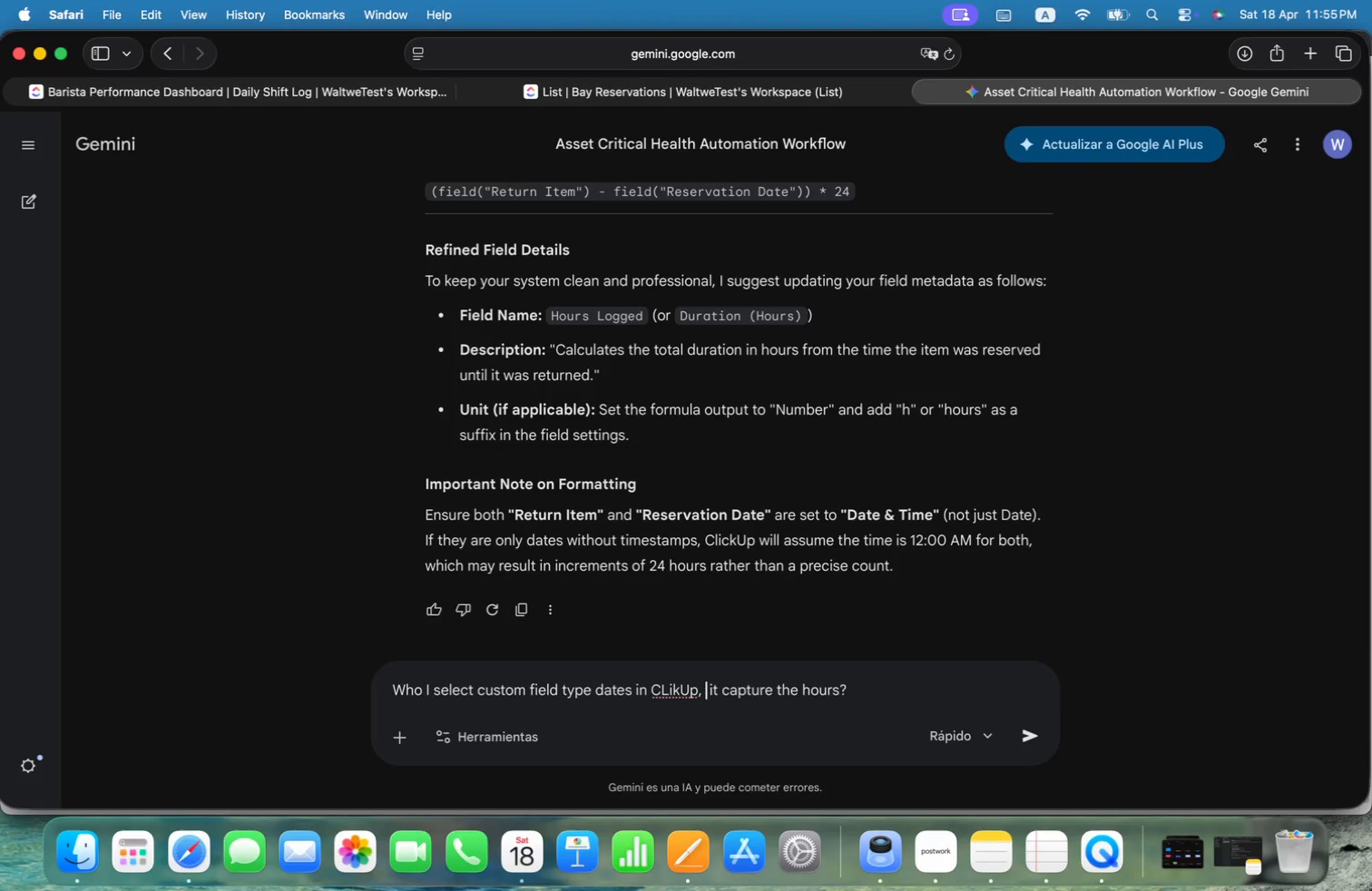 
key(Alt+Backspace)
 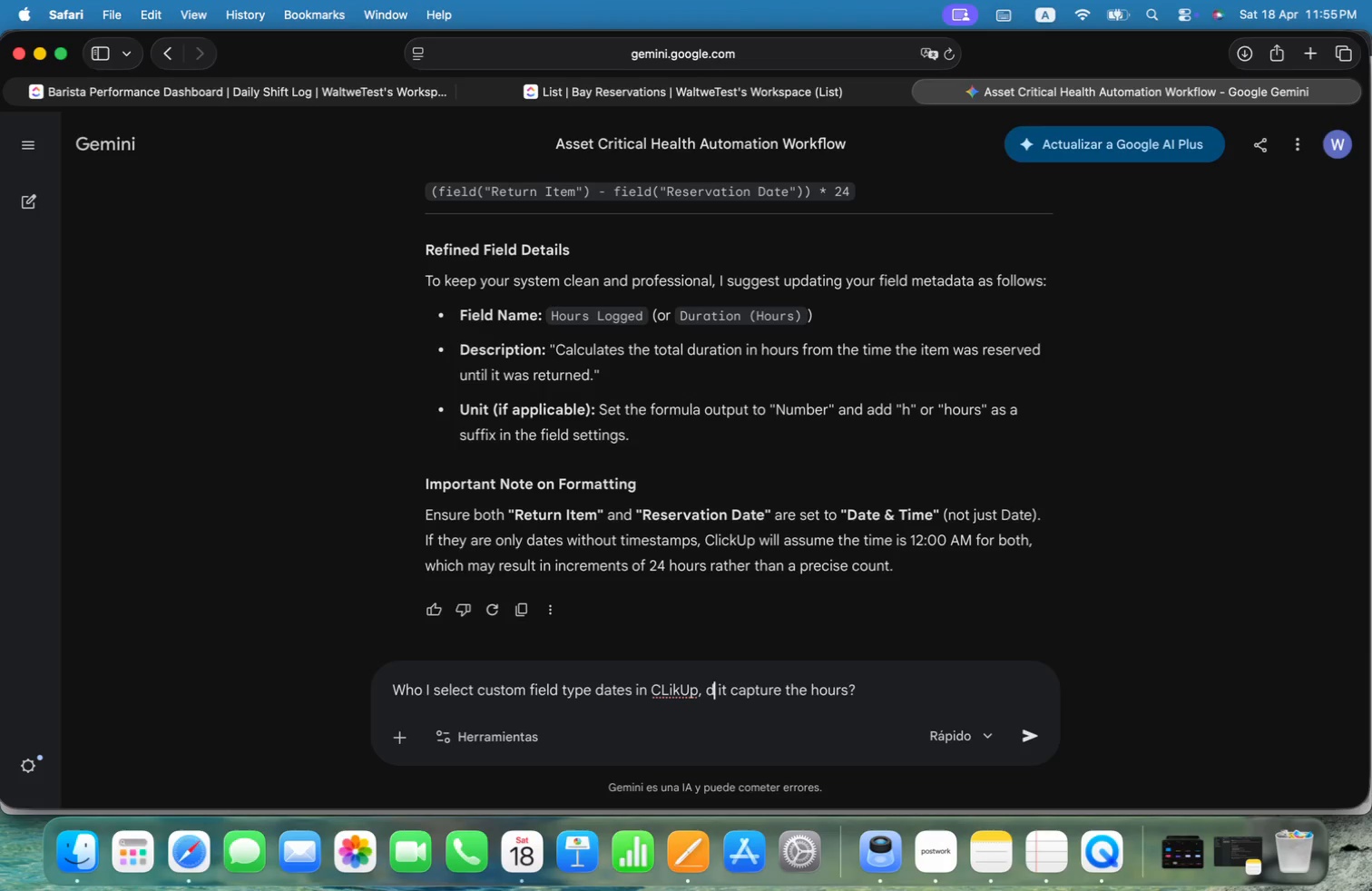 
key(Alt+D)
 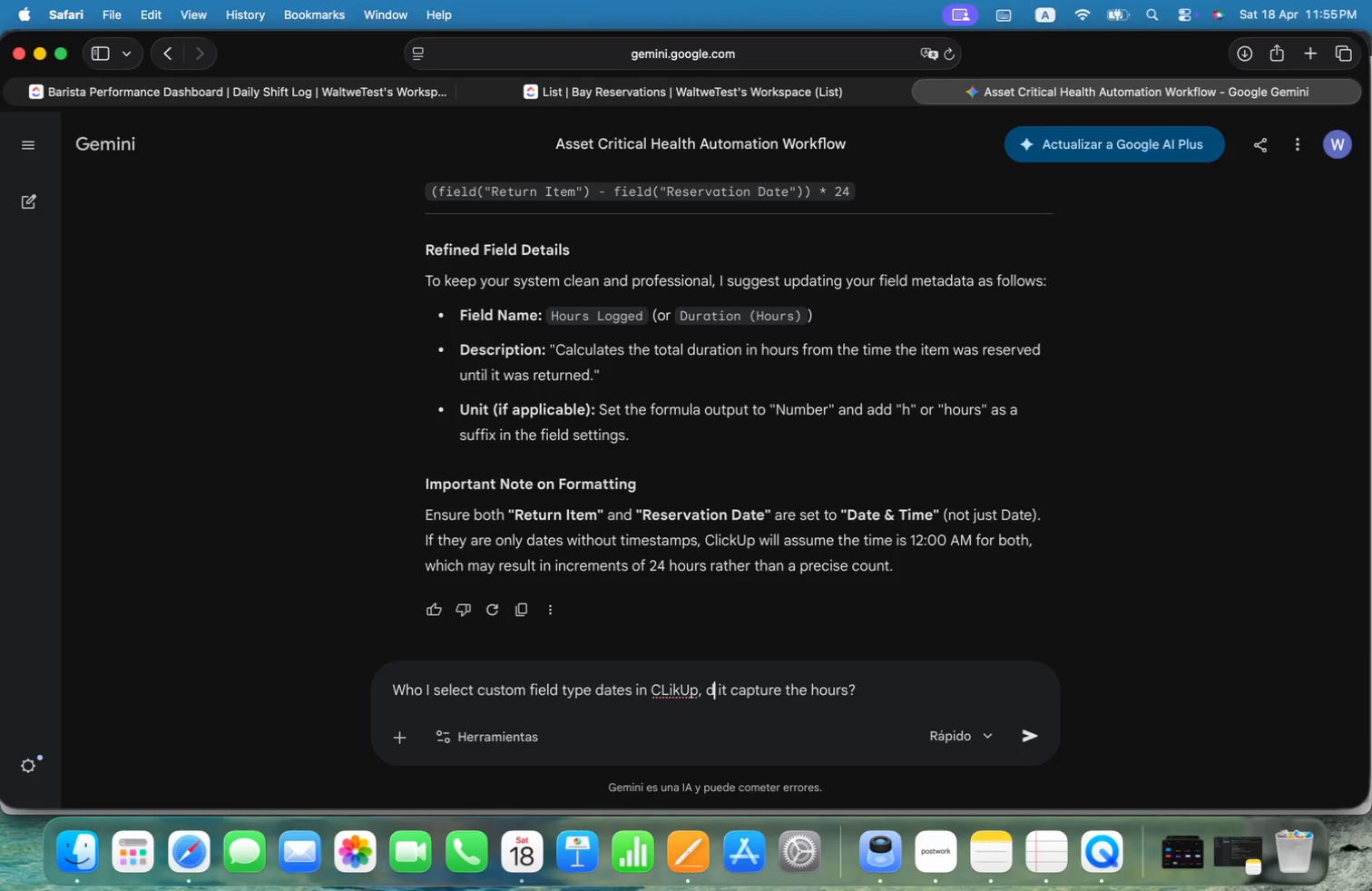 
key(Alt+O)
 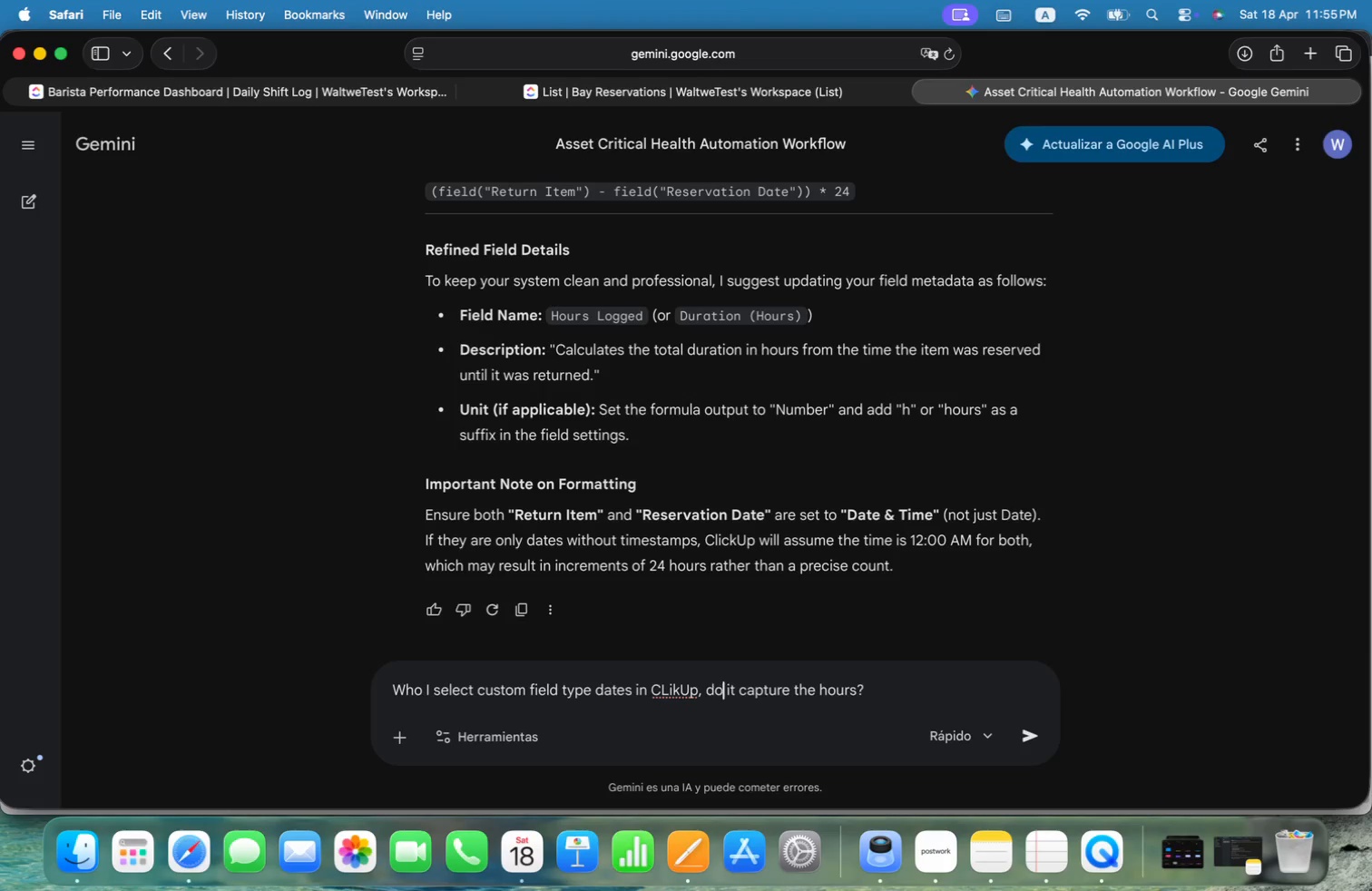 
key(Alt+E)
 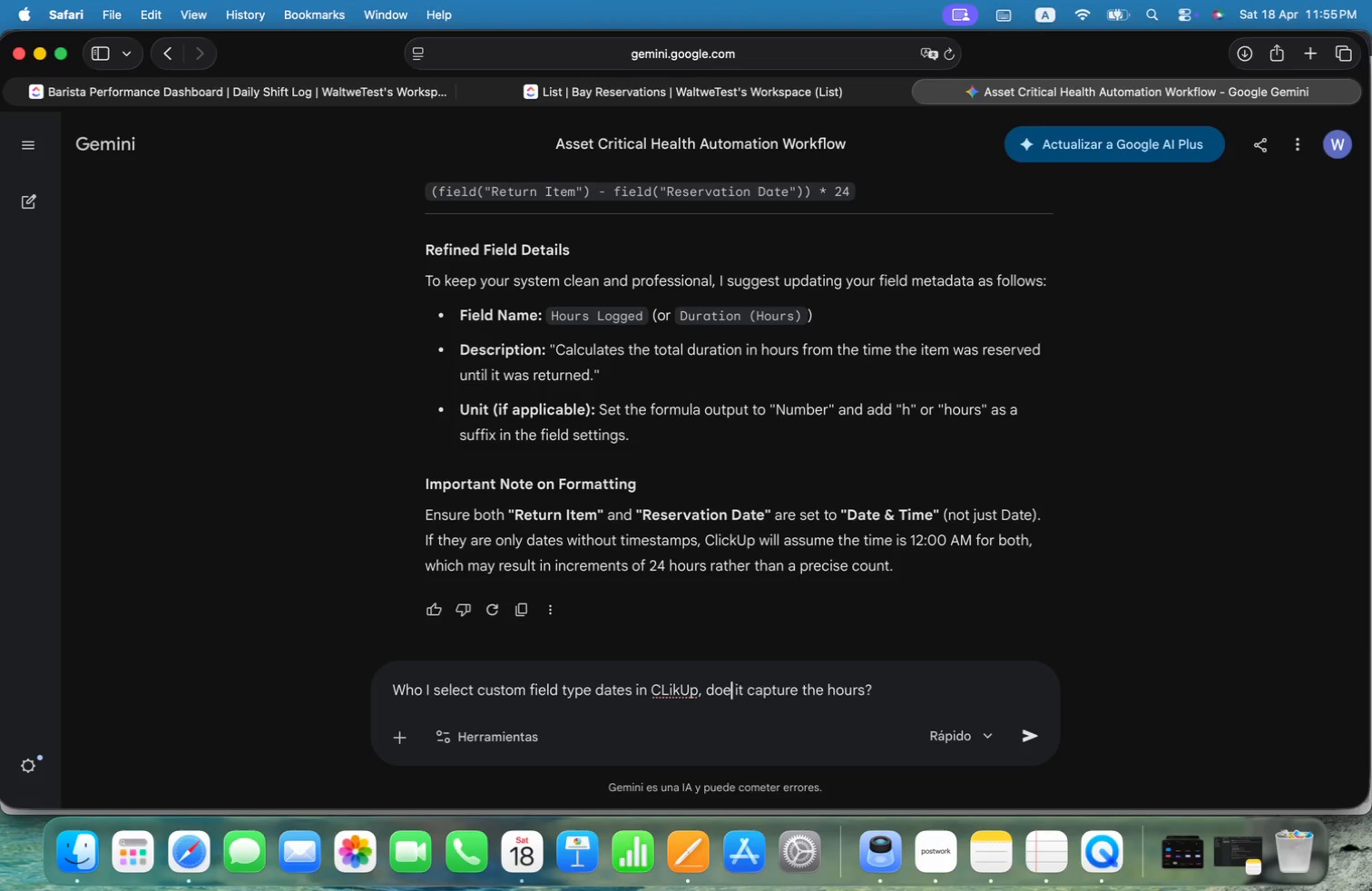 
key(Alt+S)
 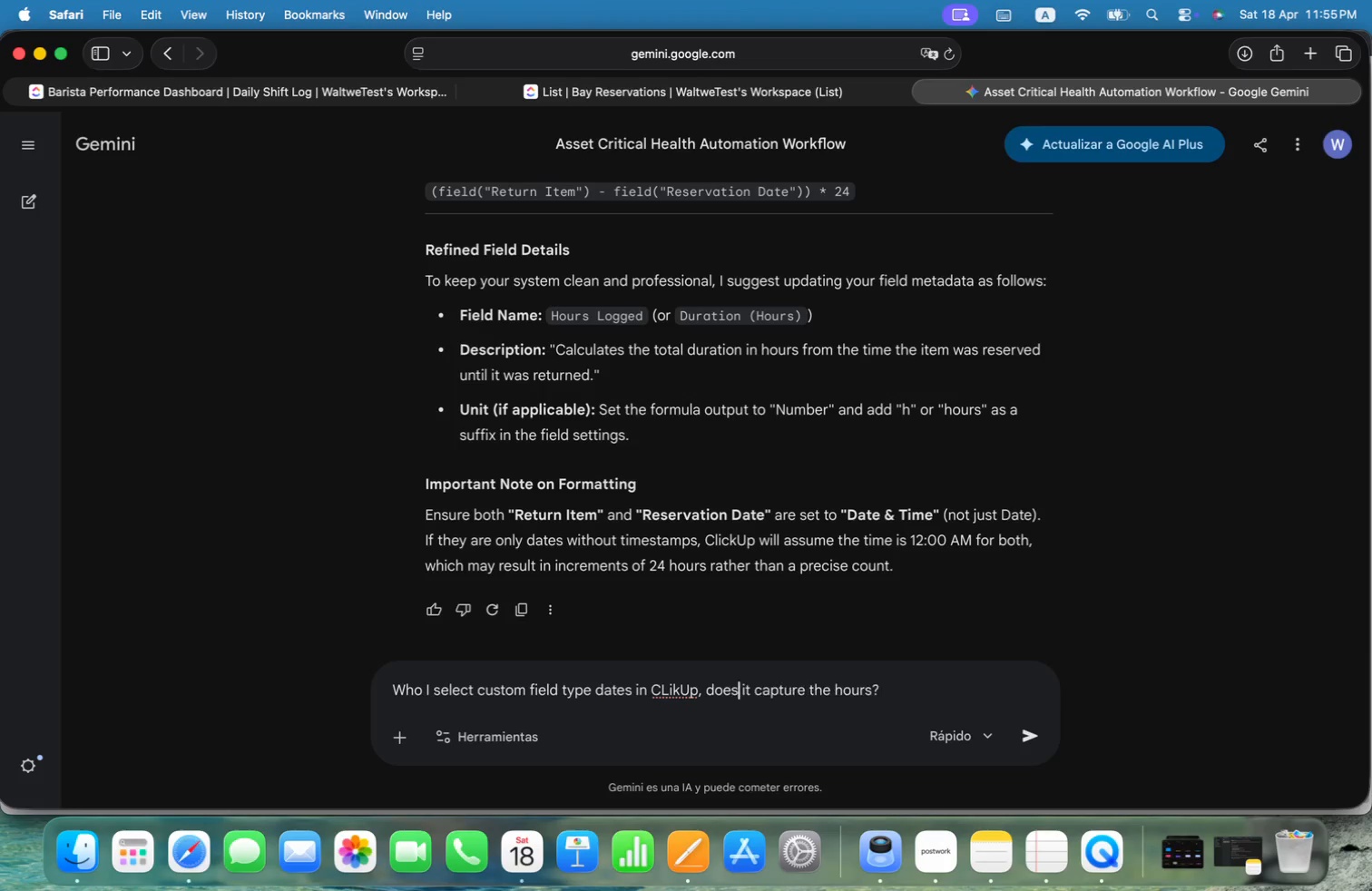 
key(Alt+Space)
 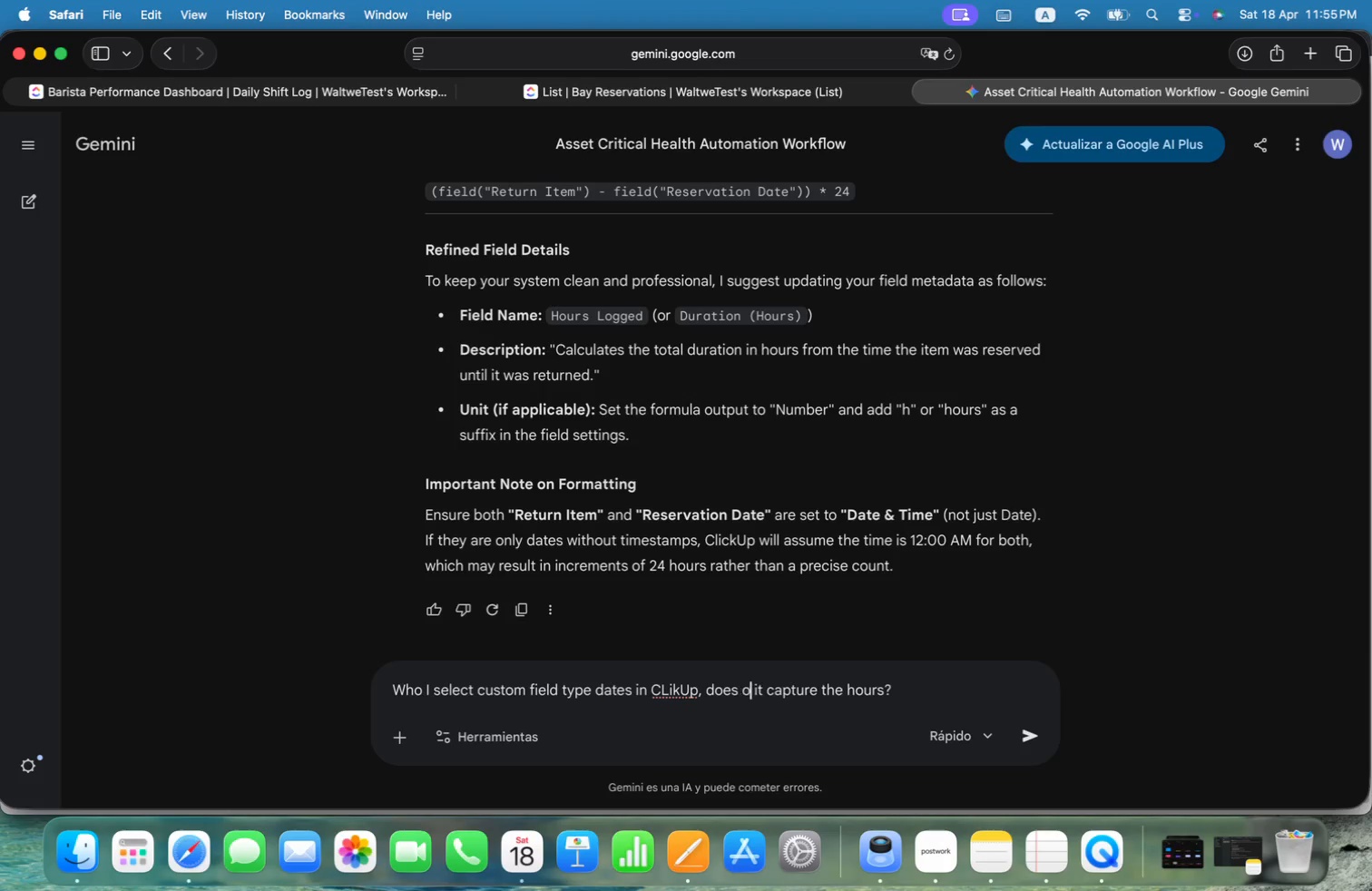 
key(Alt+O)
 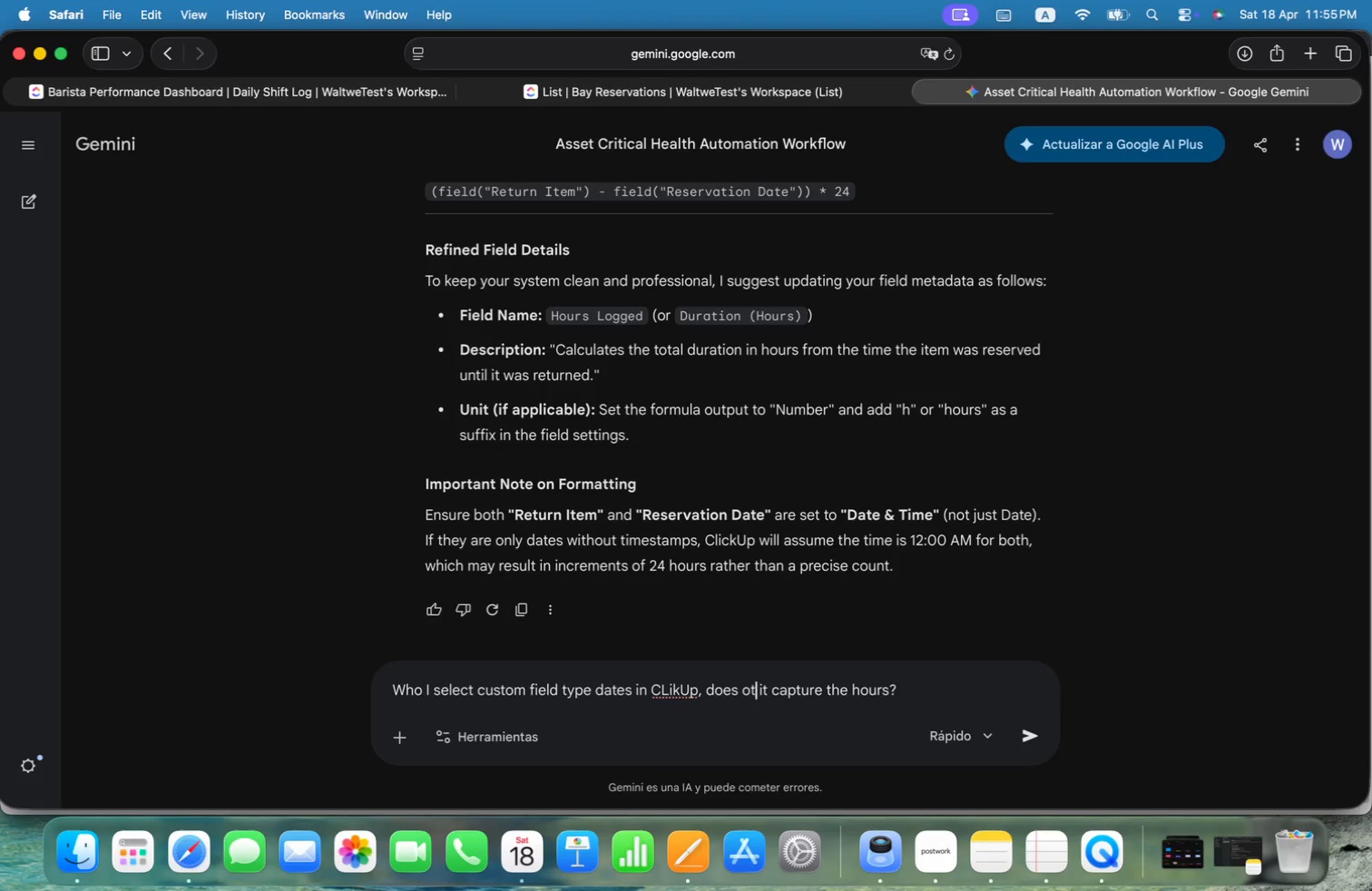 
key(Alt+T)
 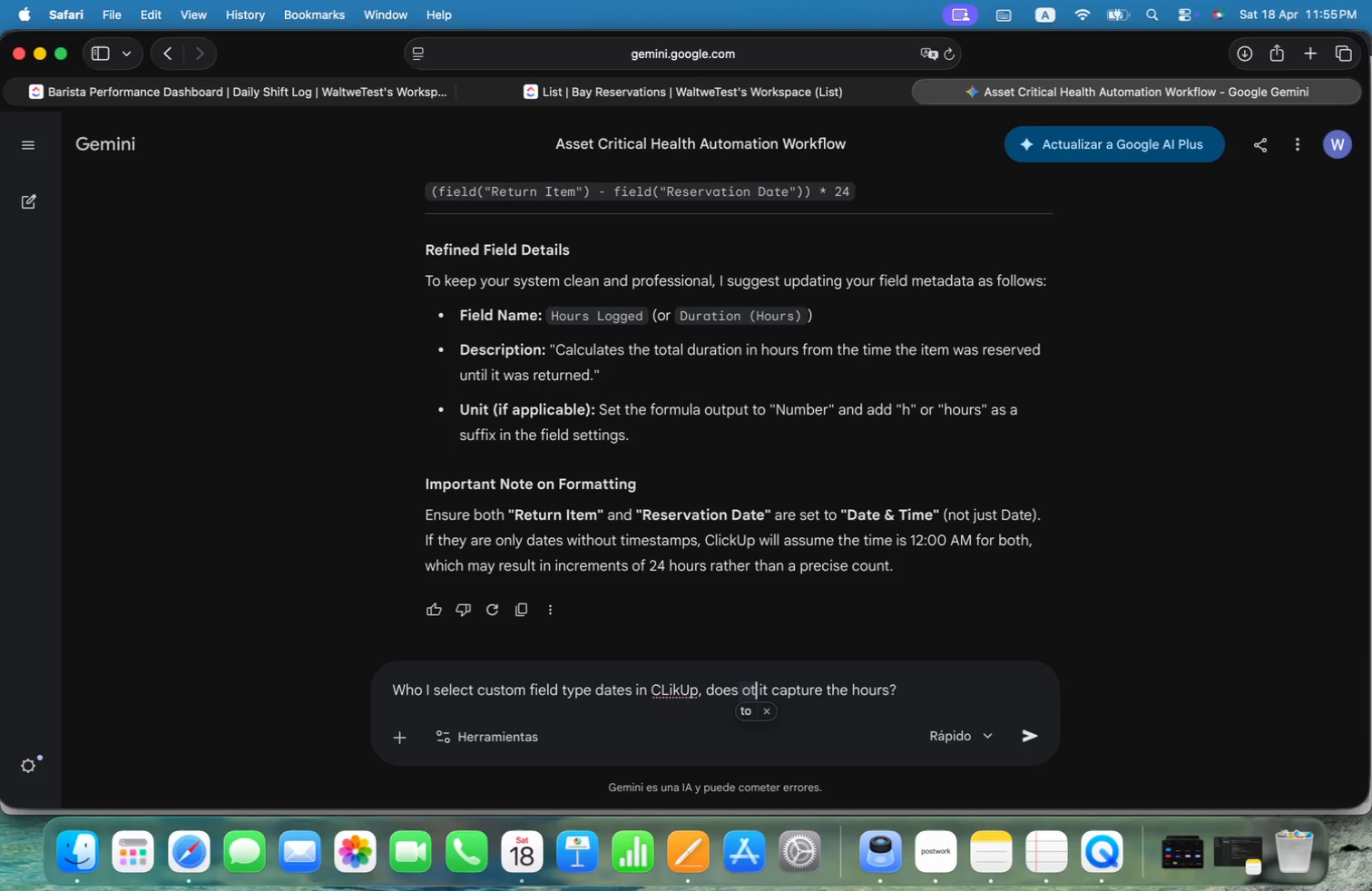 
key(Alt+OptionLeft)
 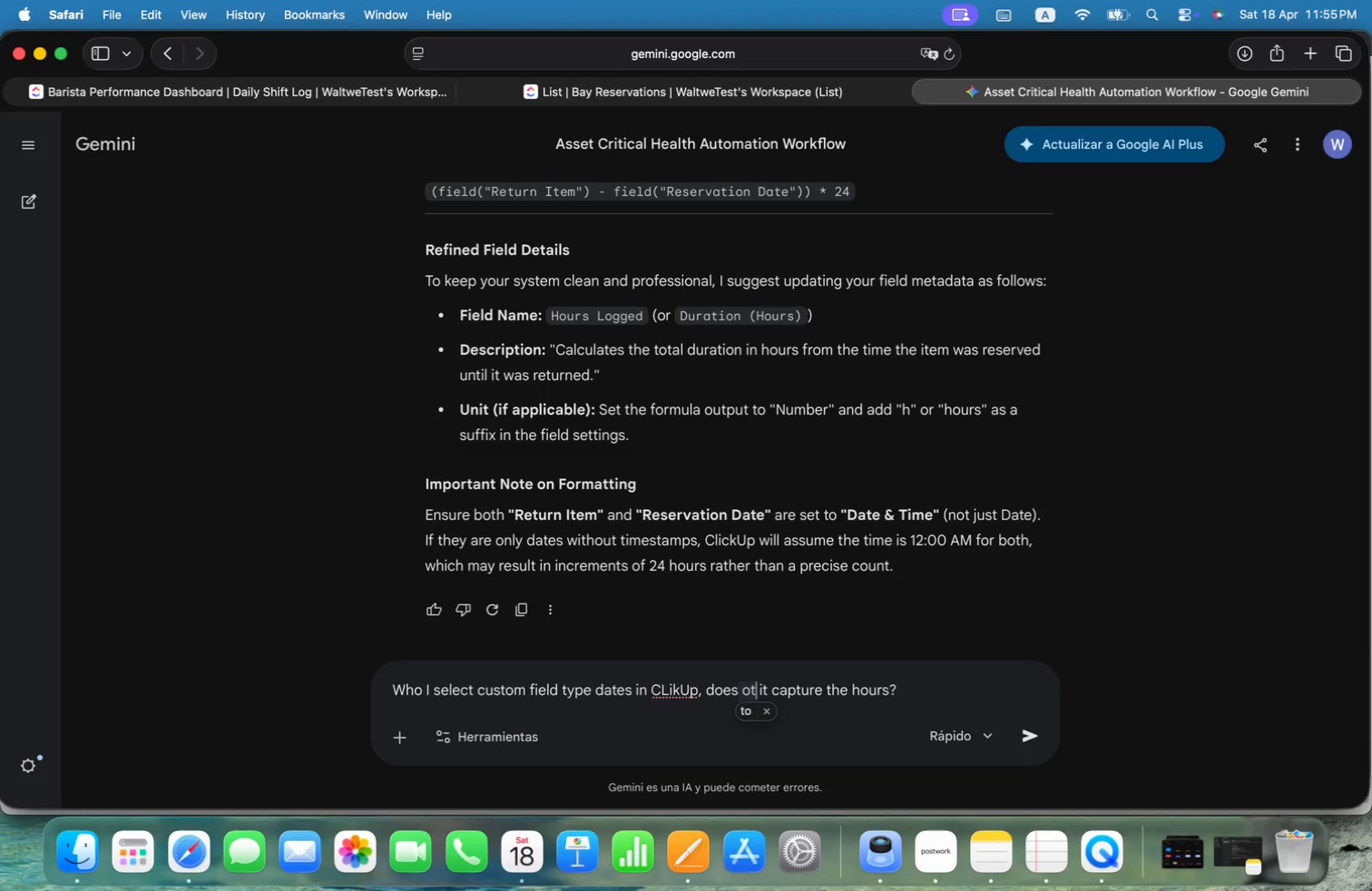 
key(Alt+Shift+ShiftLeft)
 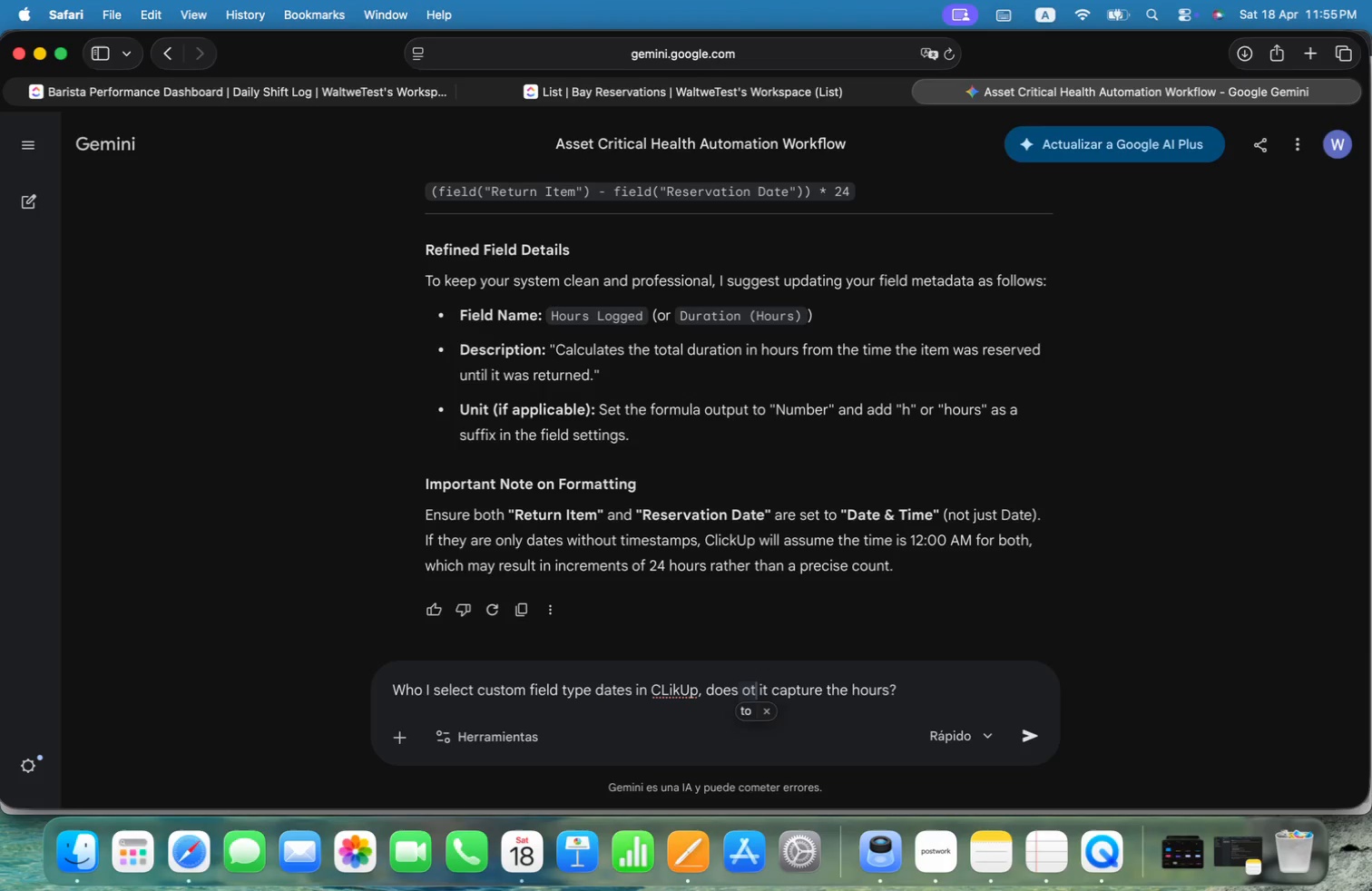 
key(Alt+Shift+ArrowLeft)
 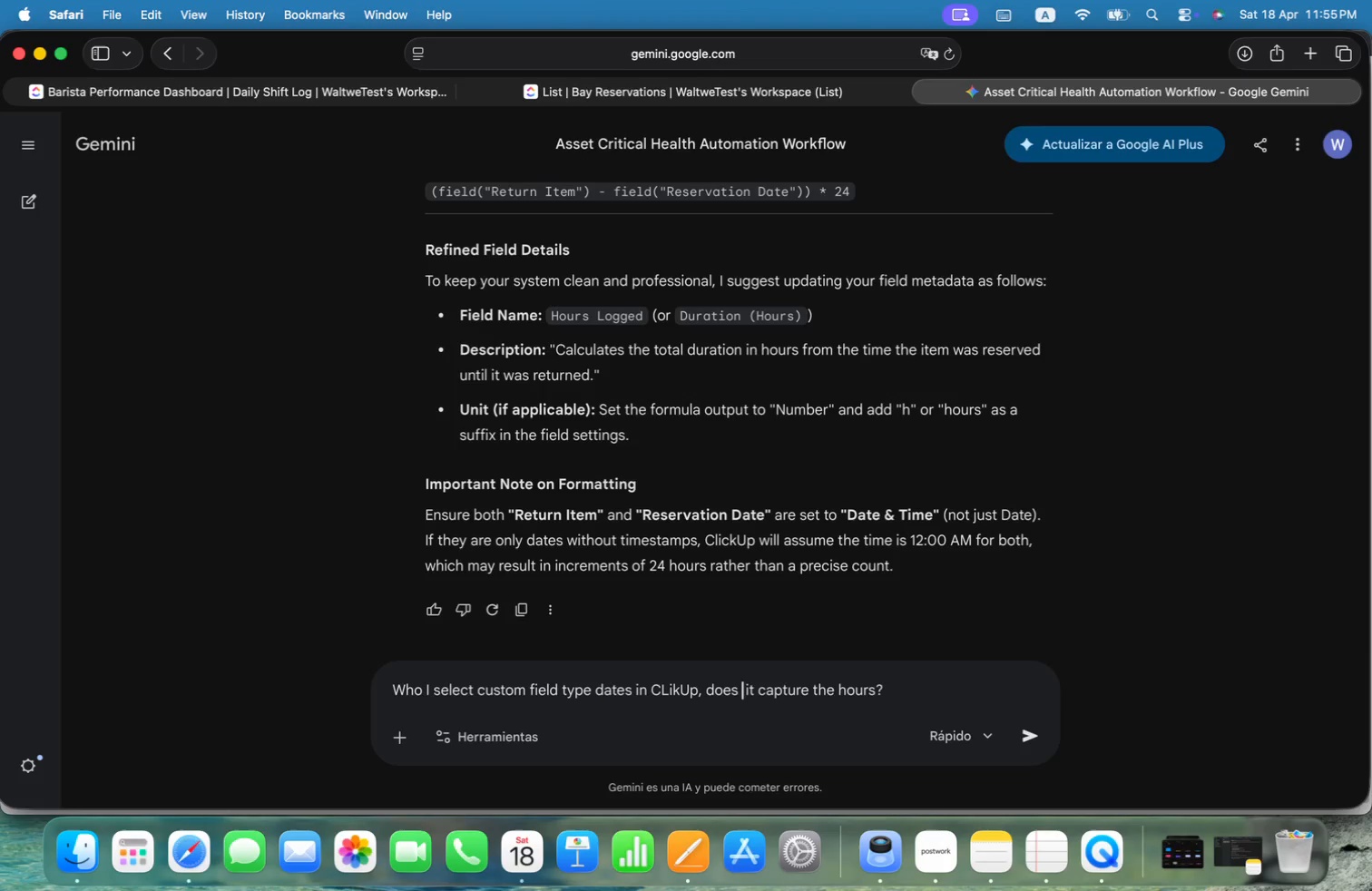 
key(Alt+Backspace)
 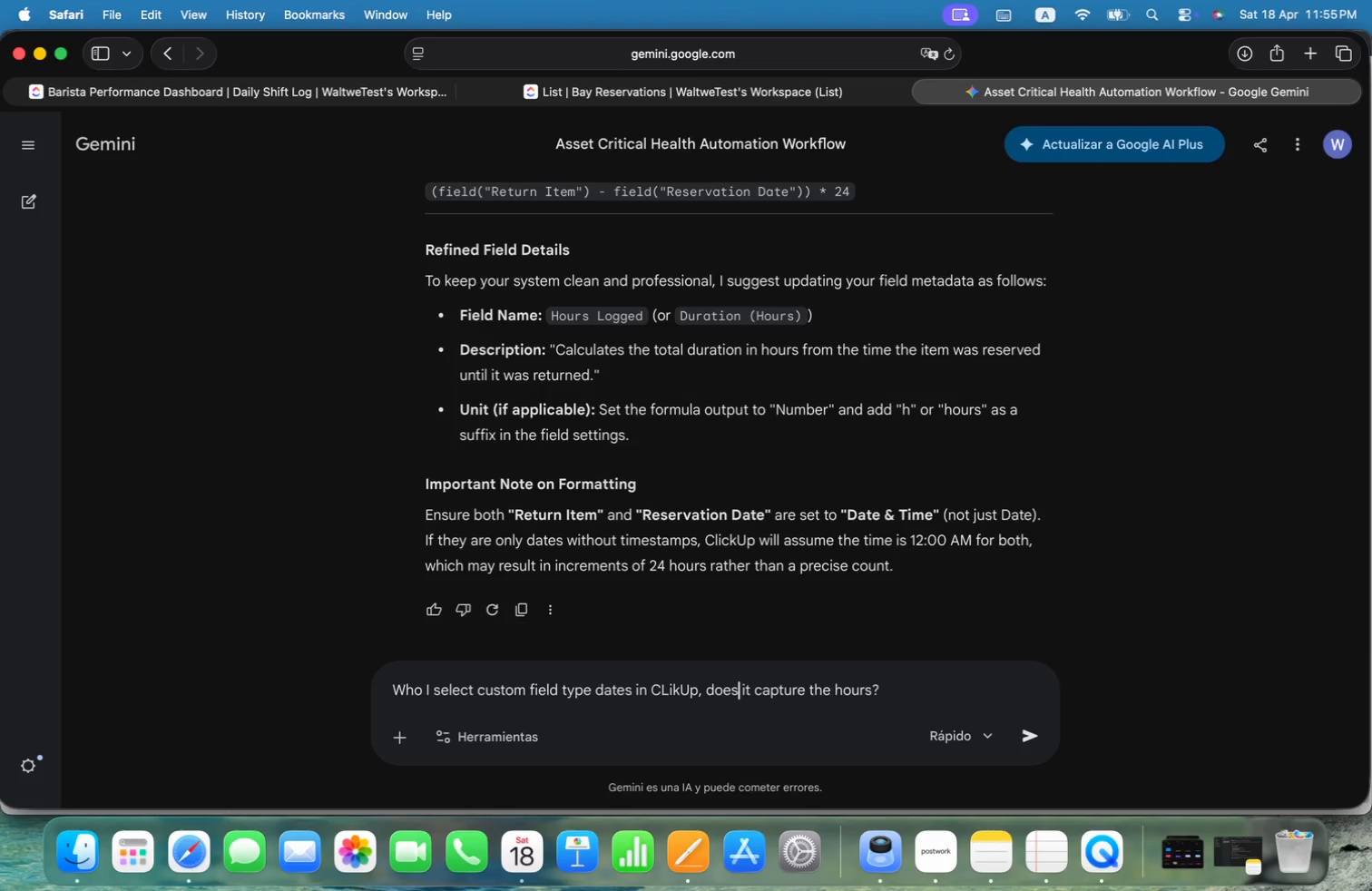 
key(Alt+Backspace)
 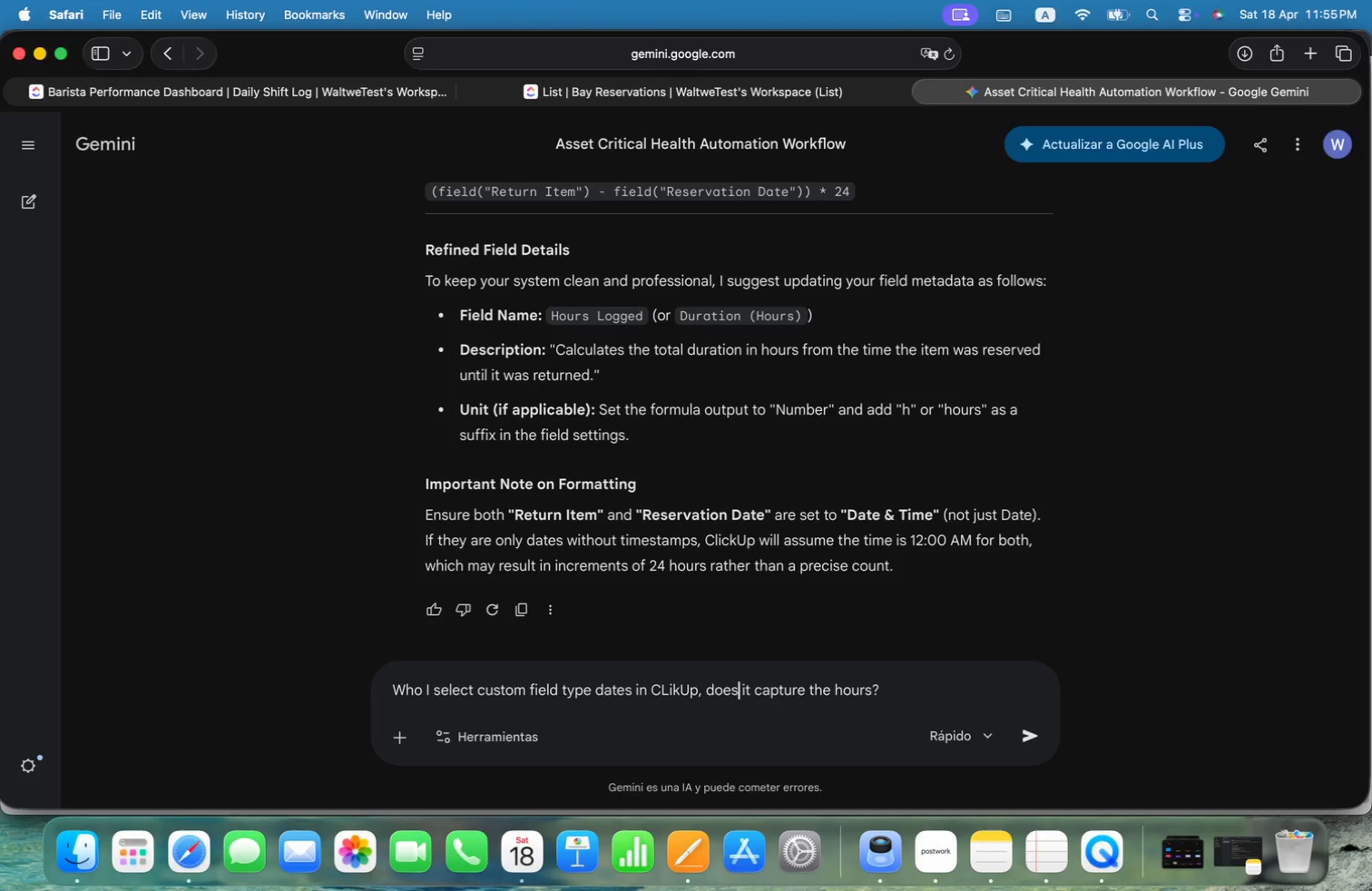 
key(Alt+ArrowRight)
 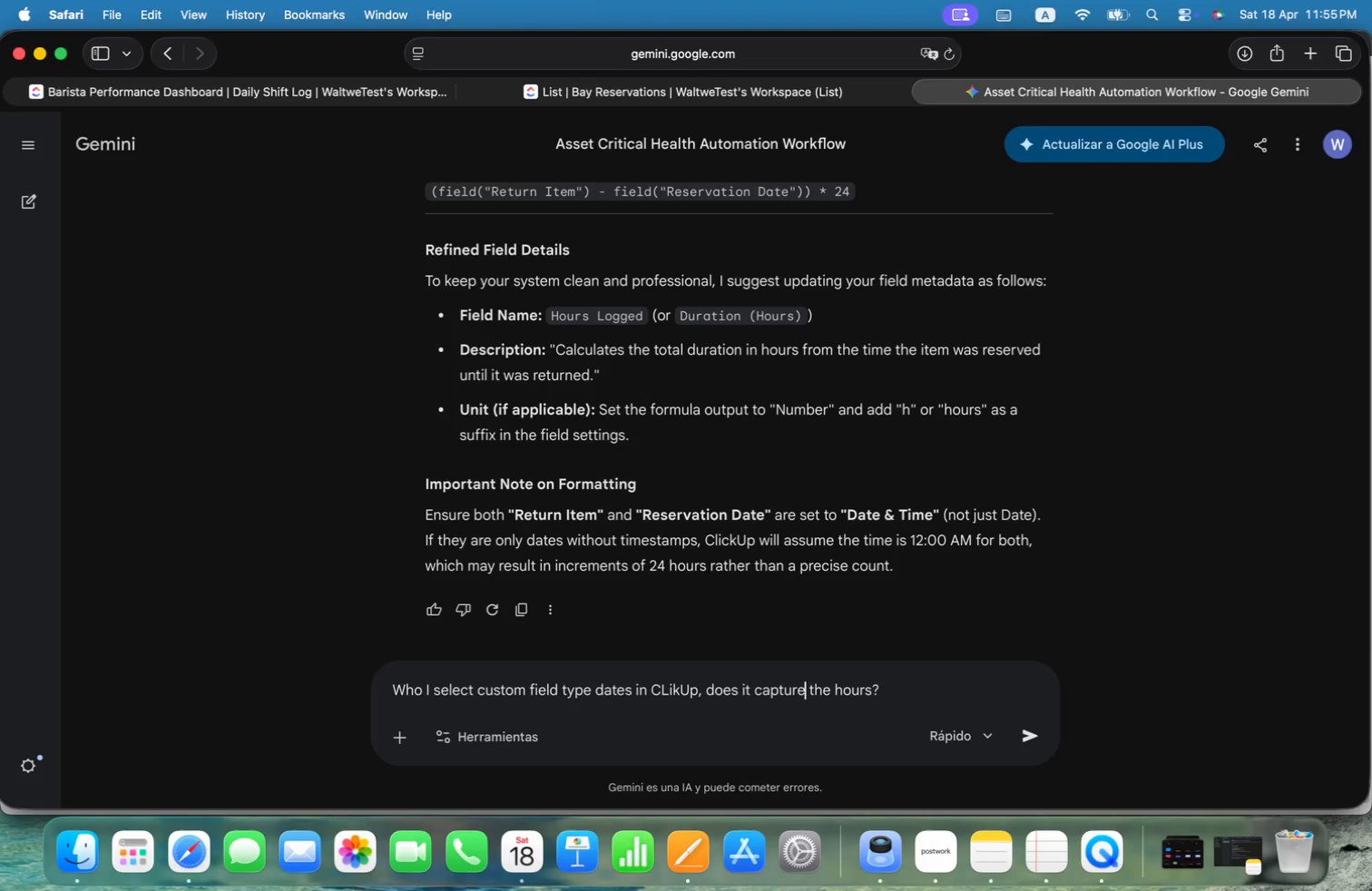 
key(Alt+ArrowRight)
 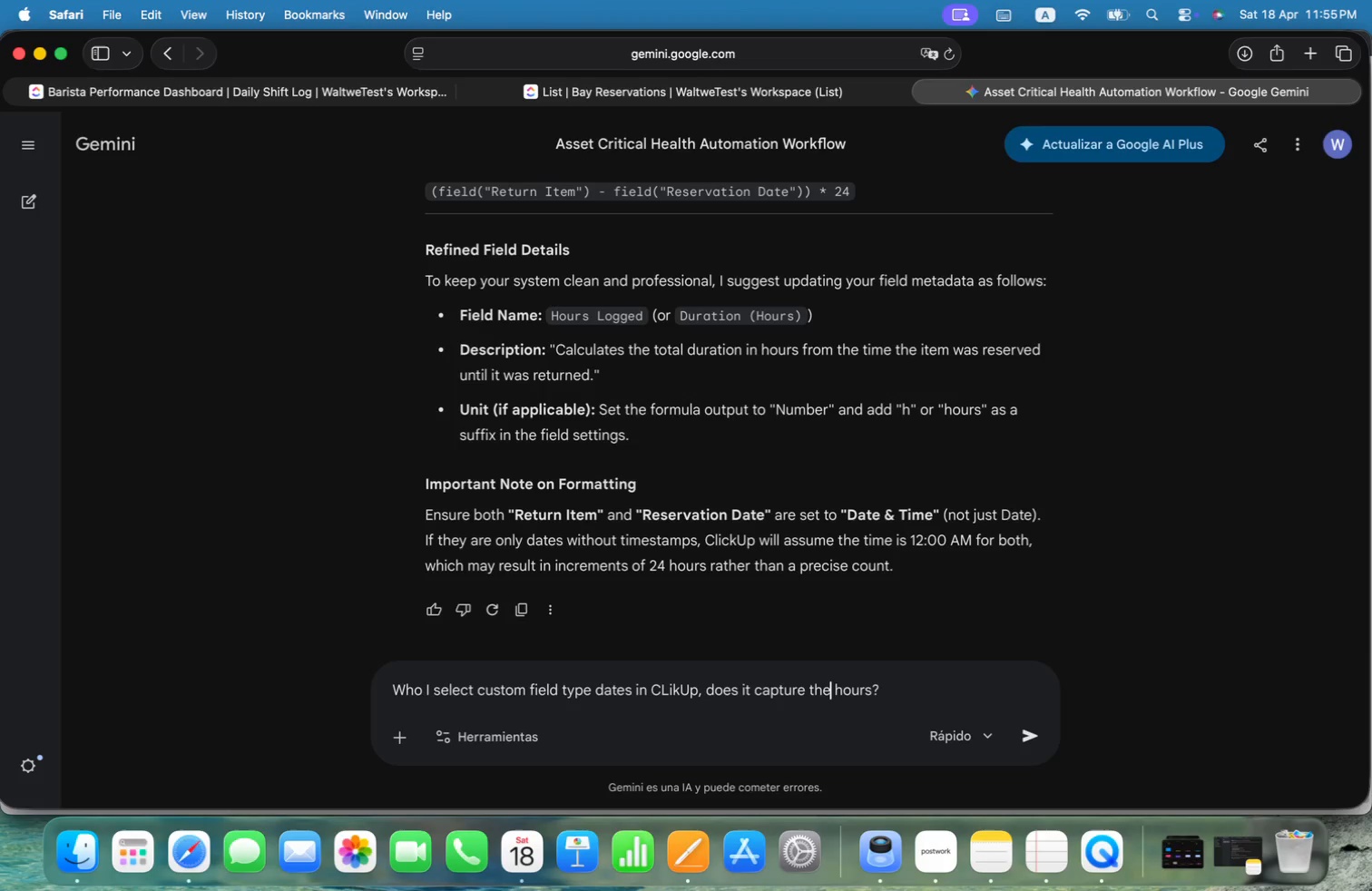 
key(Alt+ArrowRight)
 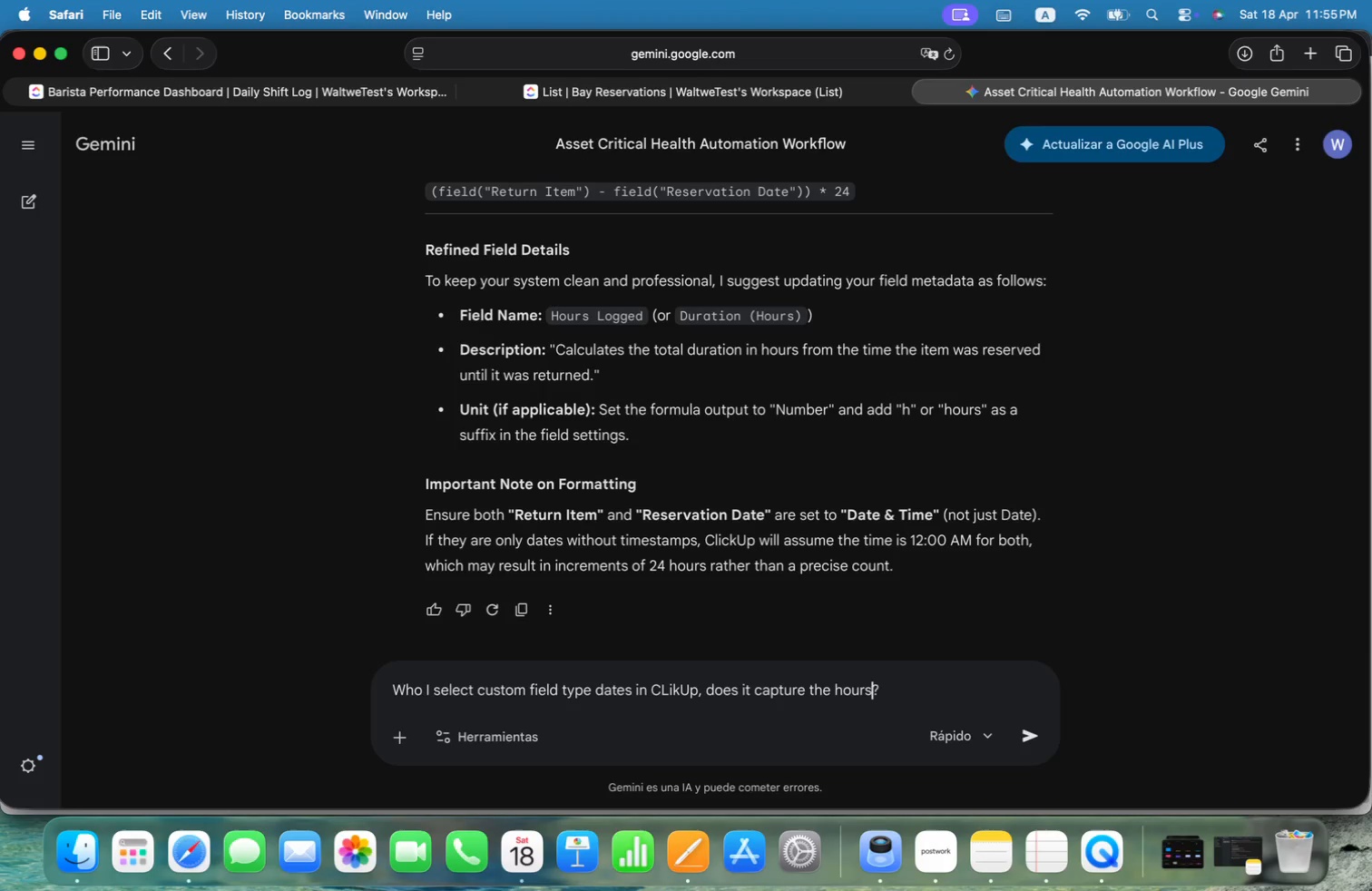 
key(Alt+ArrowRight)
 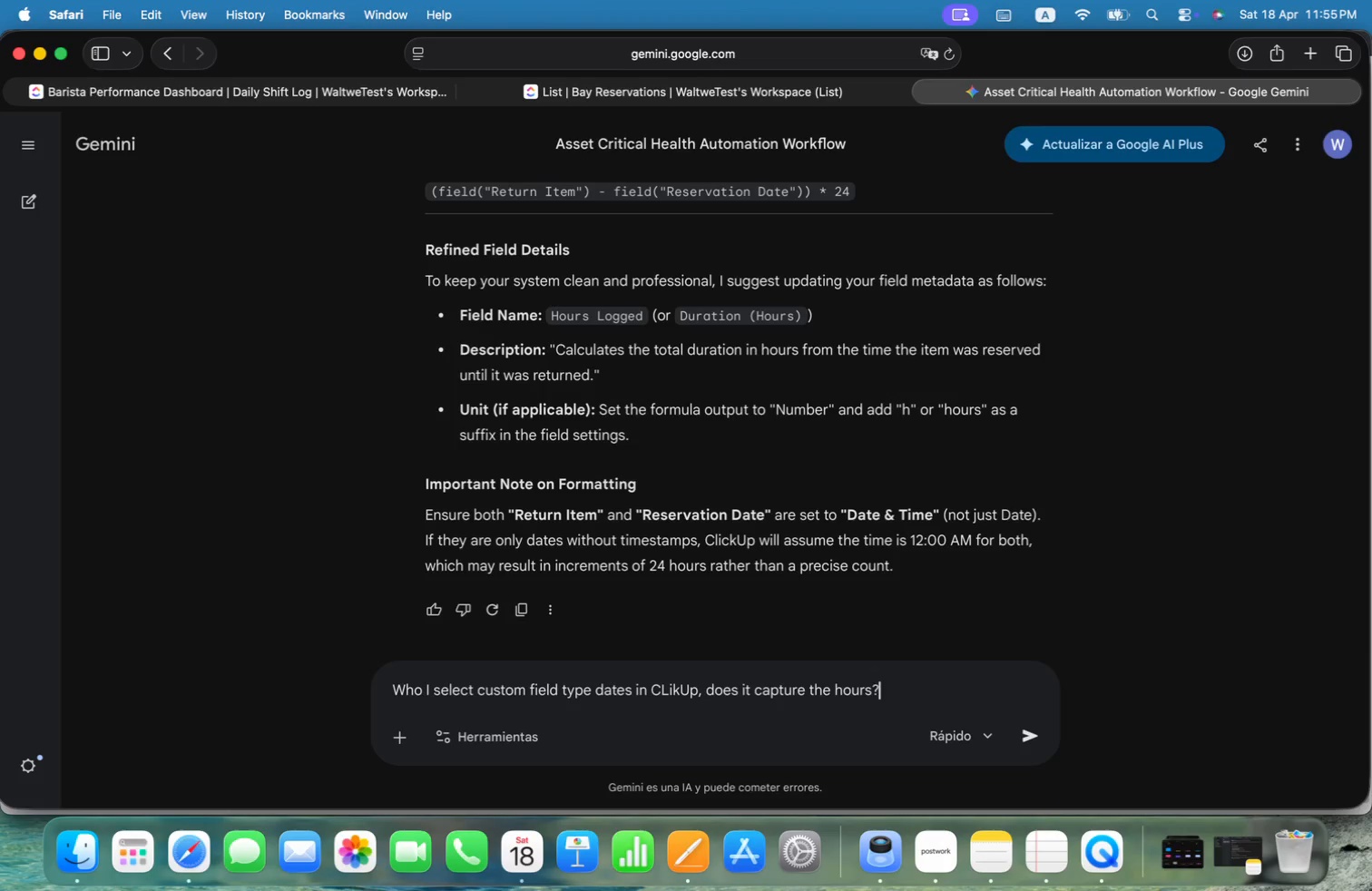 
key(Alt+ArrowRight)
 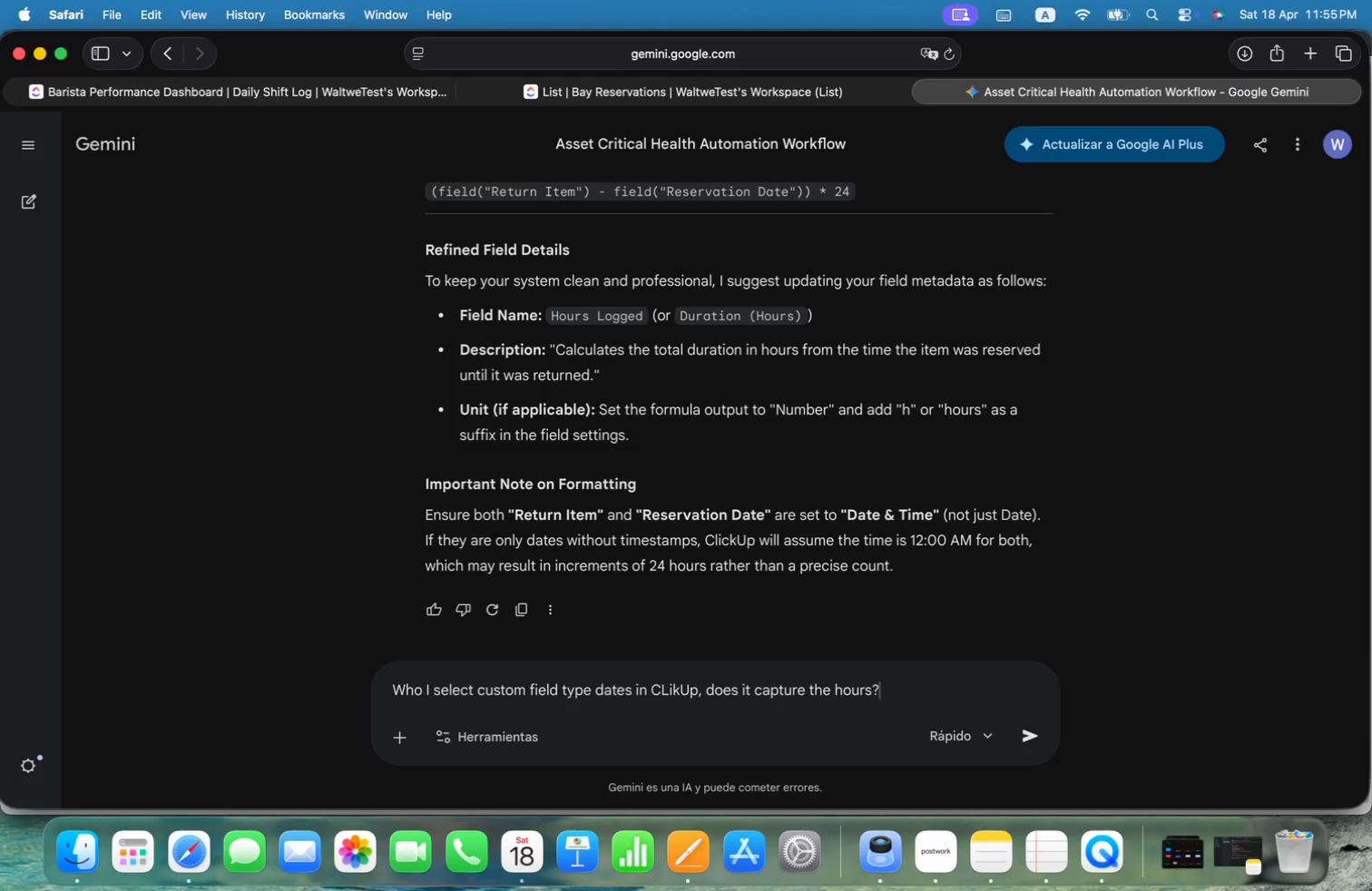 
key(Alt+Enter)
 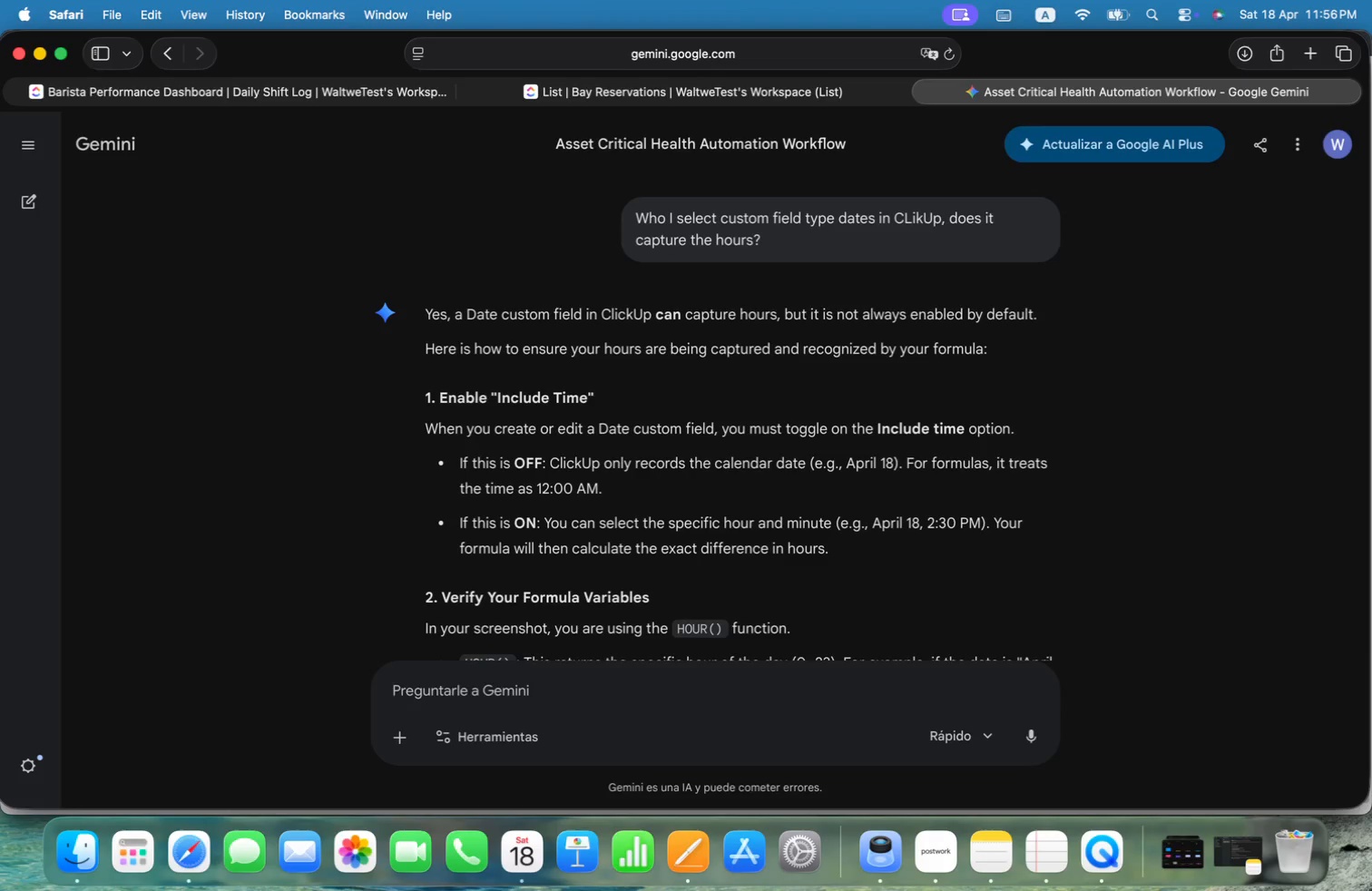 
wait(13.77)
 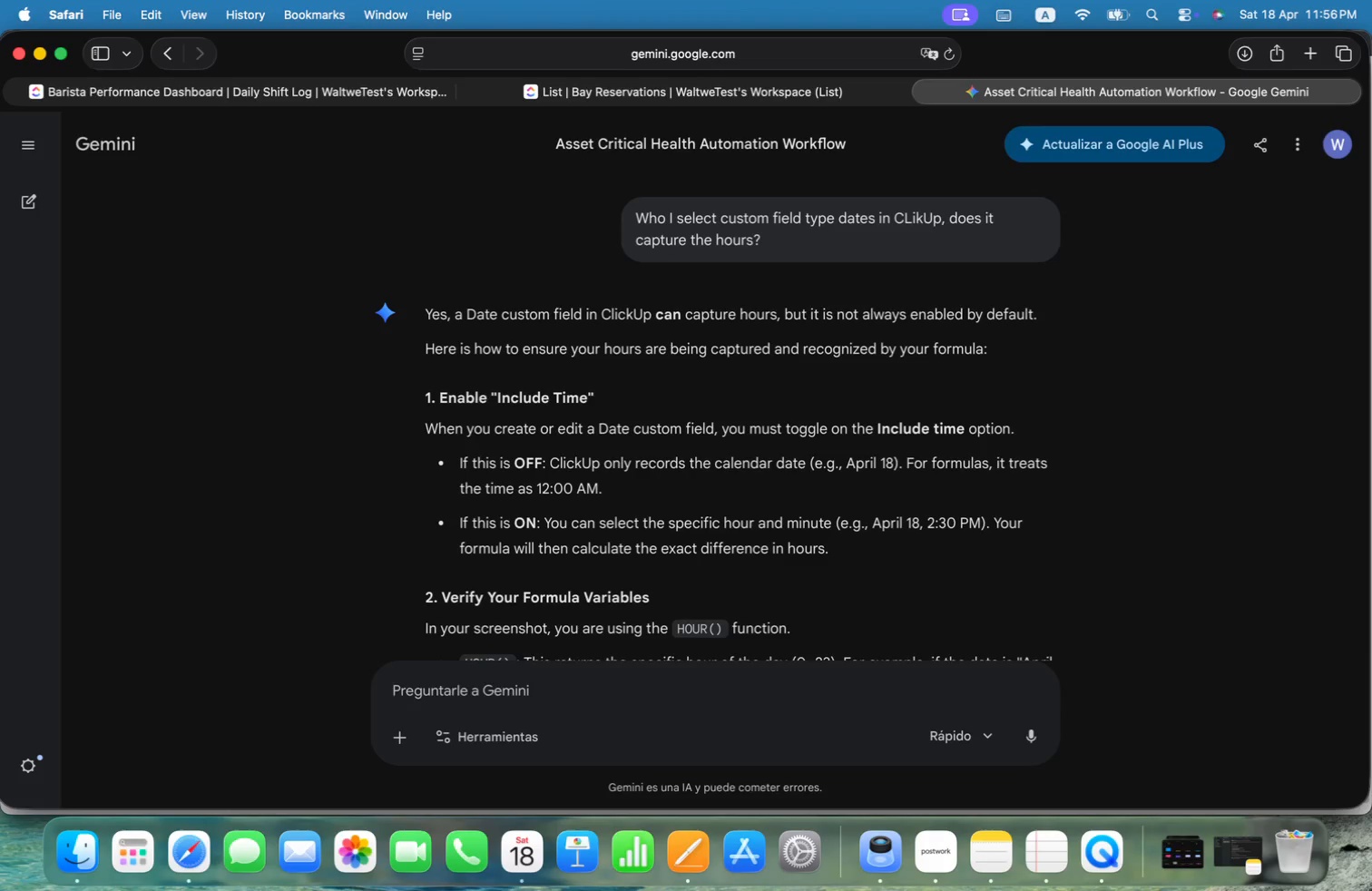 
scroll: coordinate [1053, 413], scroll_direction: up, amount: 1.0
 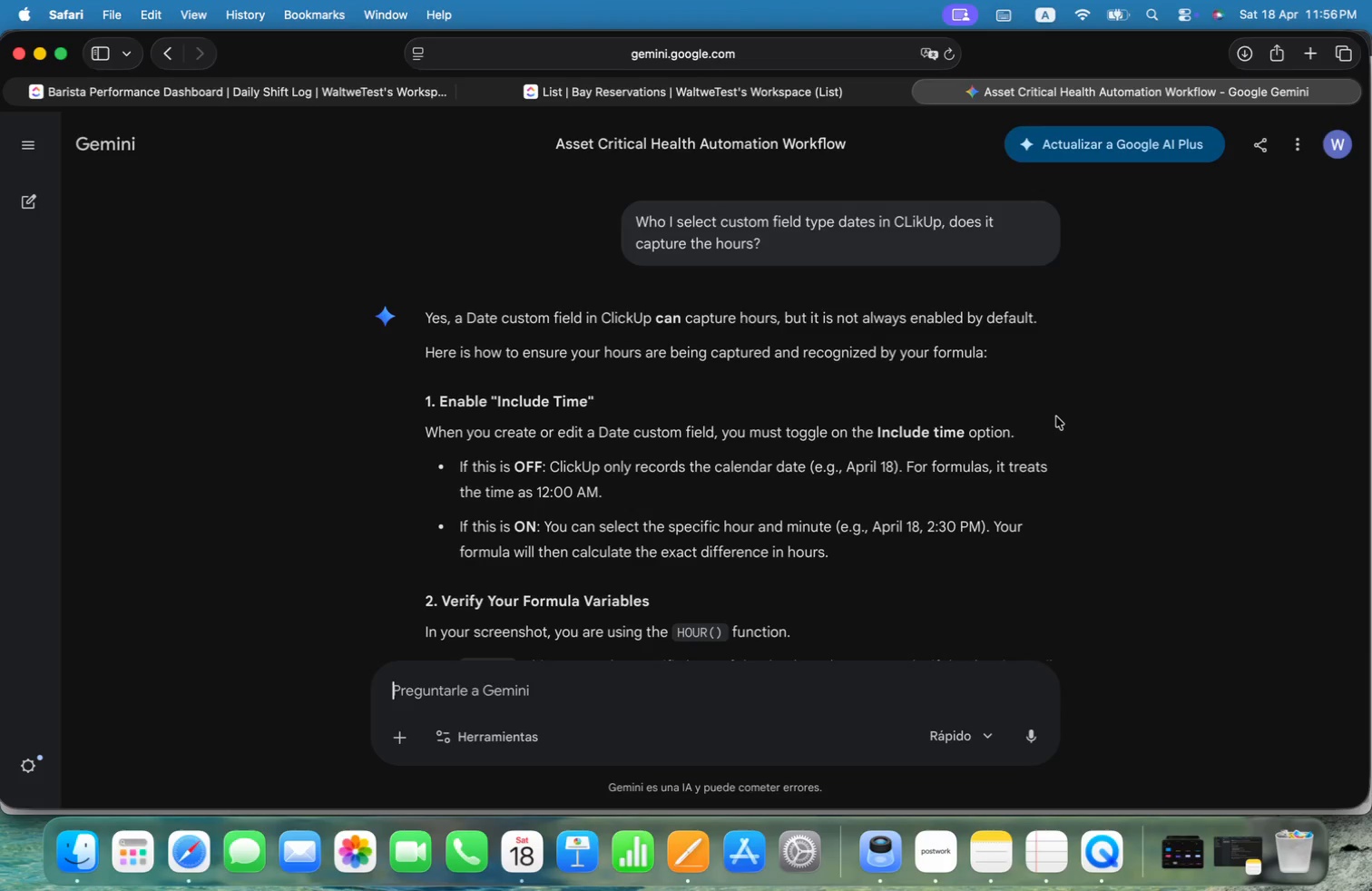 
scroll: coordinate [1058, 421], scroll_direction: down, amount: 9.0
 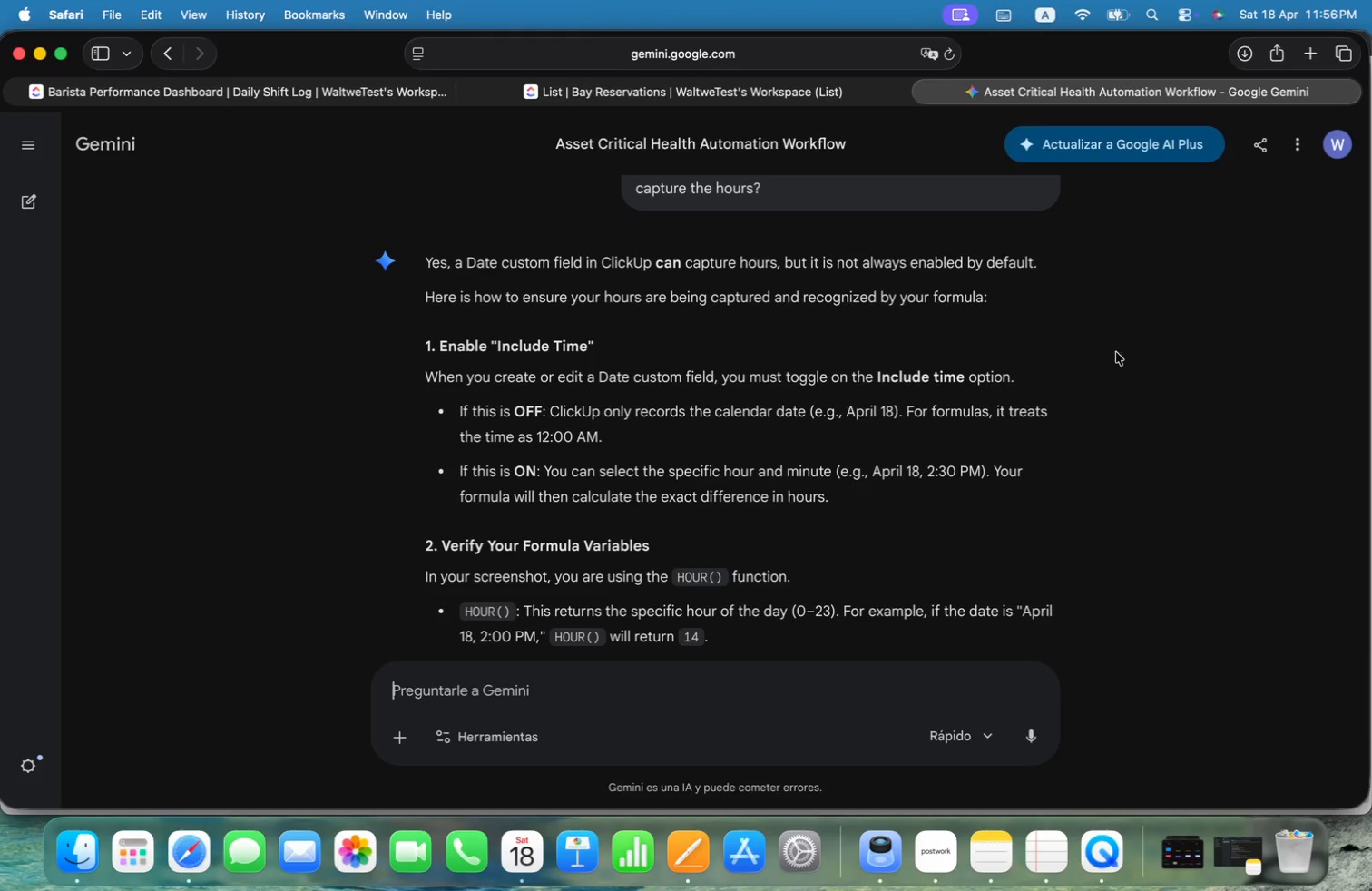 
left_click([760, 88])
 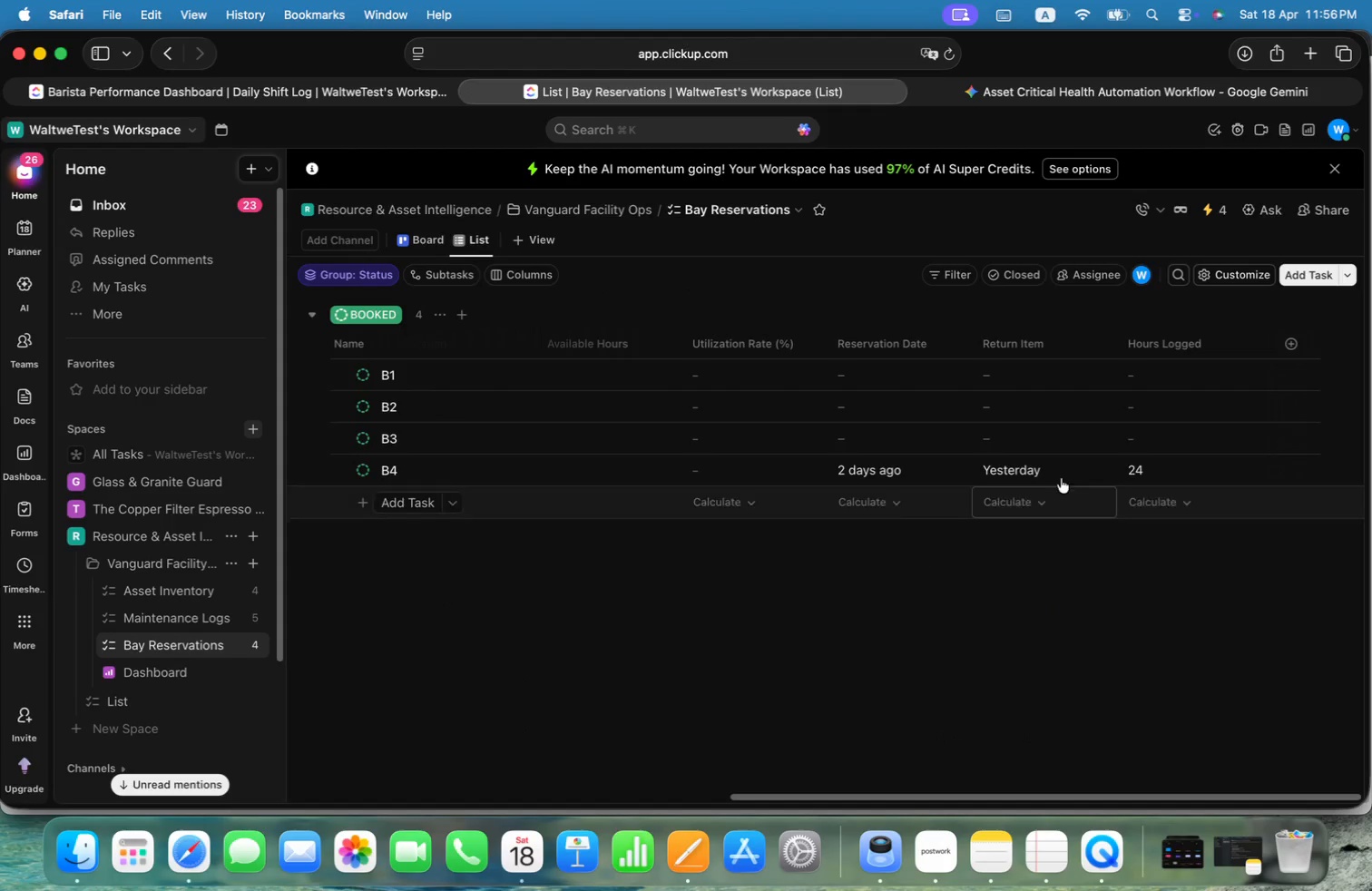 
mouse_move([893, 360])
 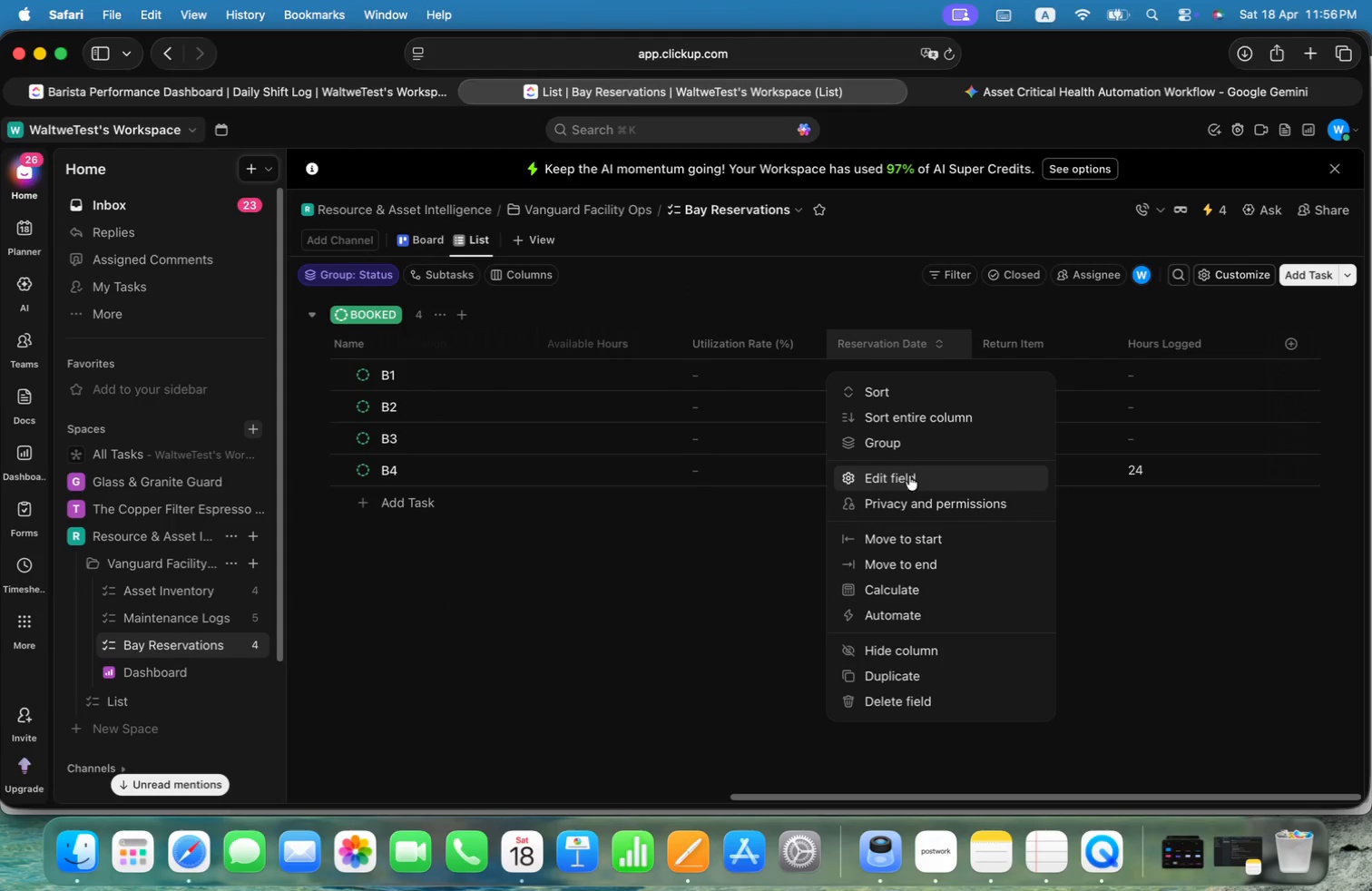 
left_click([909, 478])
 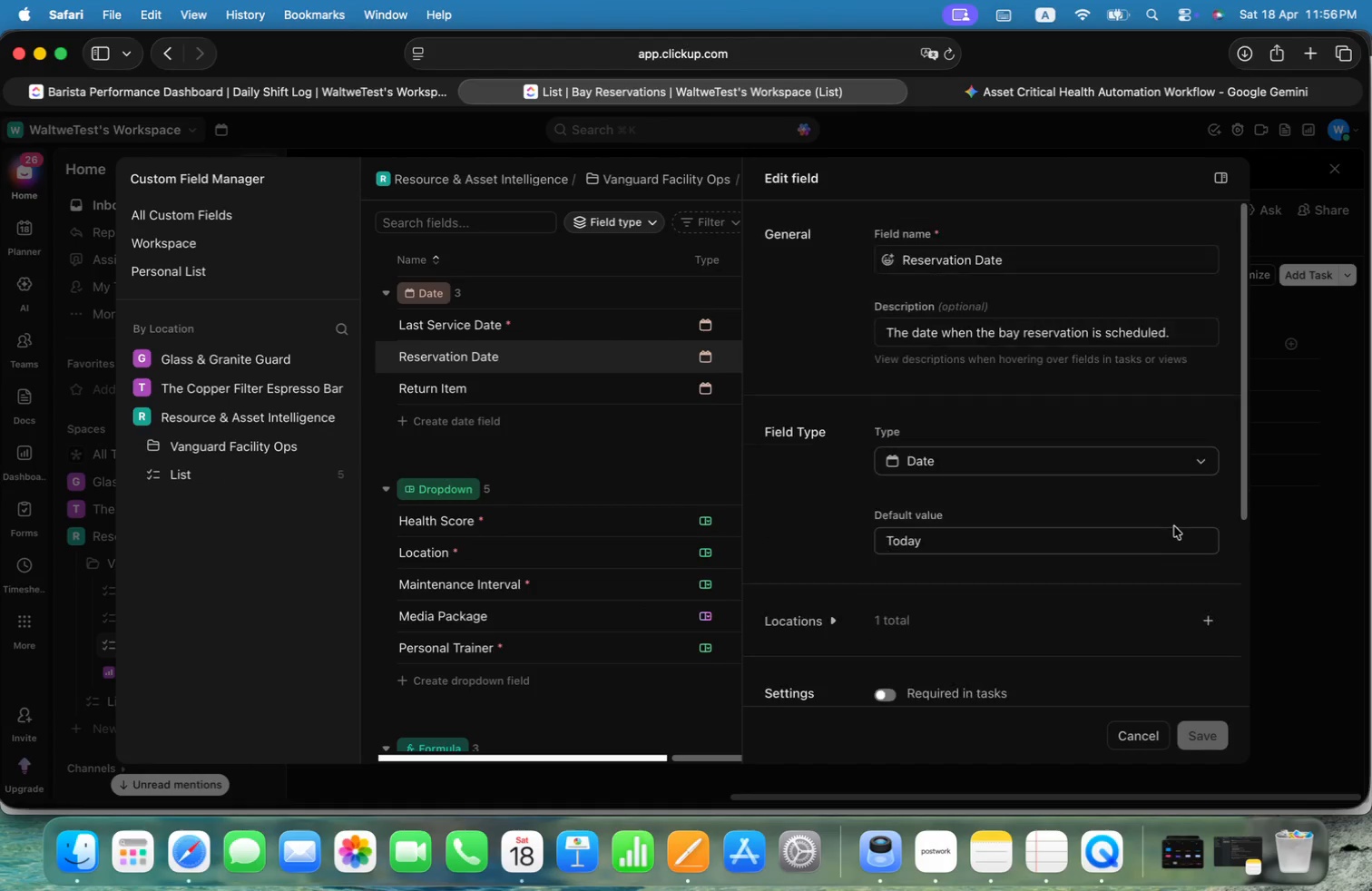 
wait(5.1)
 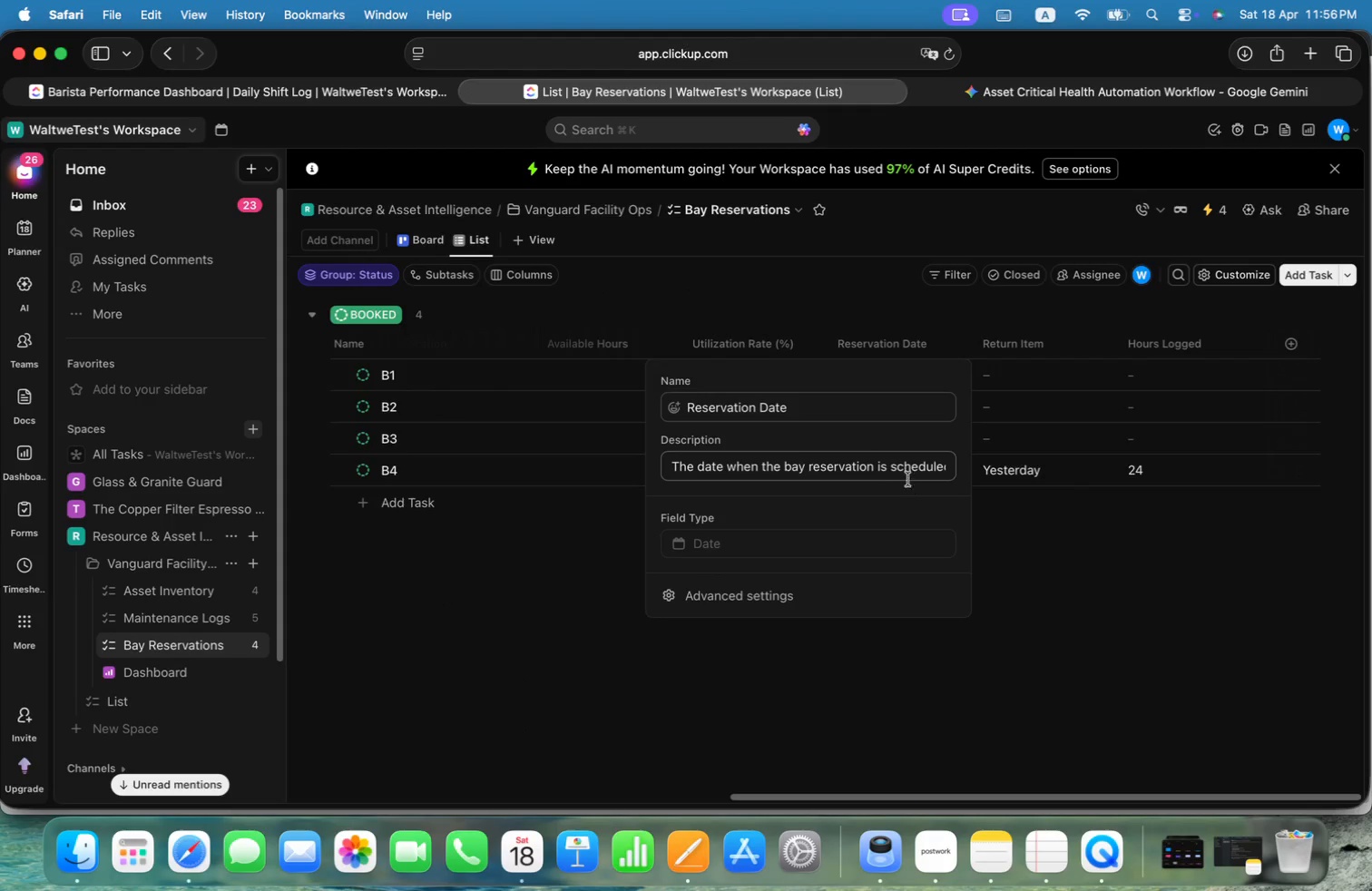 
scroll: coordinate [1201, 426], scroll_direction: up, amount: 10.0
 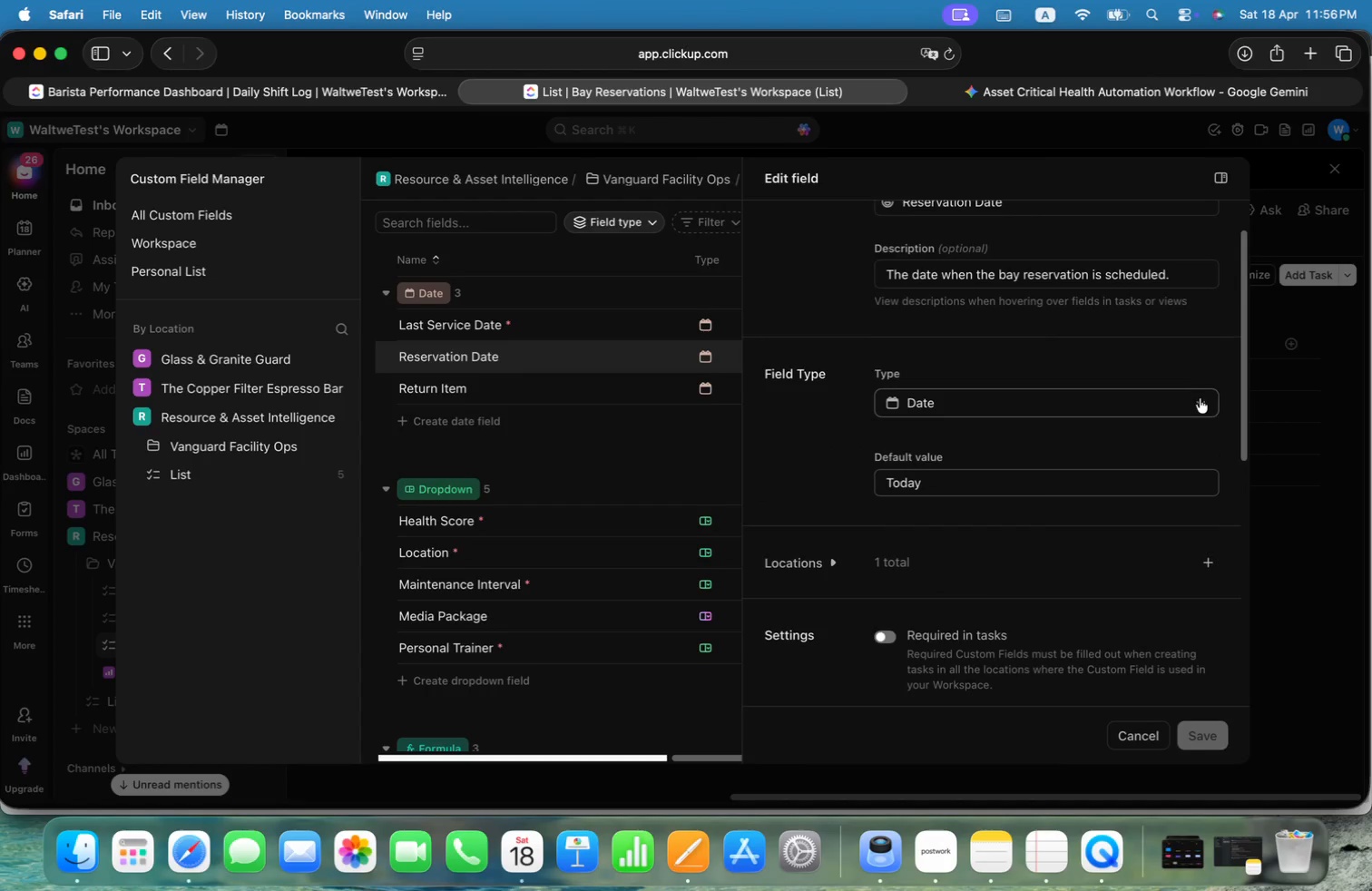 
scroll: coordinate [1200, 398], scroll_direction: down, amount: 27.0
 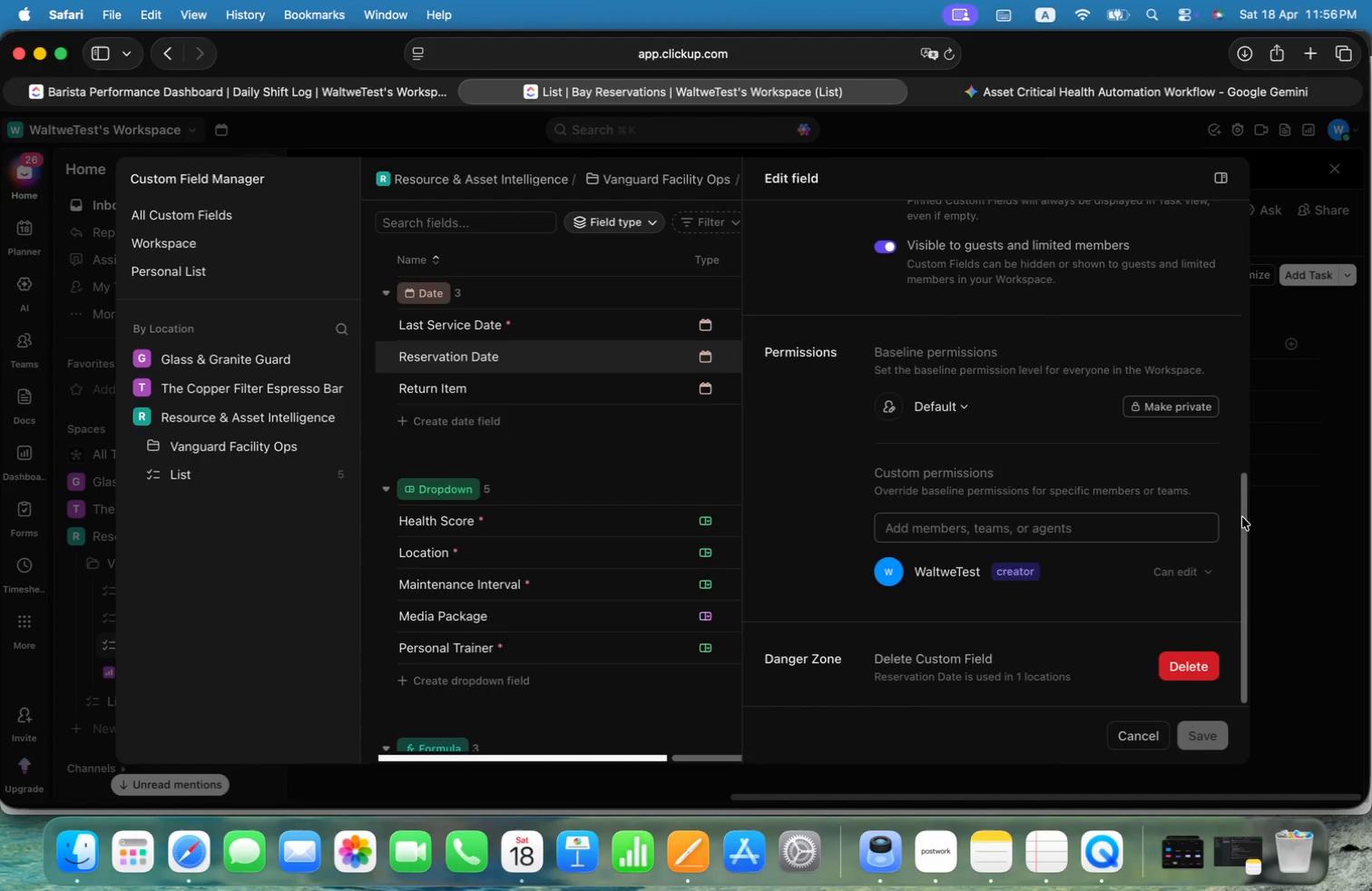 
left_click_drag(start_coordinate=[1244, 519], to_coordinate=[1261, 307])
 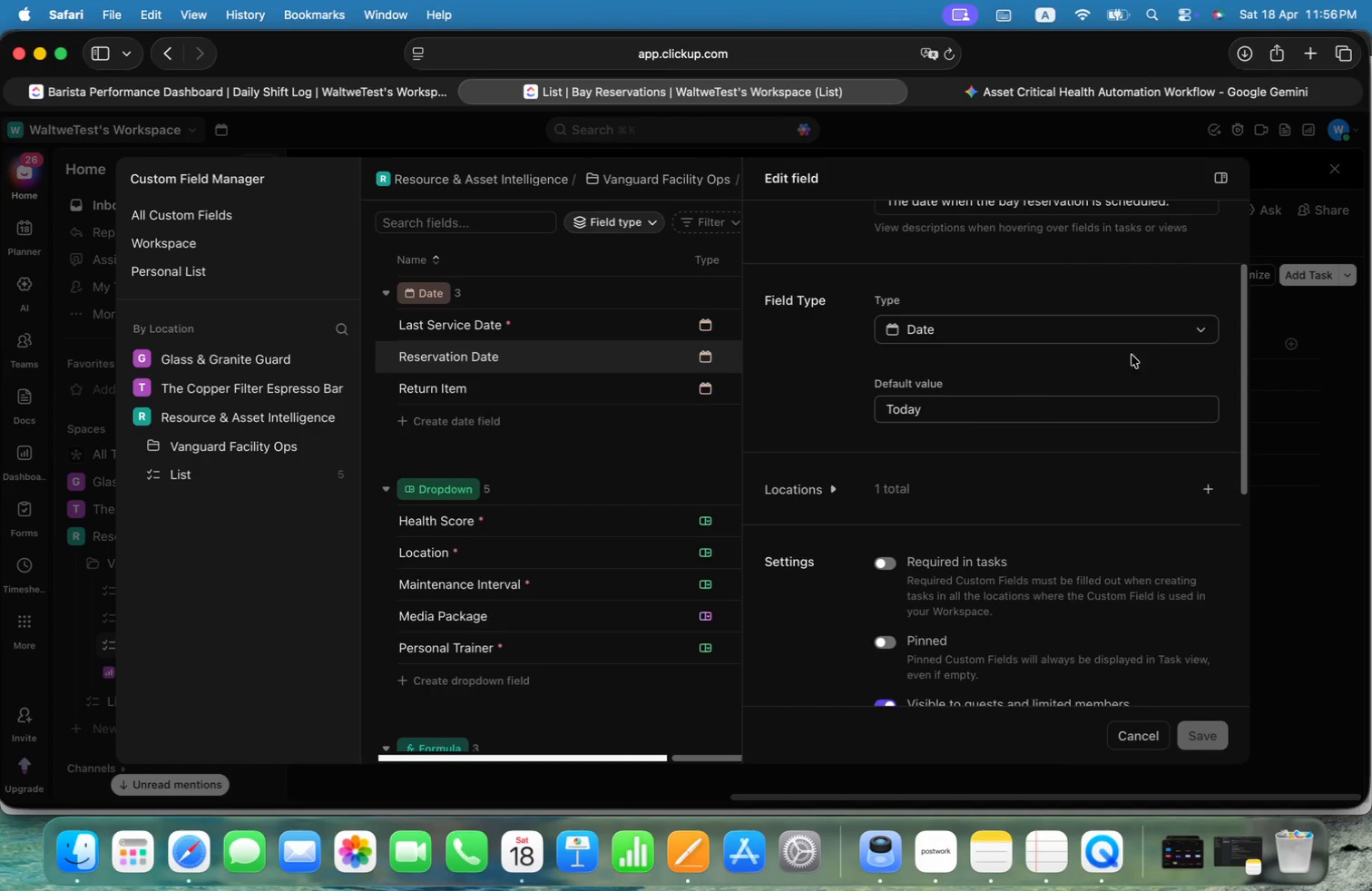 
left_click([1178, 326])
 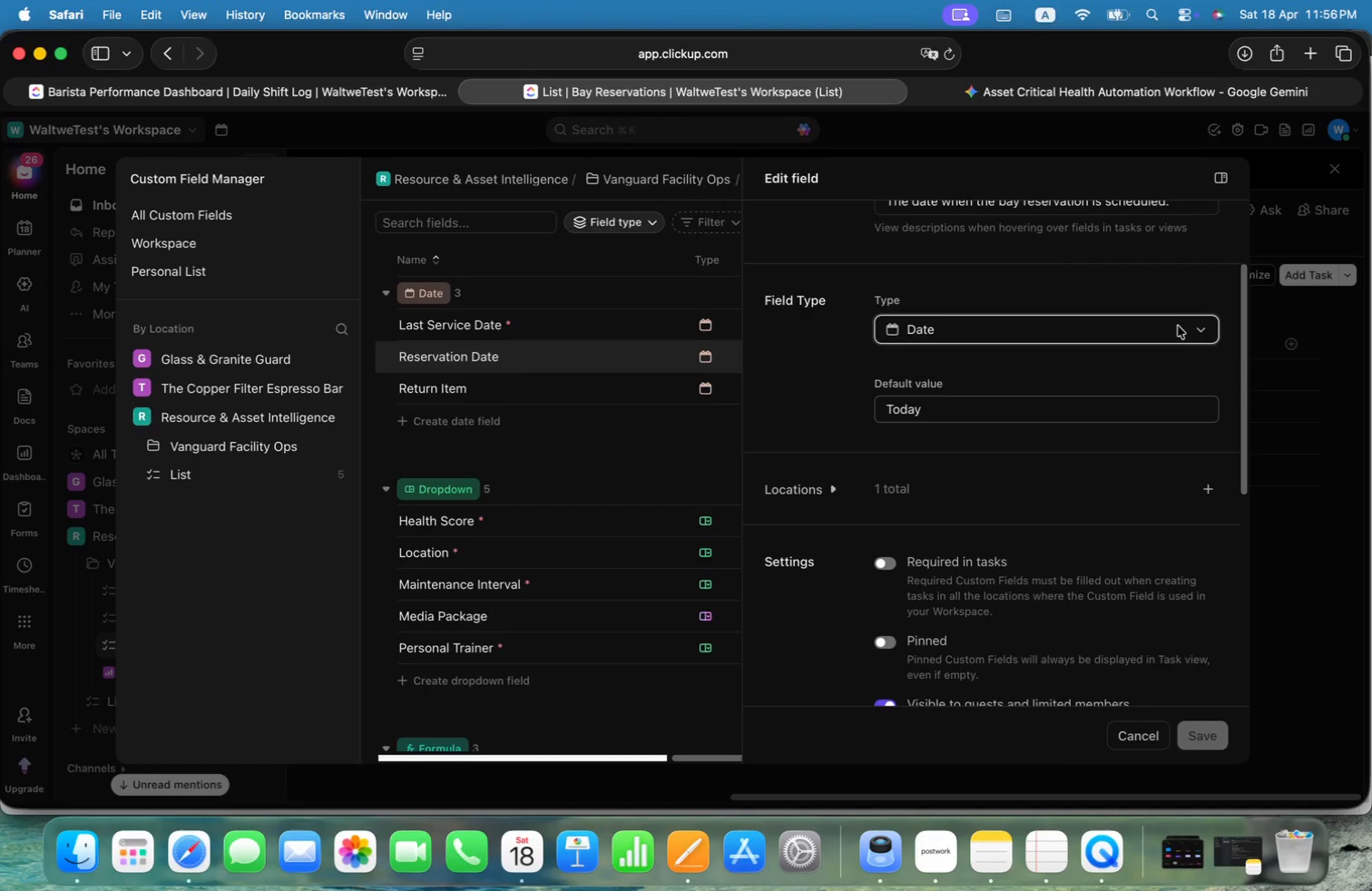 
left_click([1200, 326])
 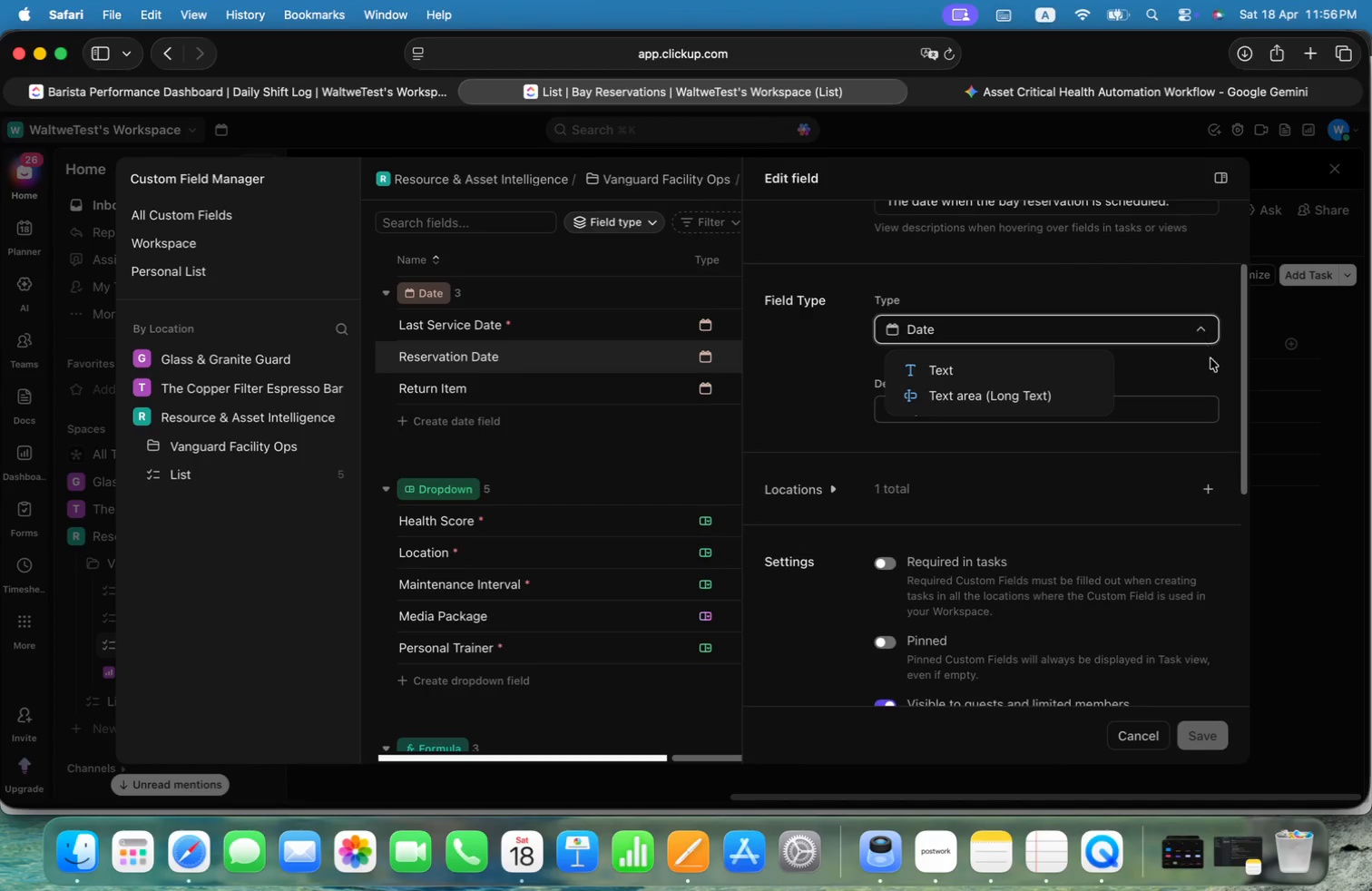 
left_click([1216, 370])
 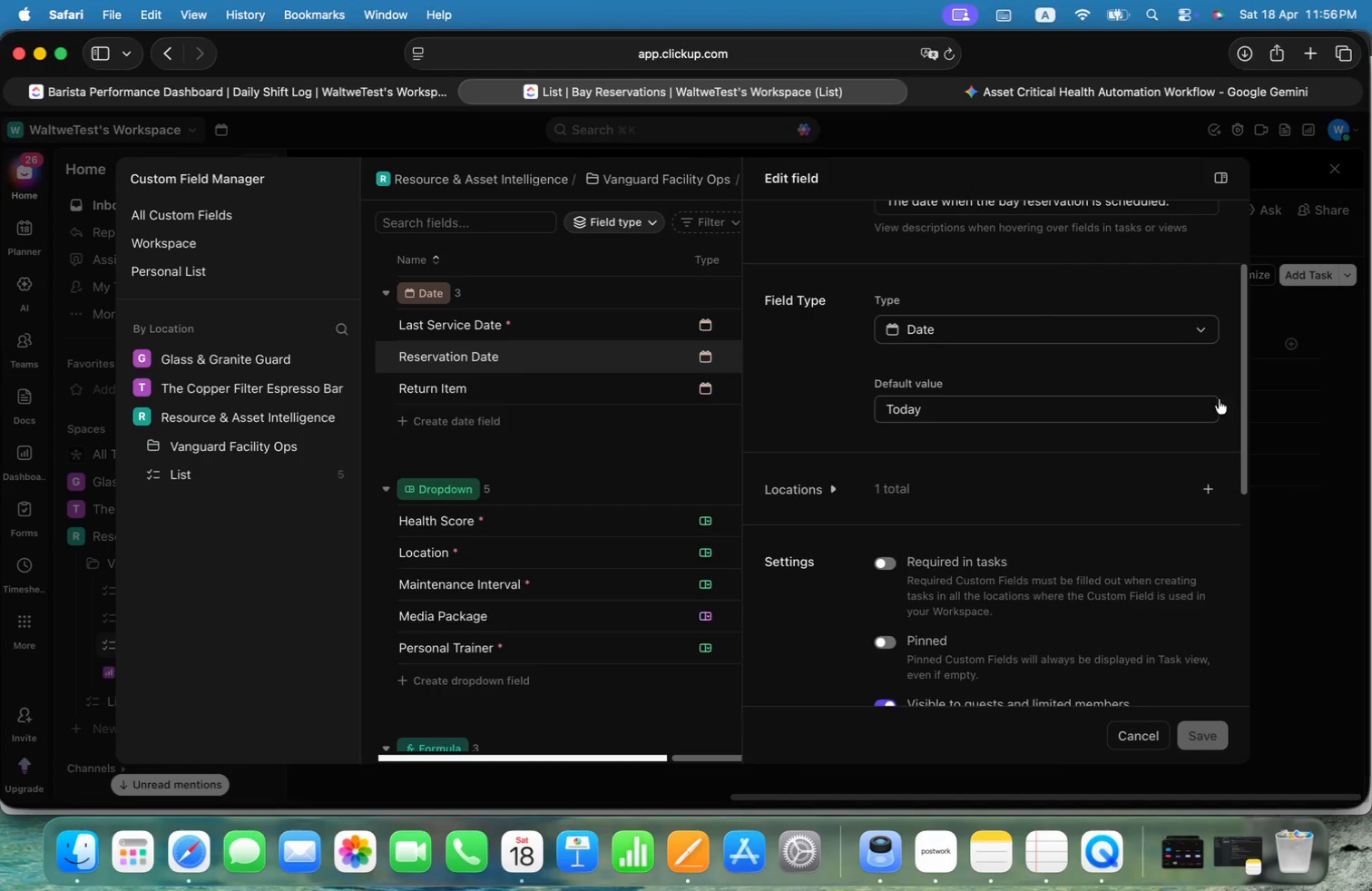 
left_click([1202, 407])
 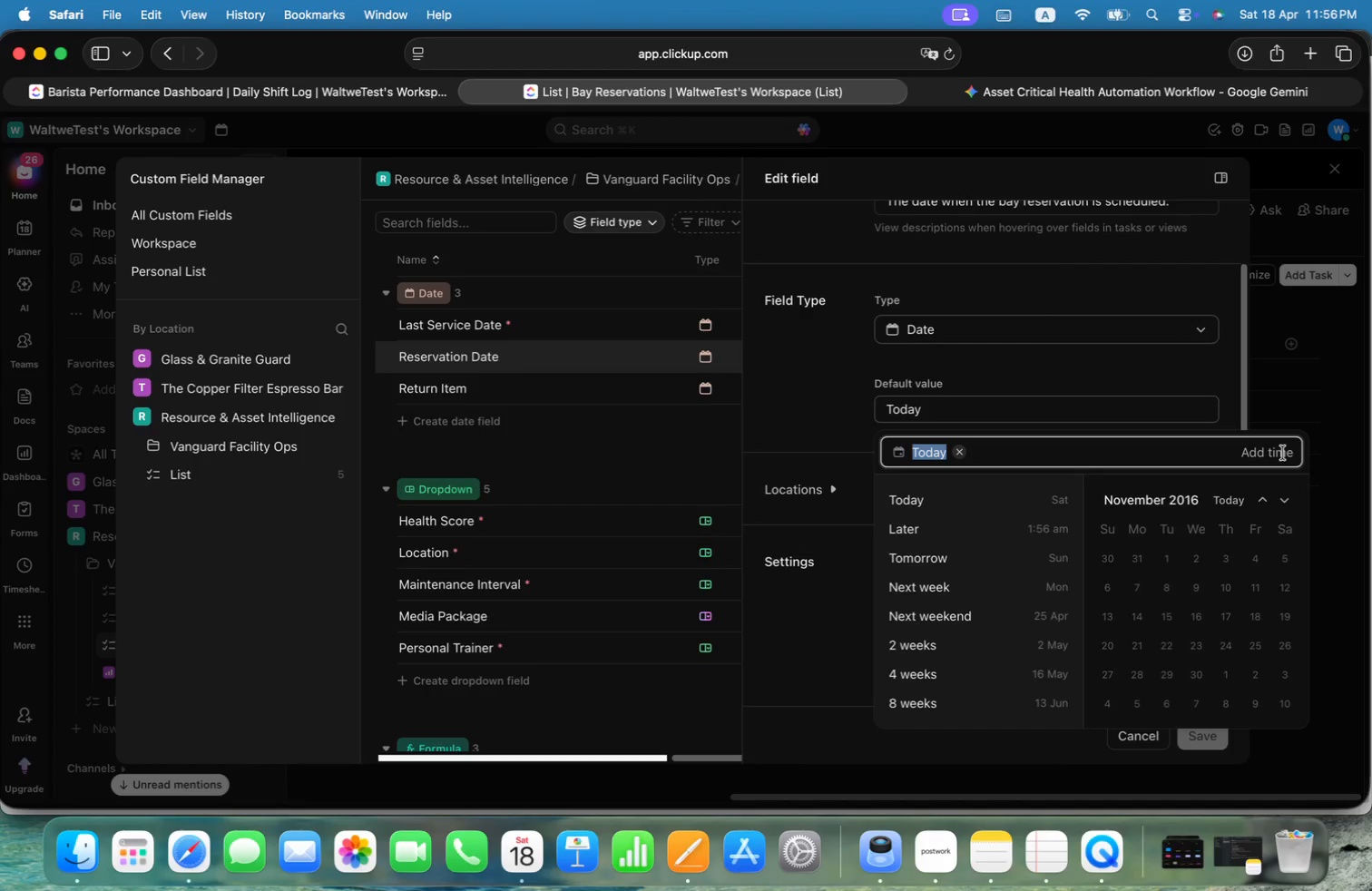 
left_click([1283, 453])
 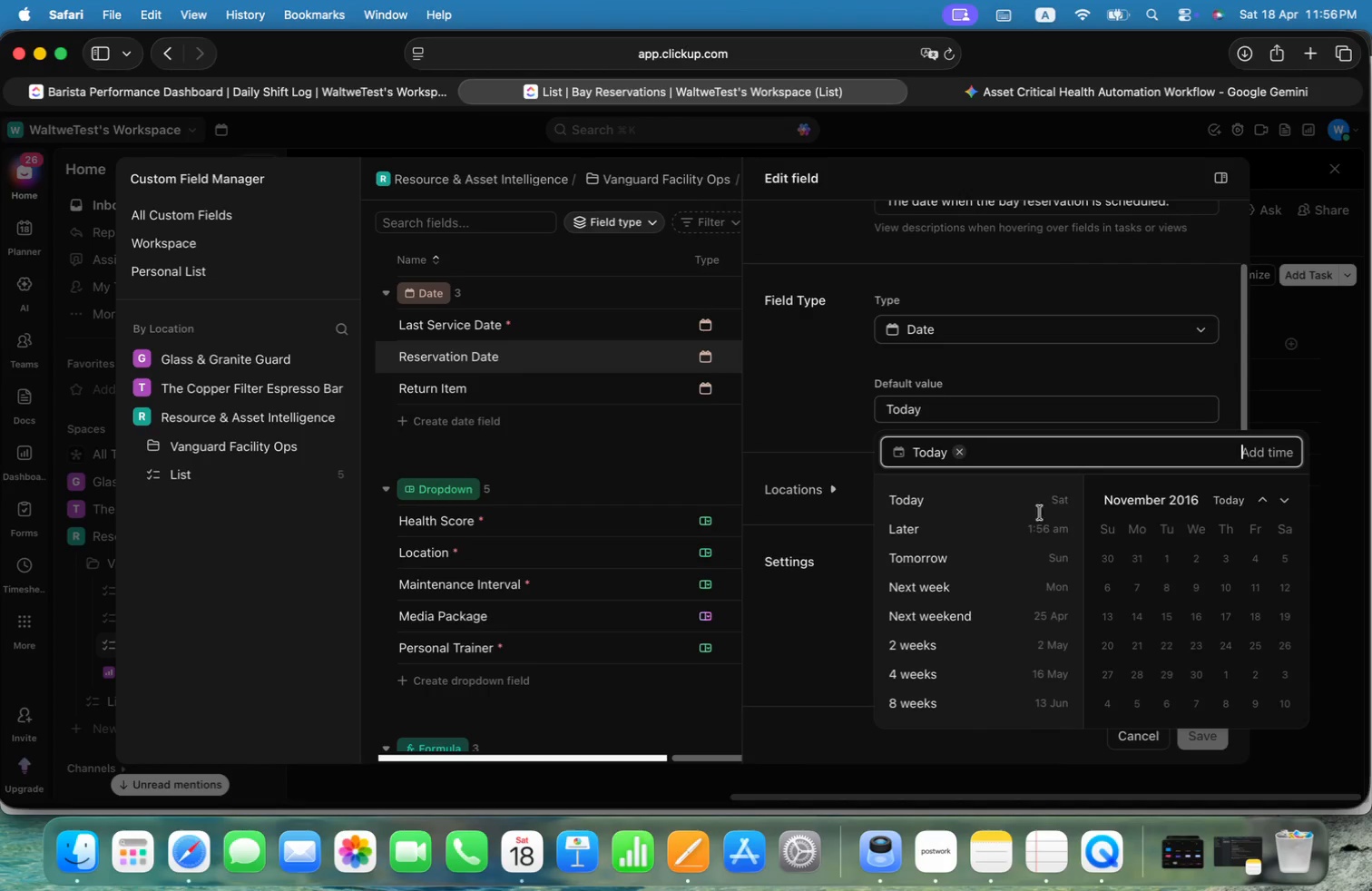 
left_click([901, 503])
 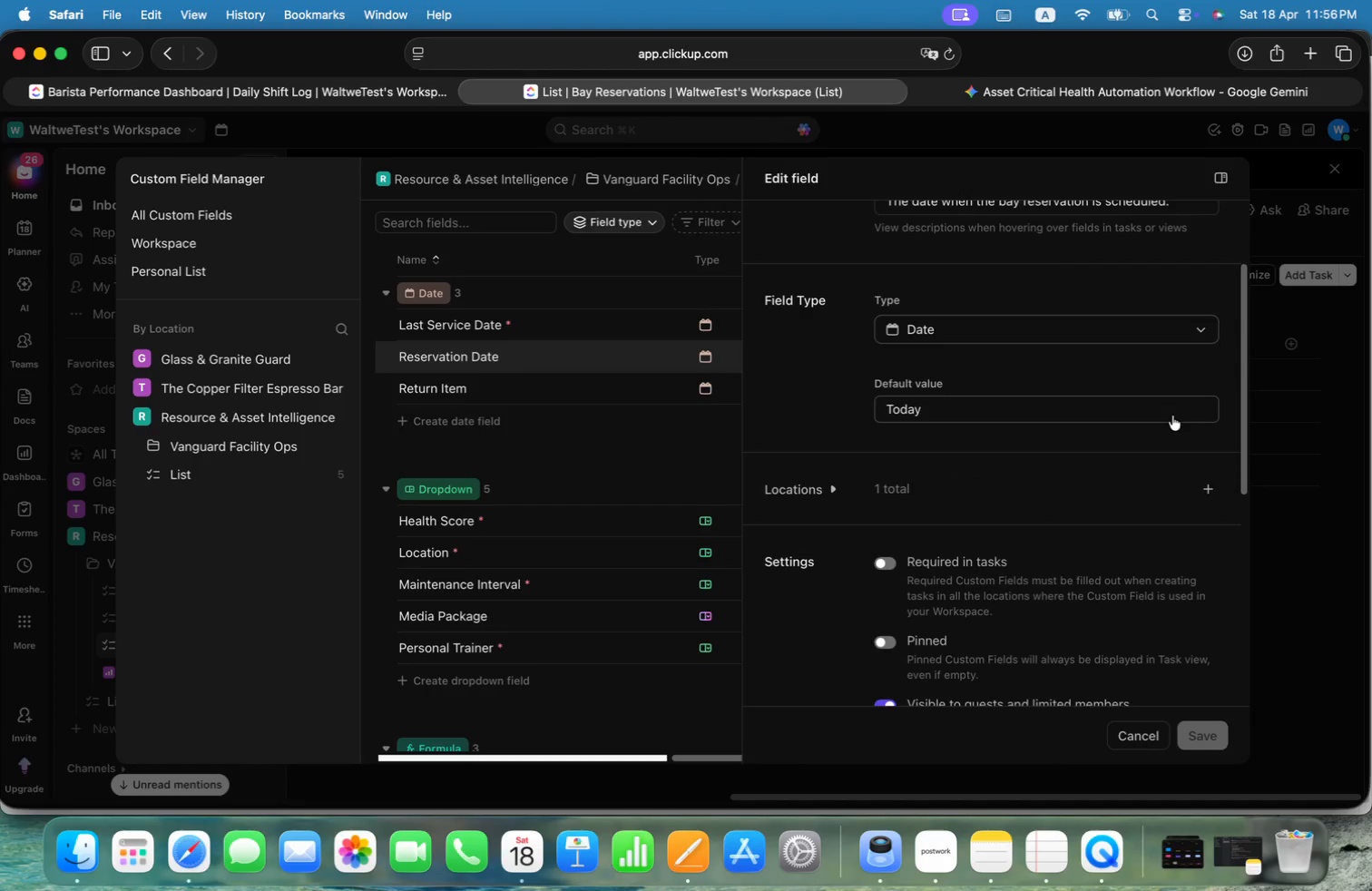 
left_click([1172, 426])
 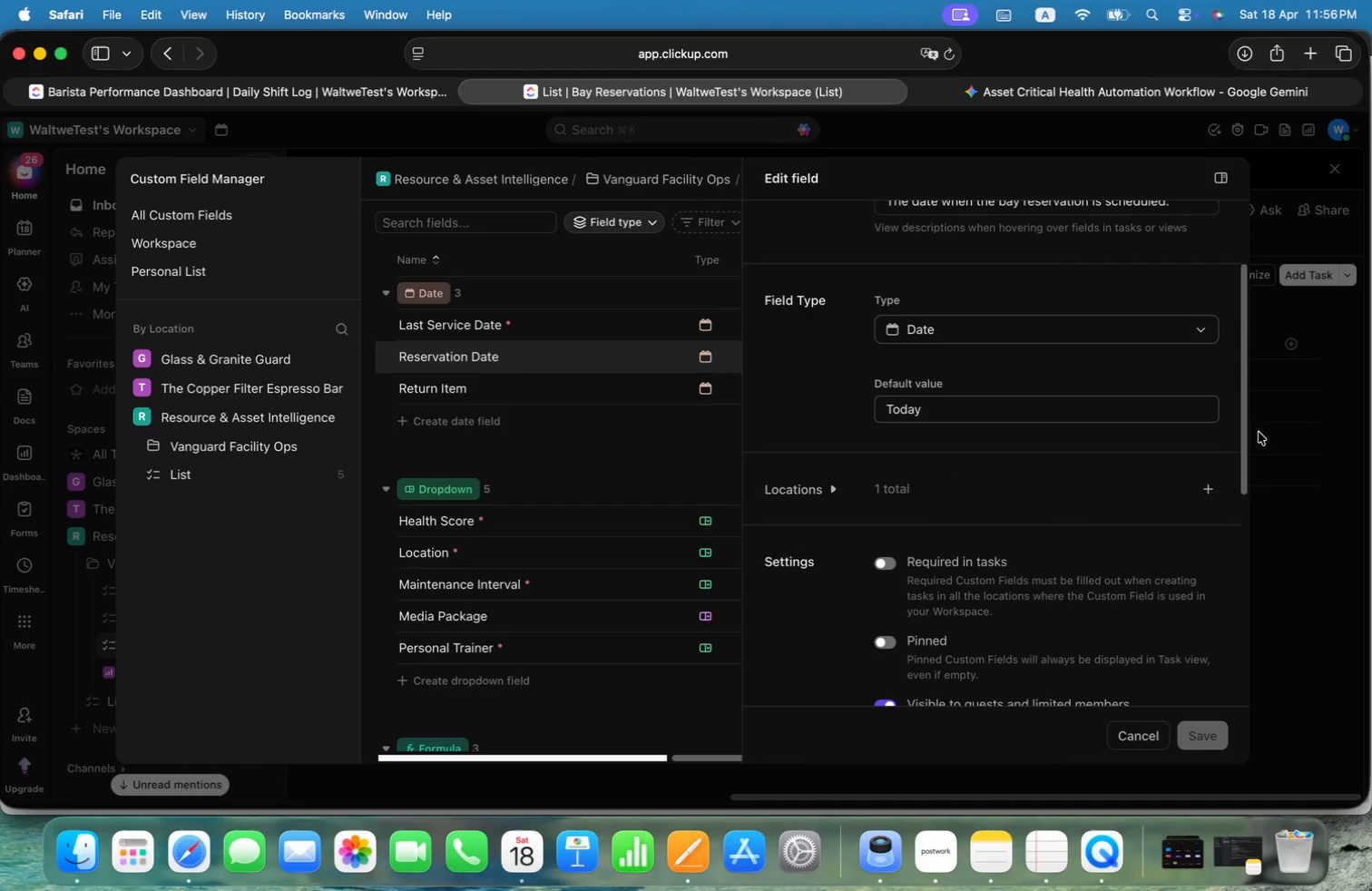 
left_click_drag(start_coordinate=[1242, 435], to_coordinate=[1240, 633])
 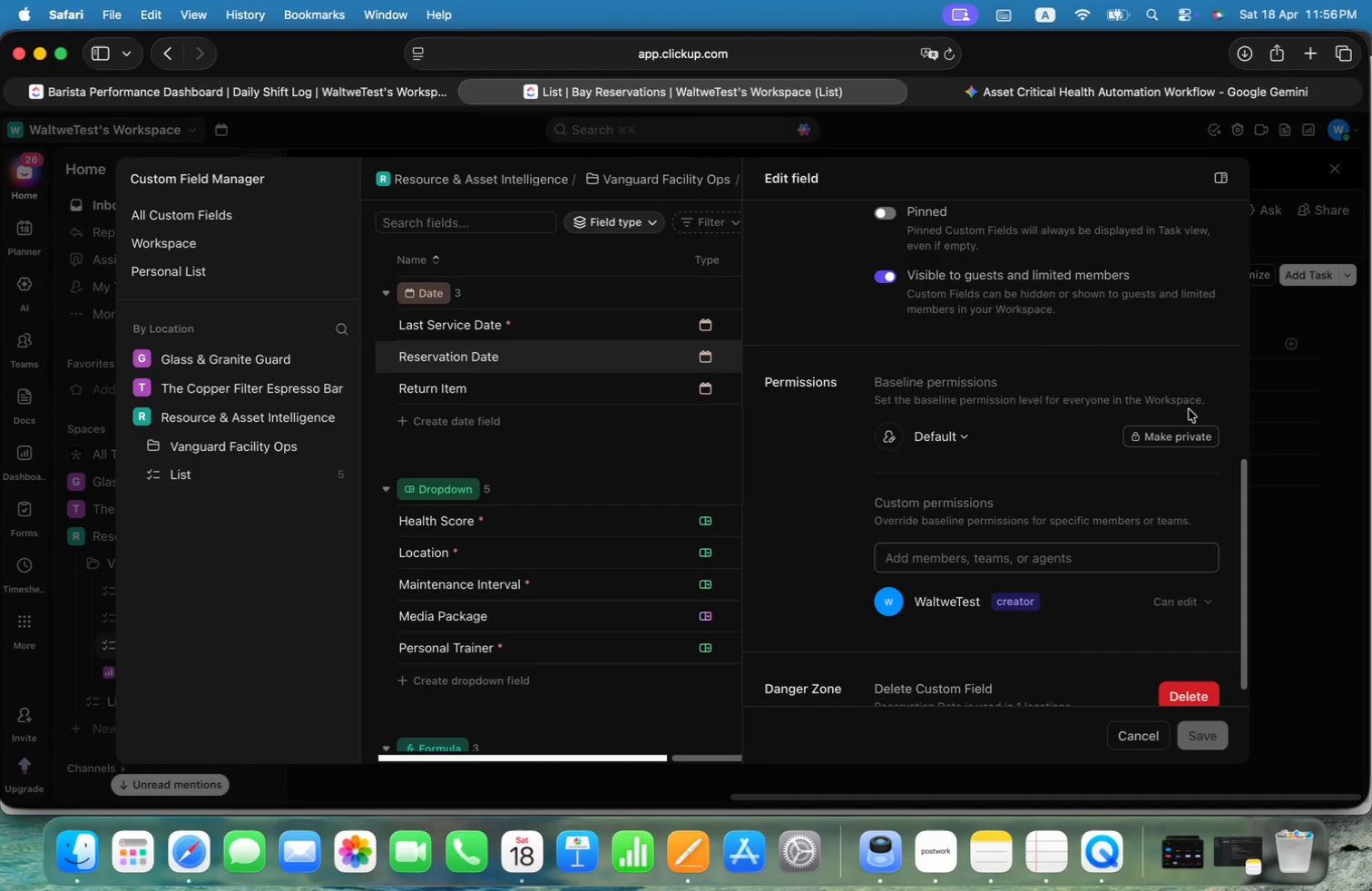 
scroll: coordinate [1203, 576], scroll_direction: down, amount: 13.0
 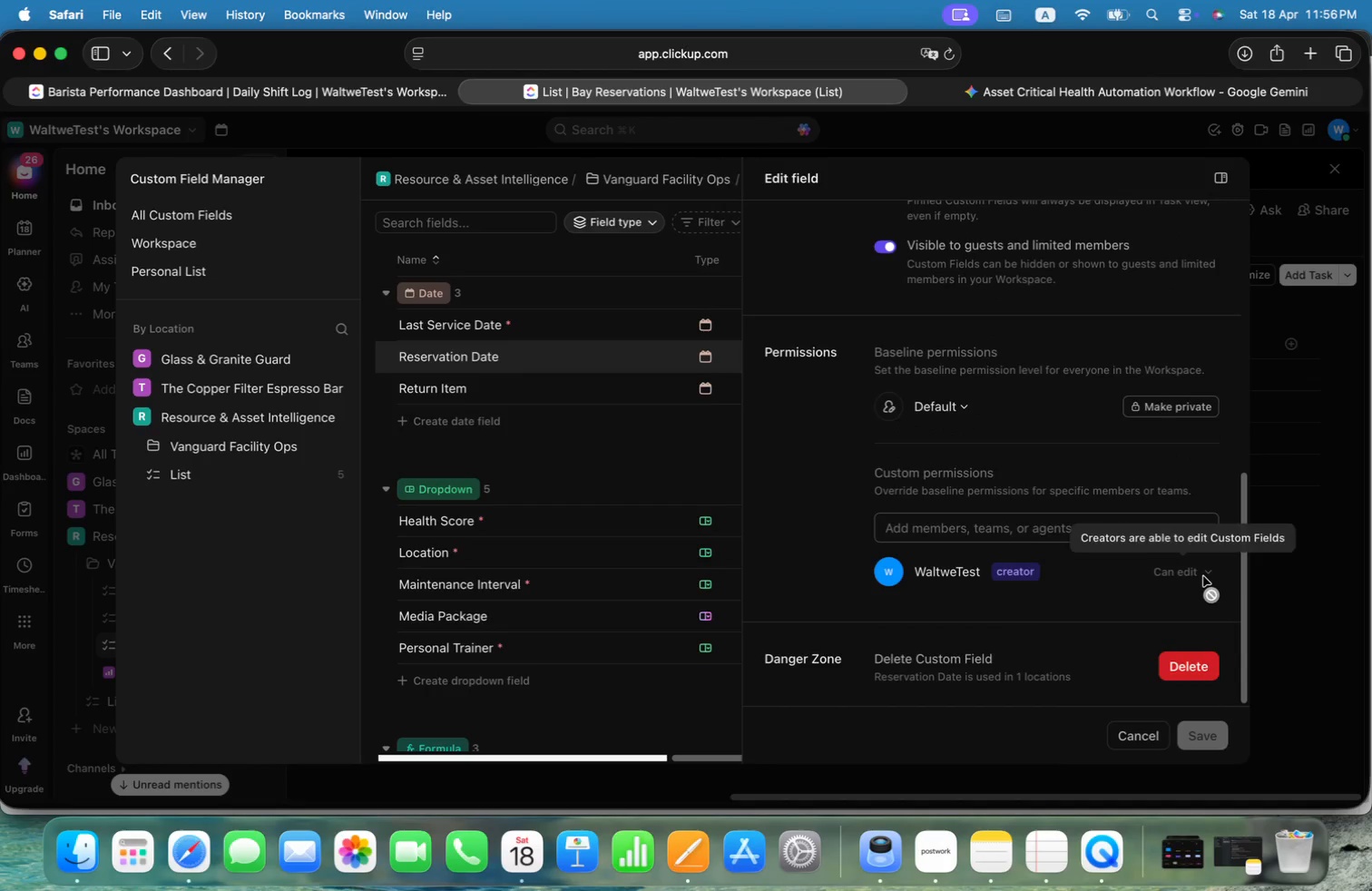 
scroll: coordinate [1204, 575], scroll_direction: up, amount: 29.0
 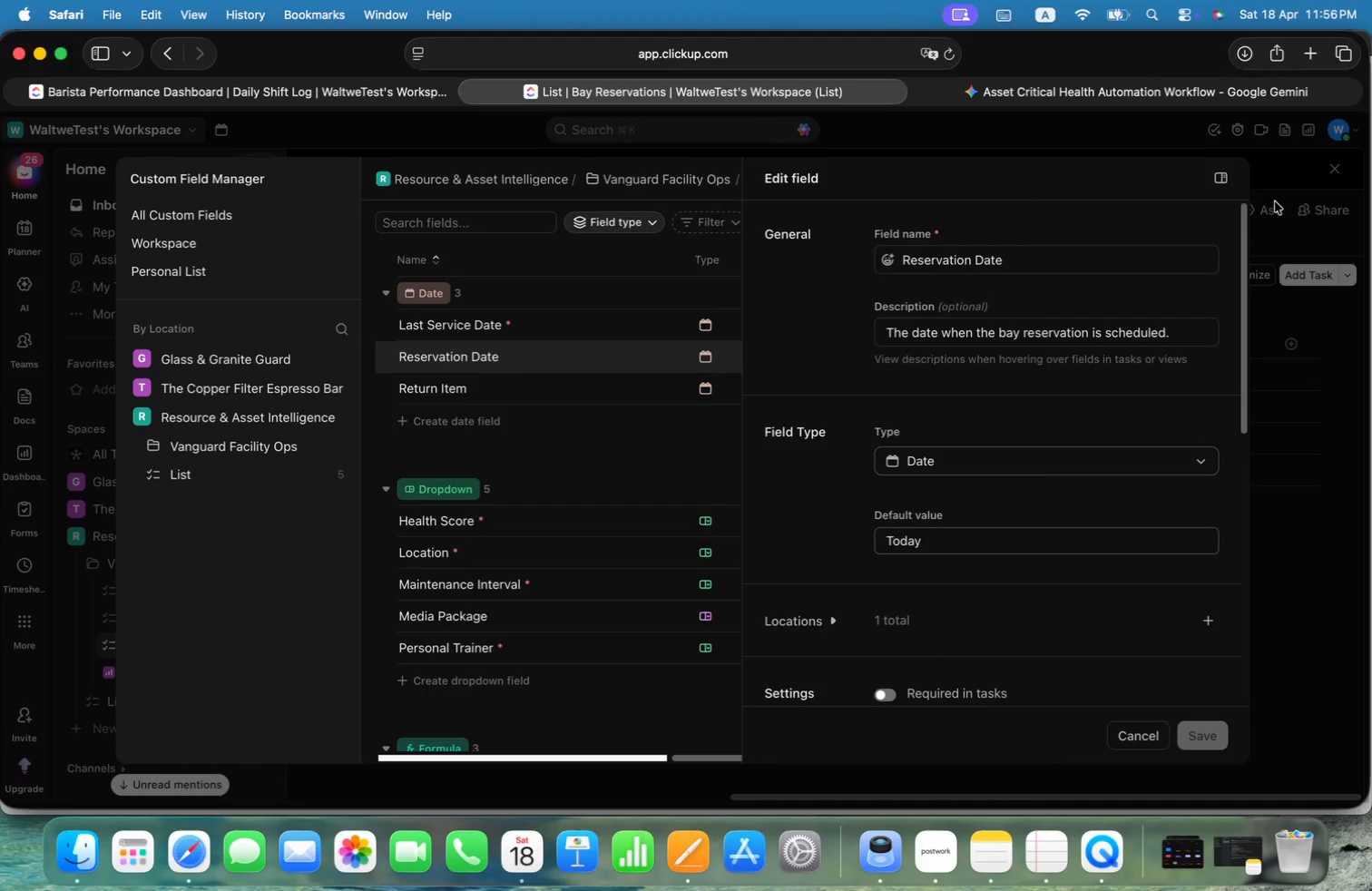 
left_click([1226, 173])
 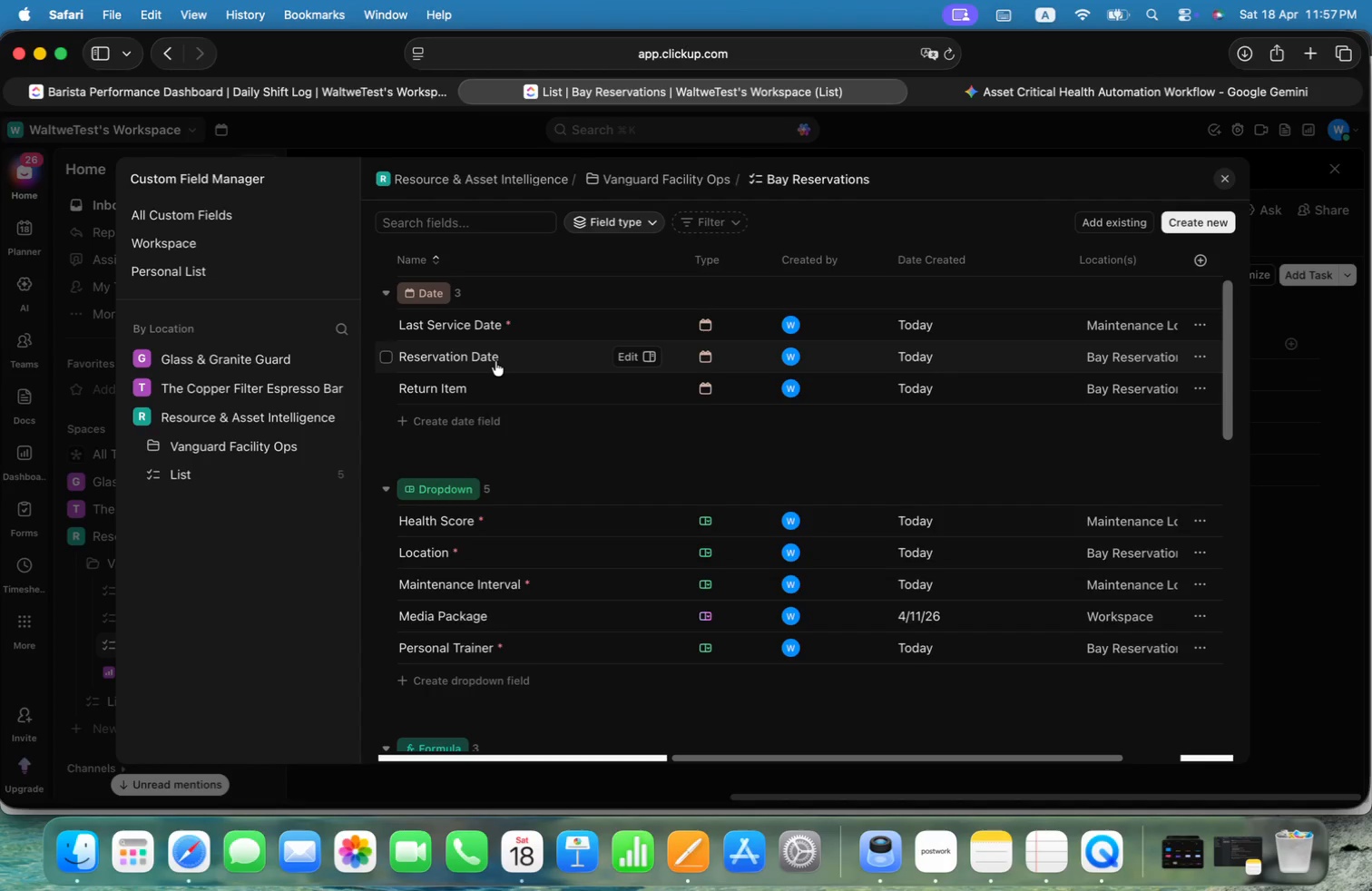 
wait(8.75)
 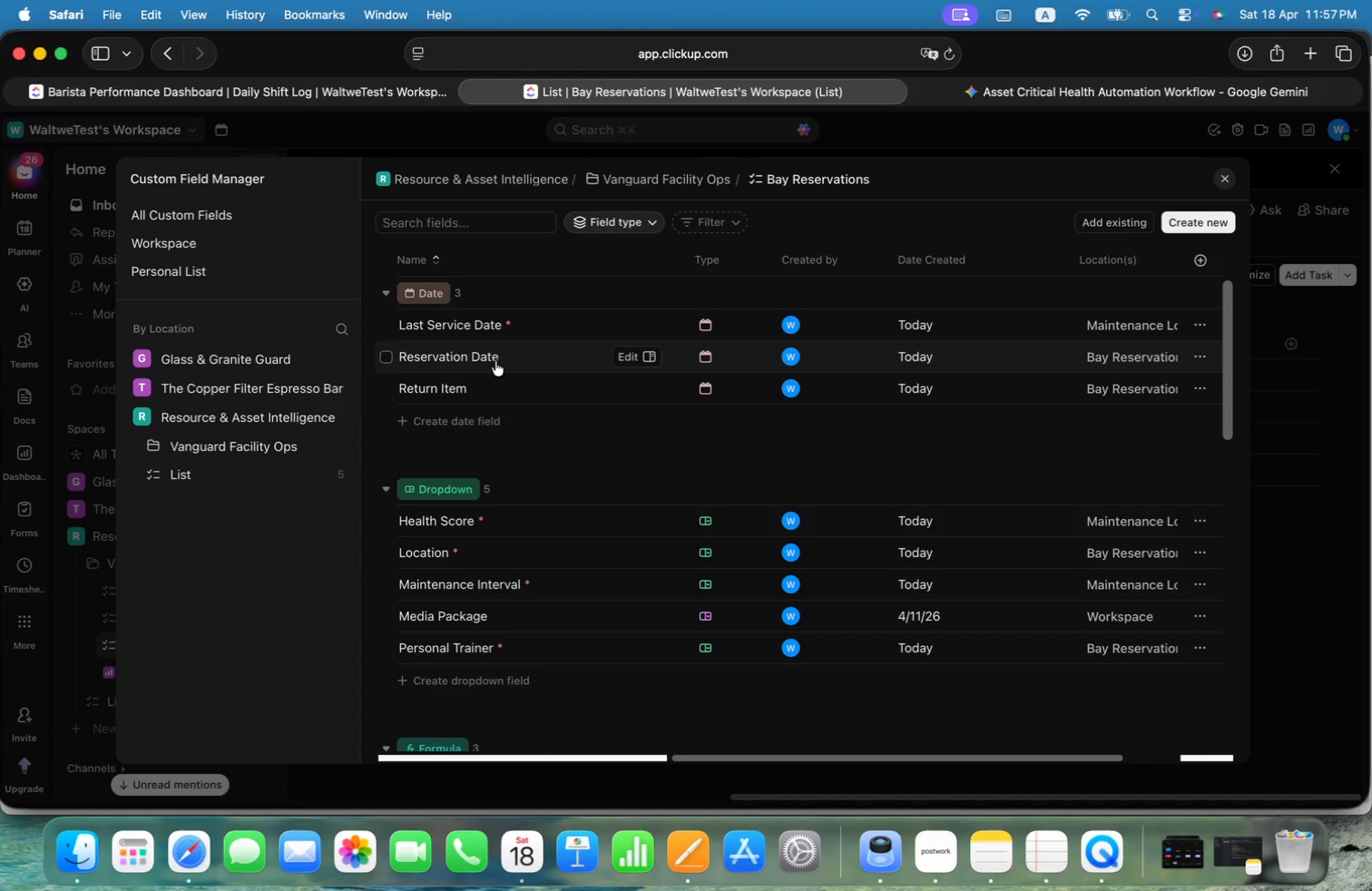 
left_click([458, 355])
 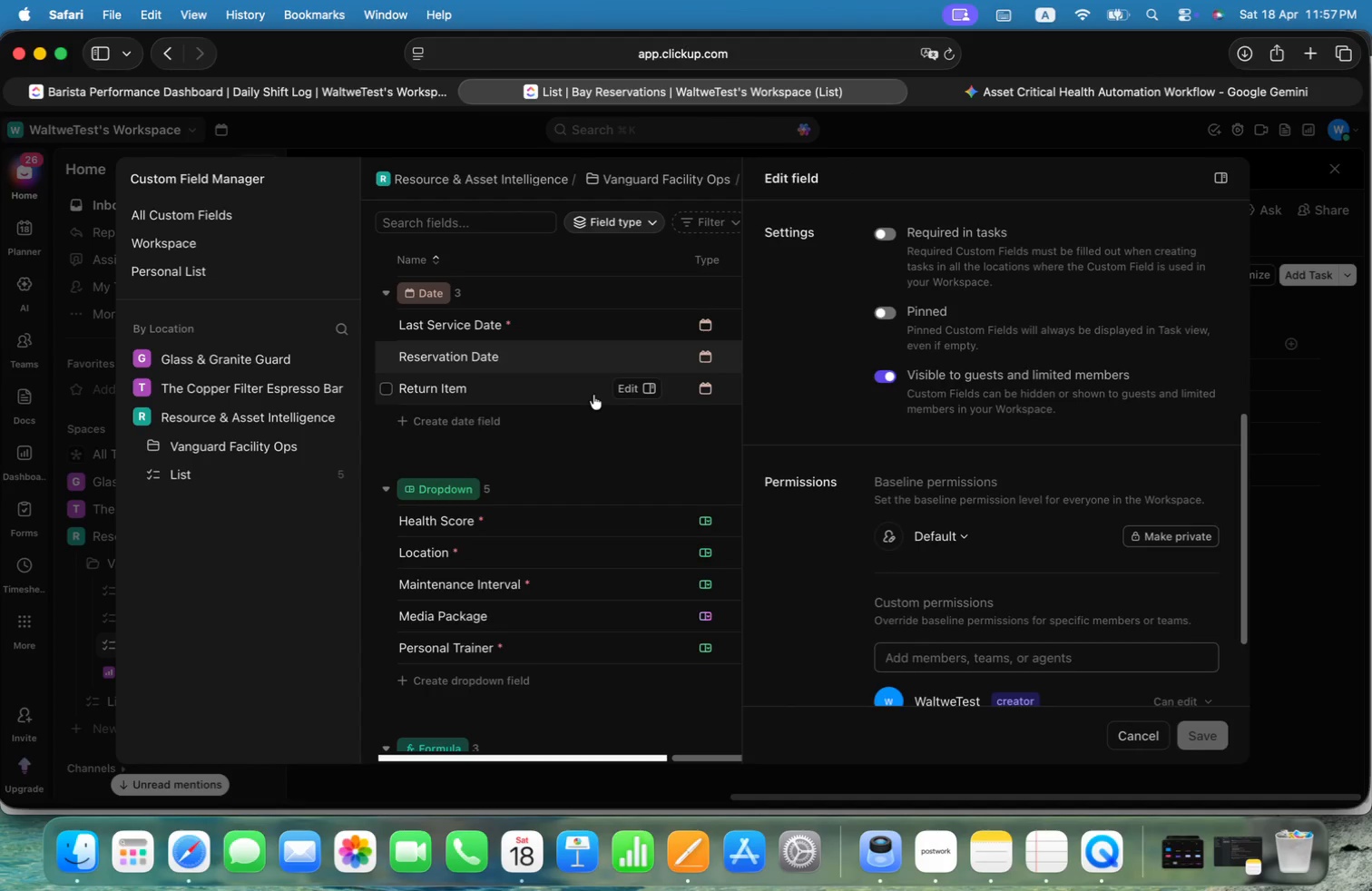 
left_click([433, 391])
 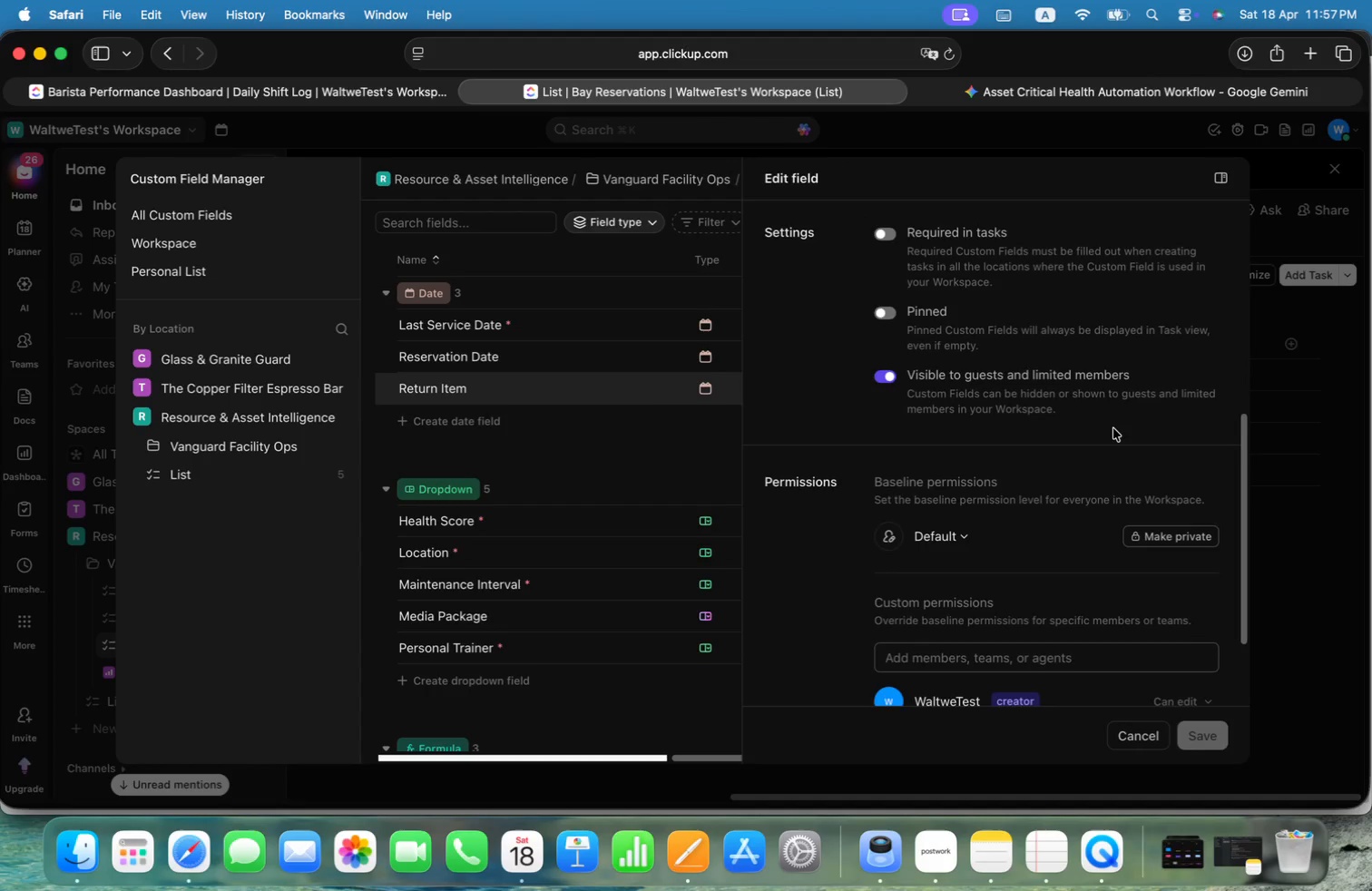 
scroll: coordinate [1116, 420], scroll_direction: down, amount: 15.0
 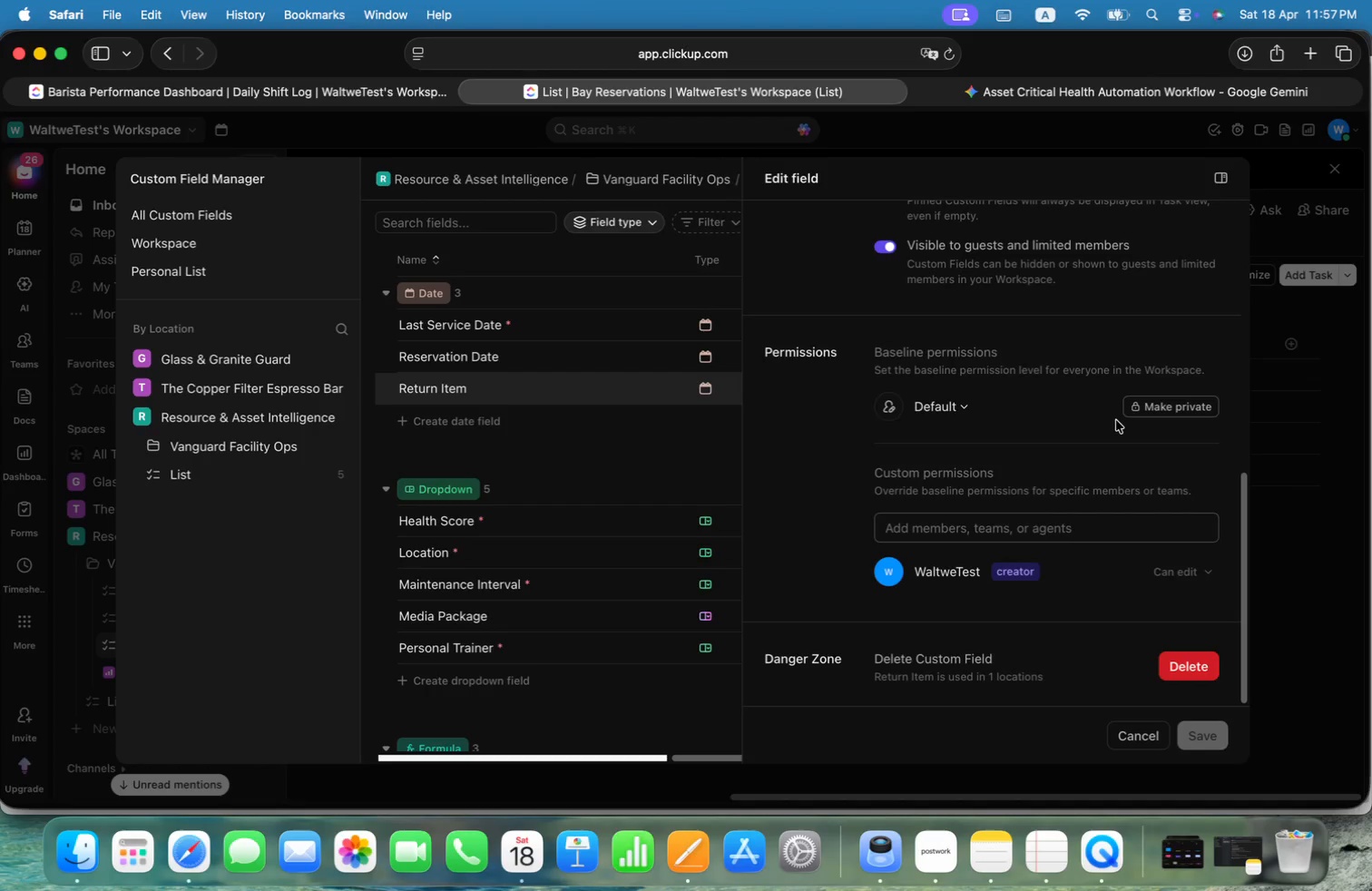 
scroll: coordinate [1116, 420], scroll_direction: up, amount: 15.0
 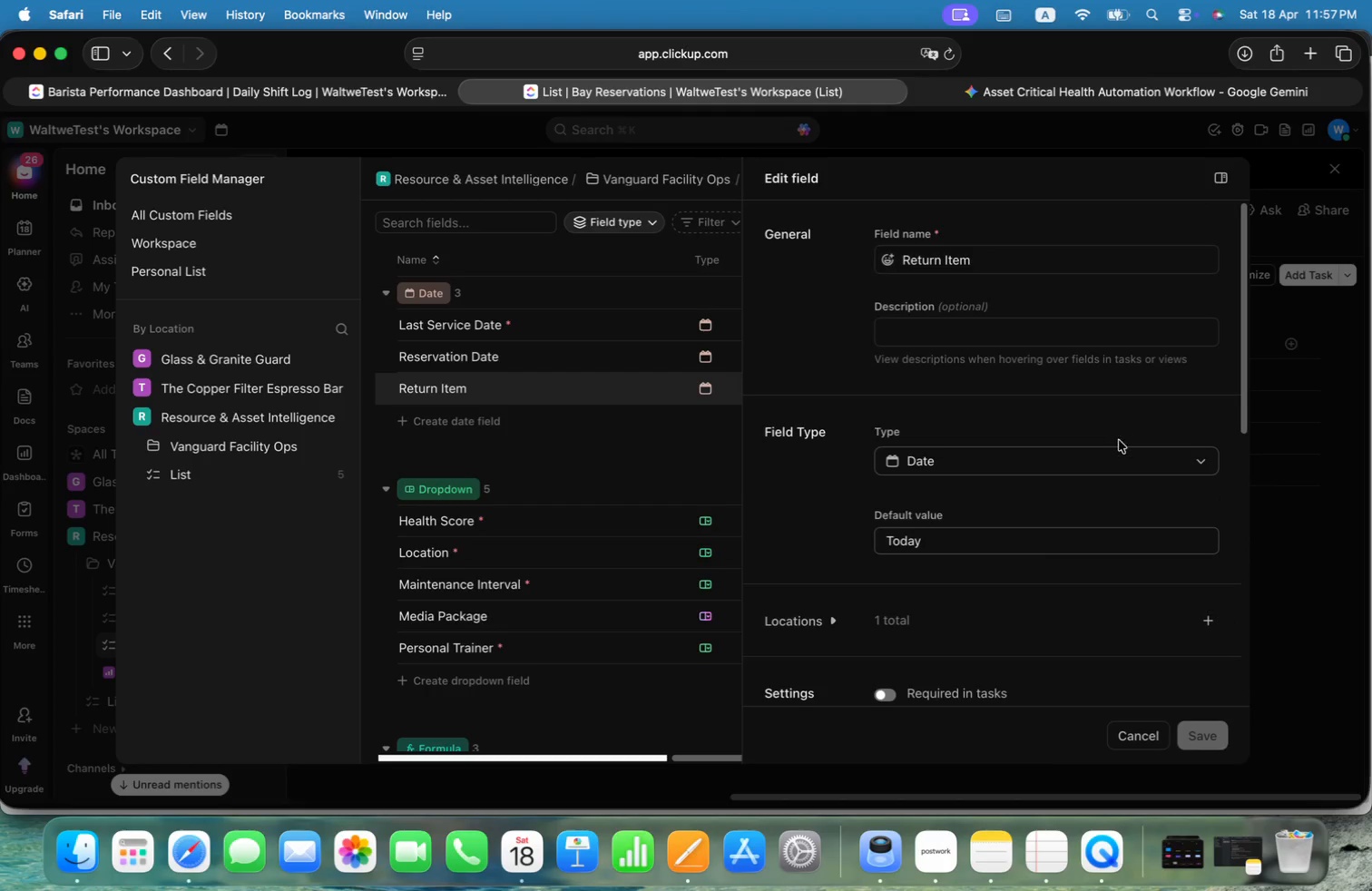 
left_click([1173, 463])
 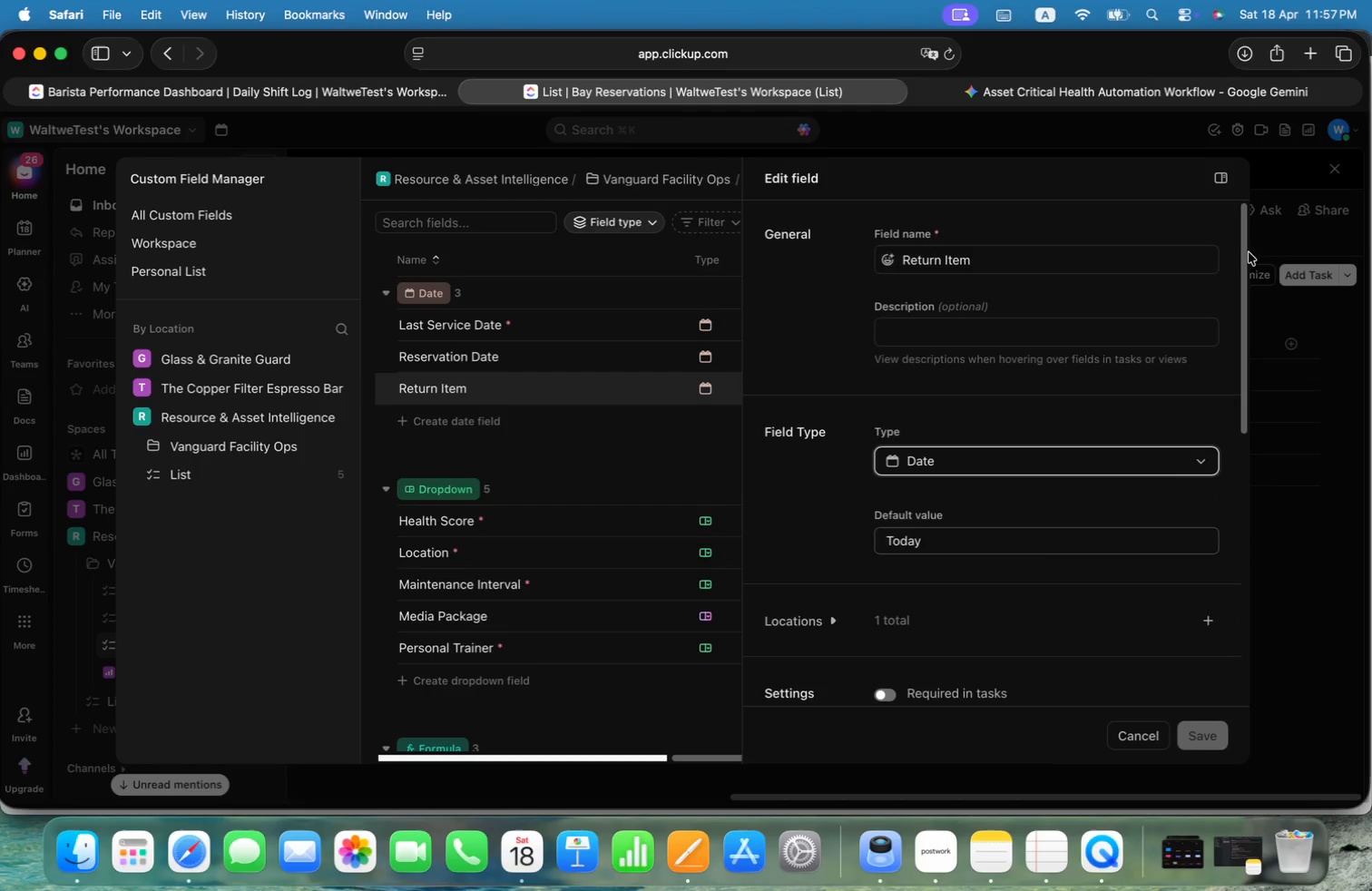 
left_click([1335, 401])
 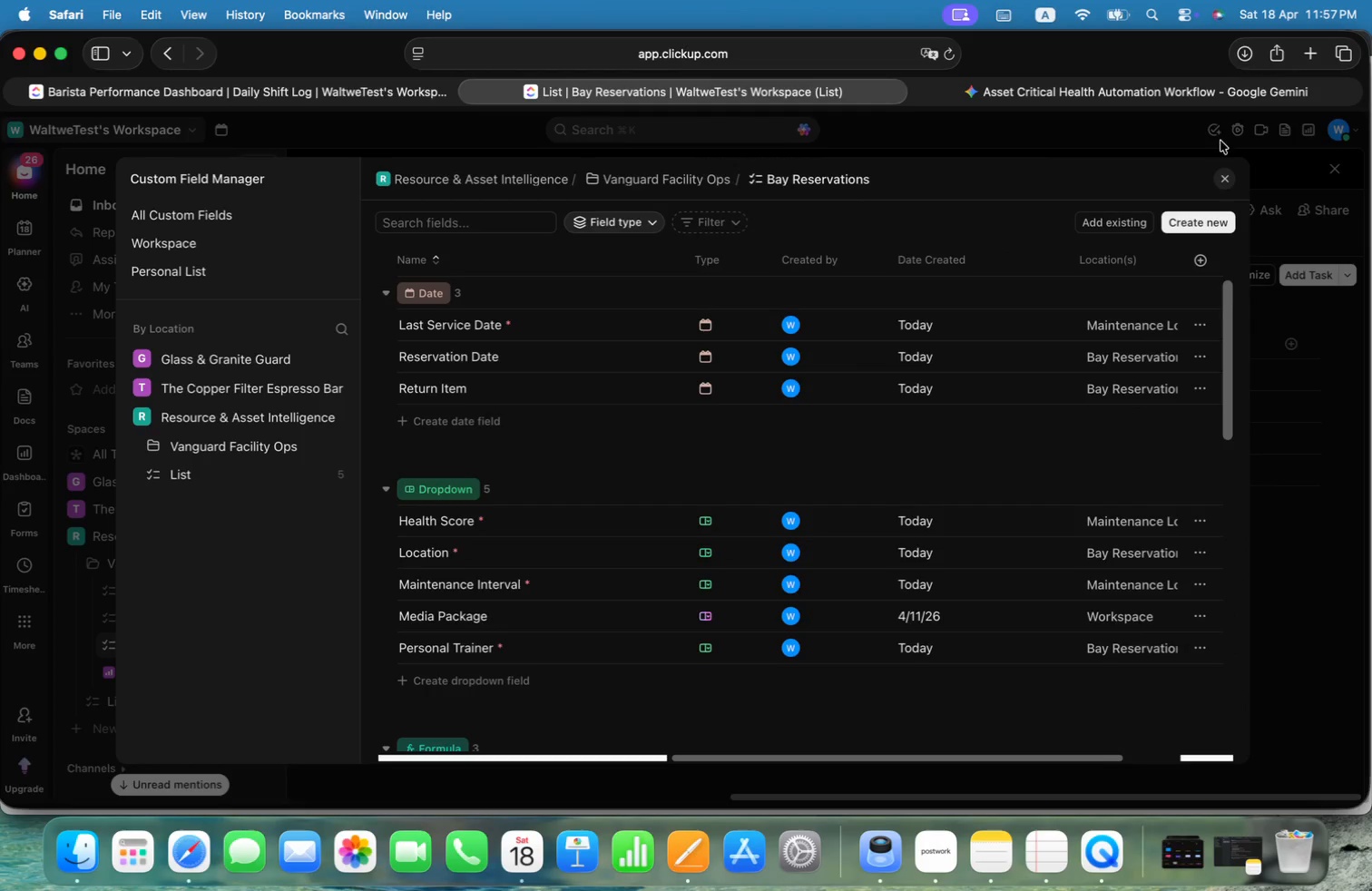 
left_click([1225, 179])
 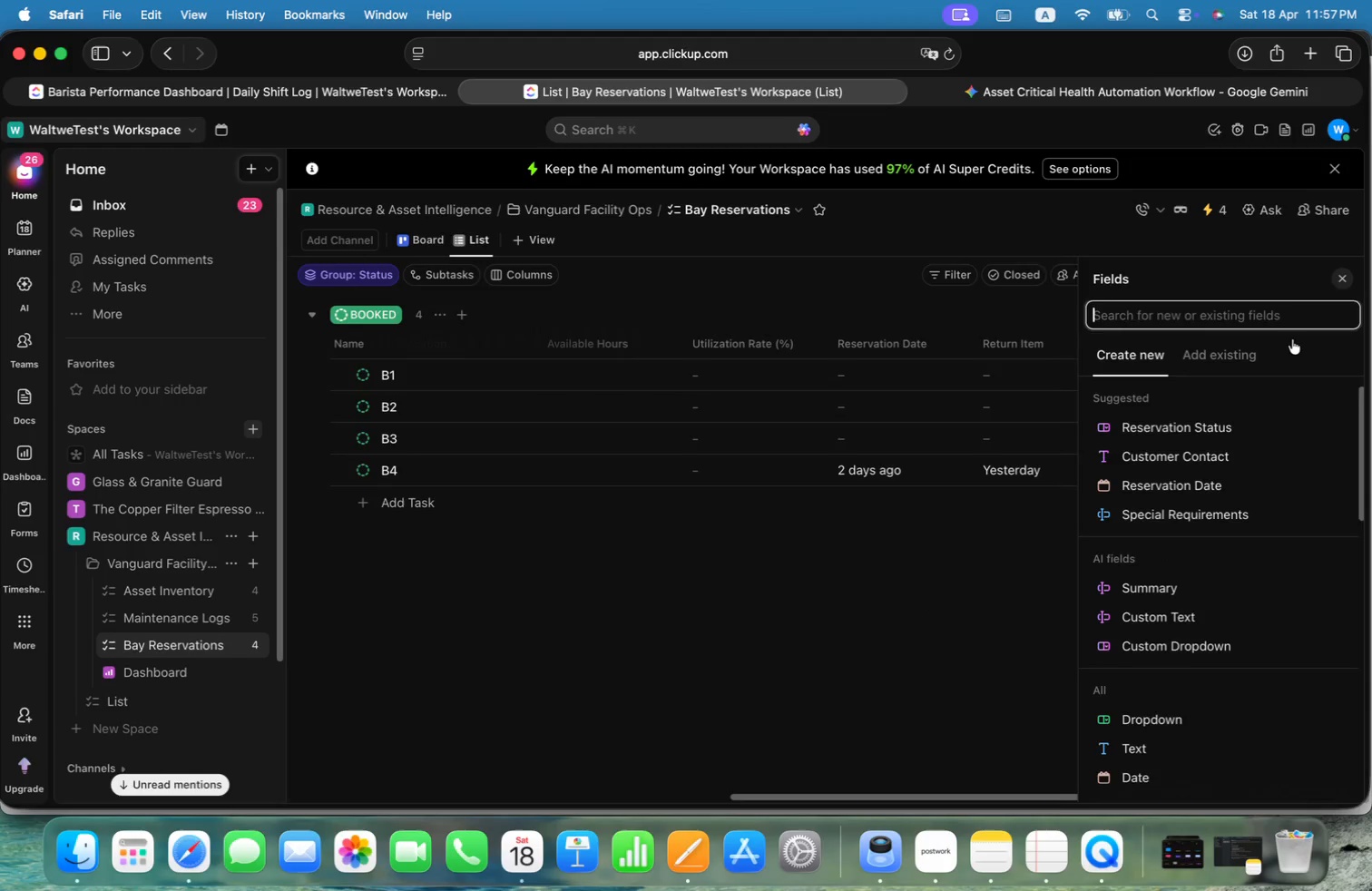 
key(Alt+Shift+D)
 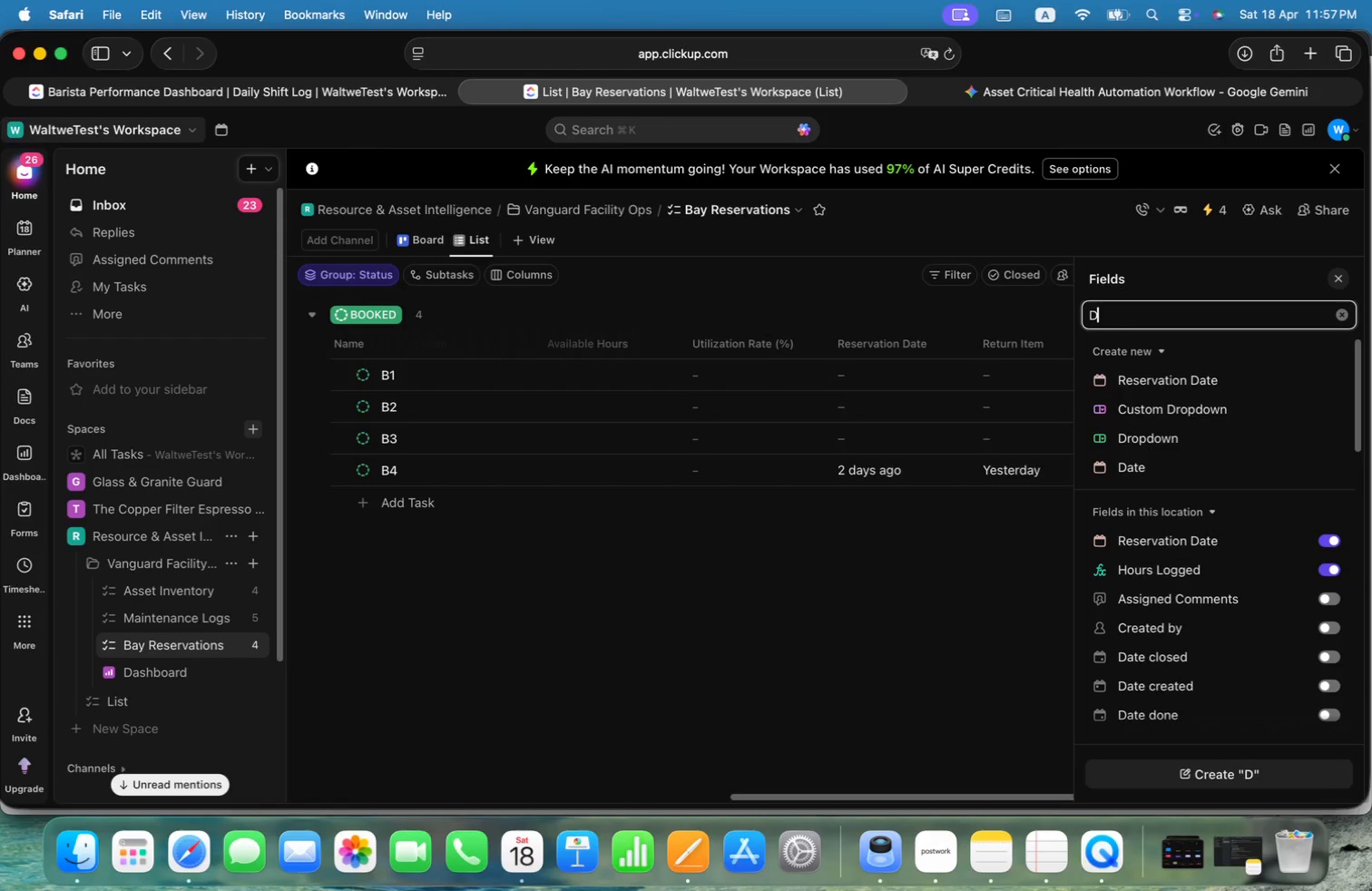 
key(Alt+T)
 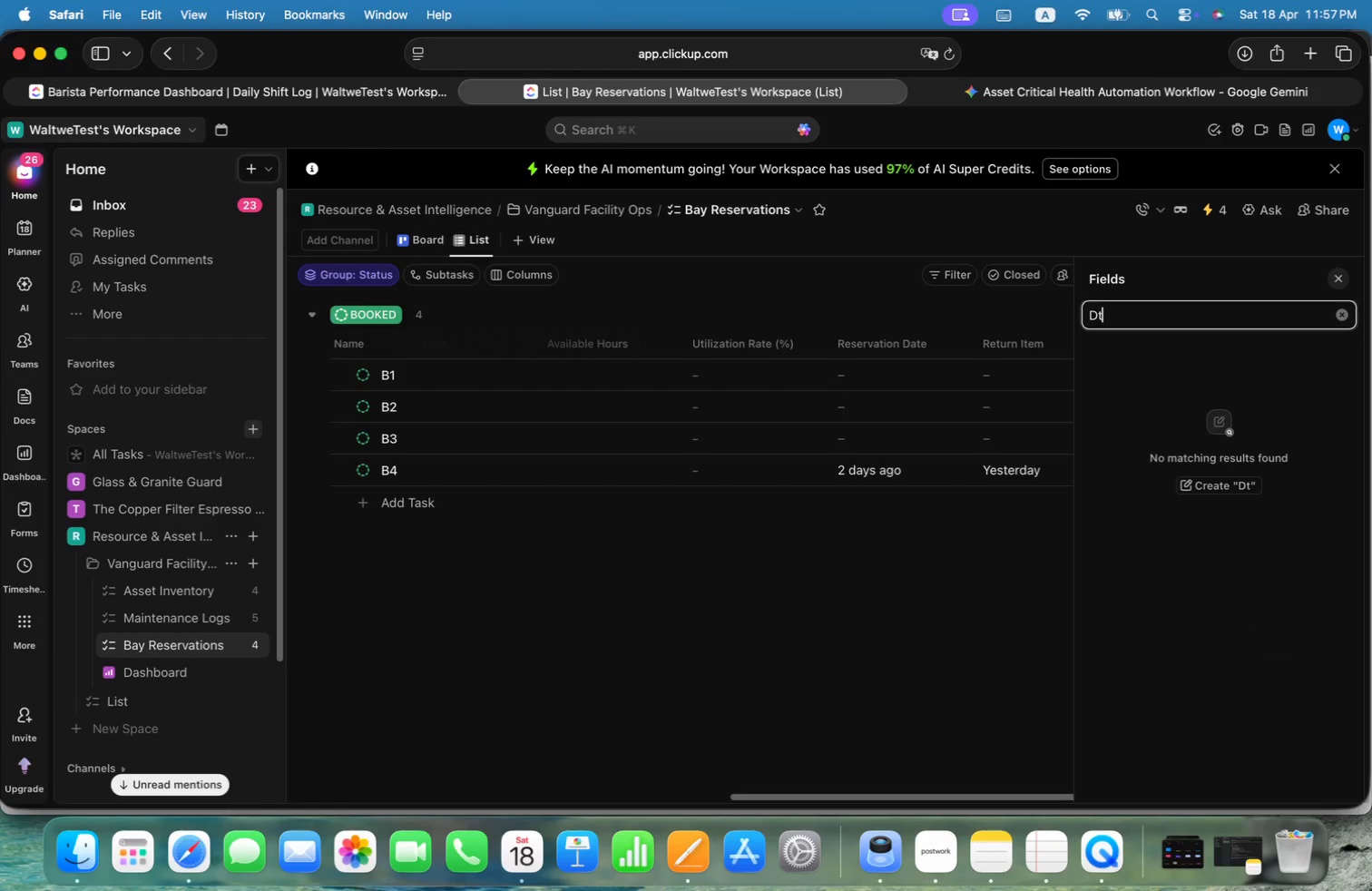 
key(Alt+Backspace)
 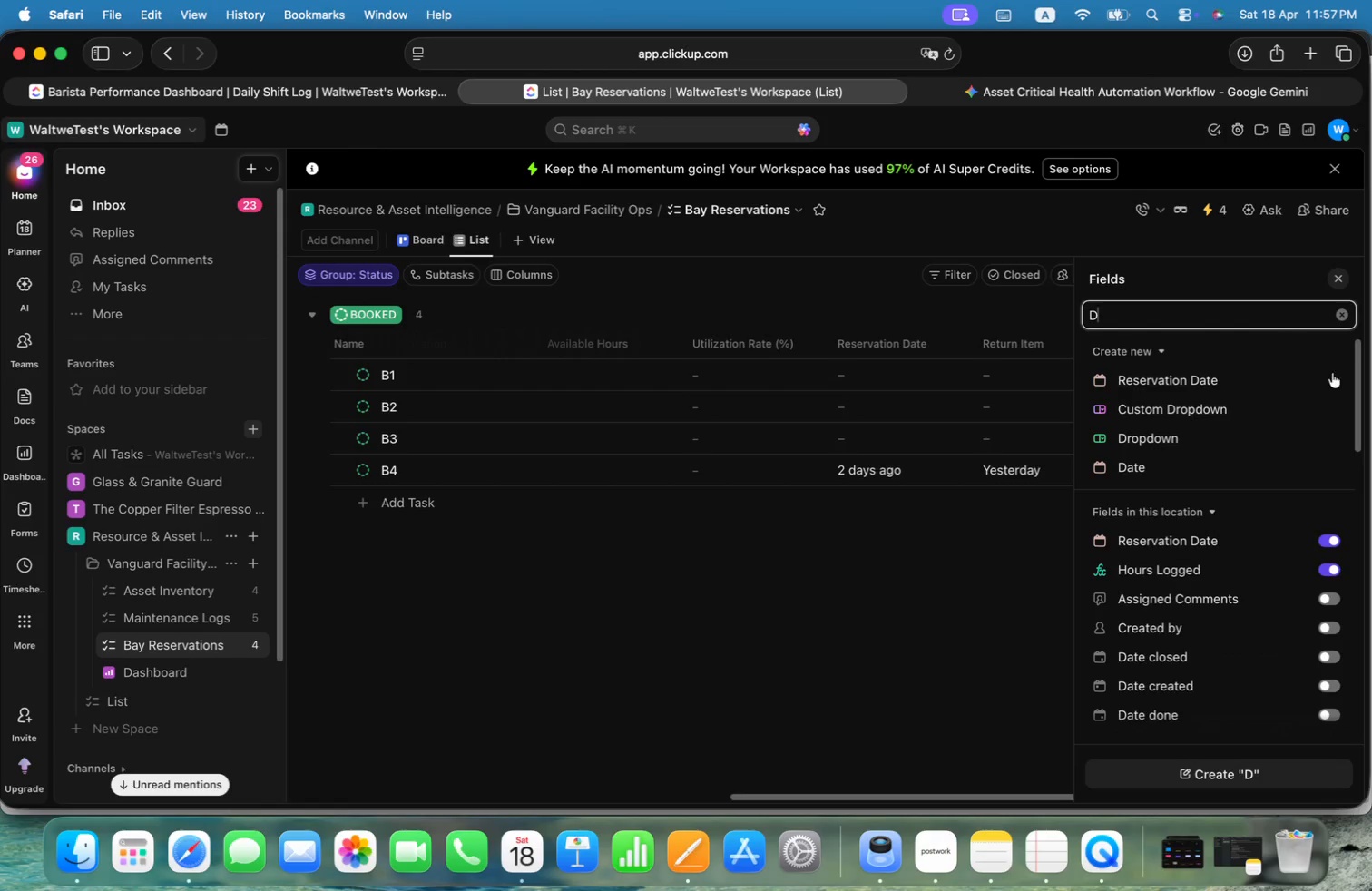 
key(Alt+Backspace)
 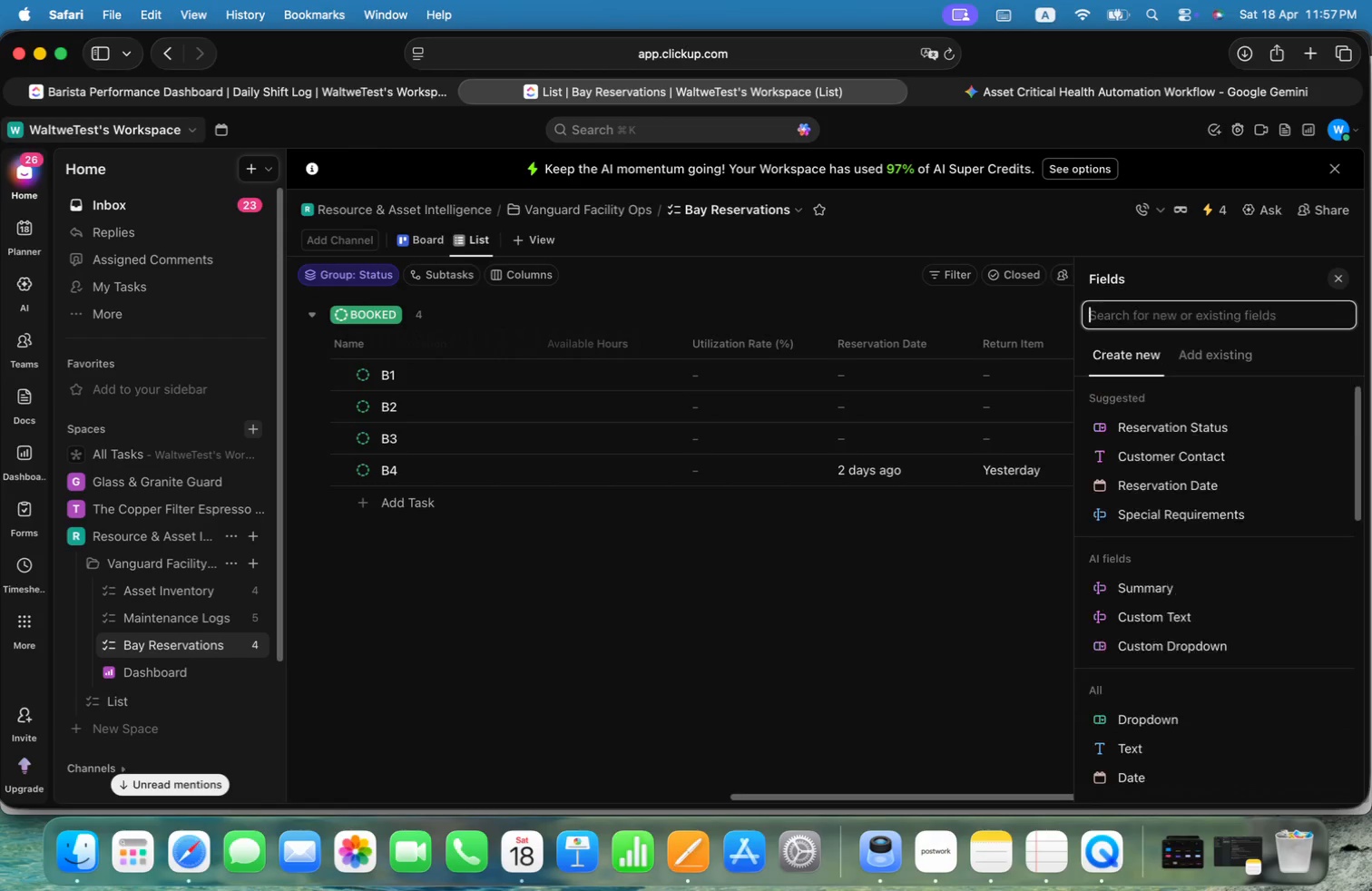 
key(Alt+H)
 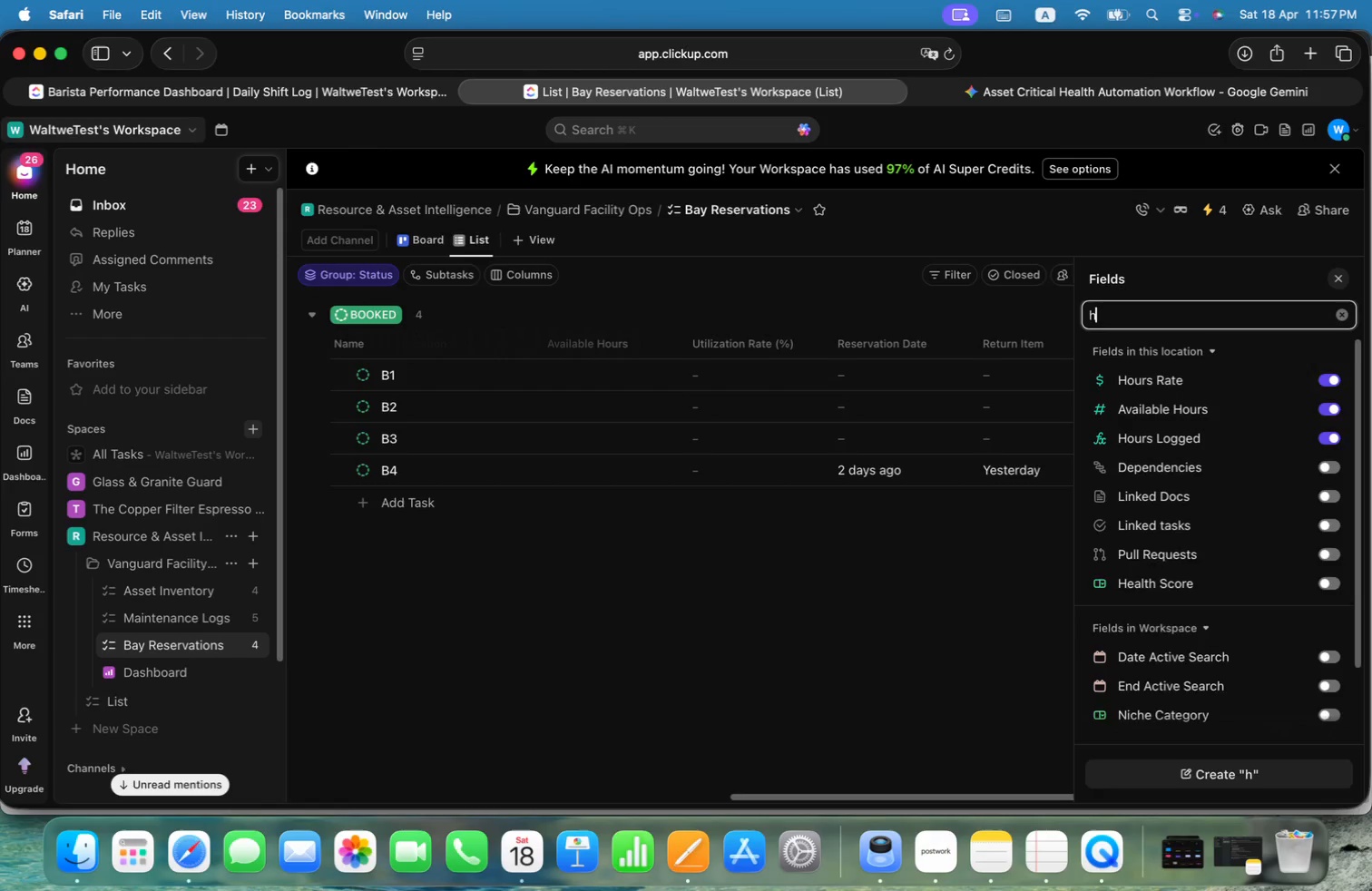 
key(Alt+O)
 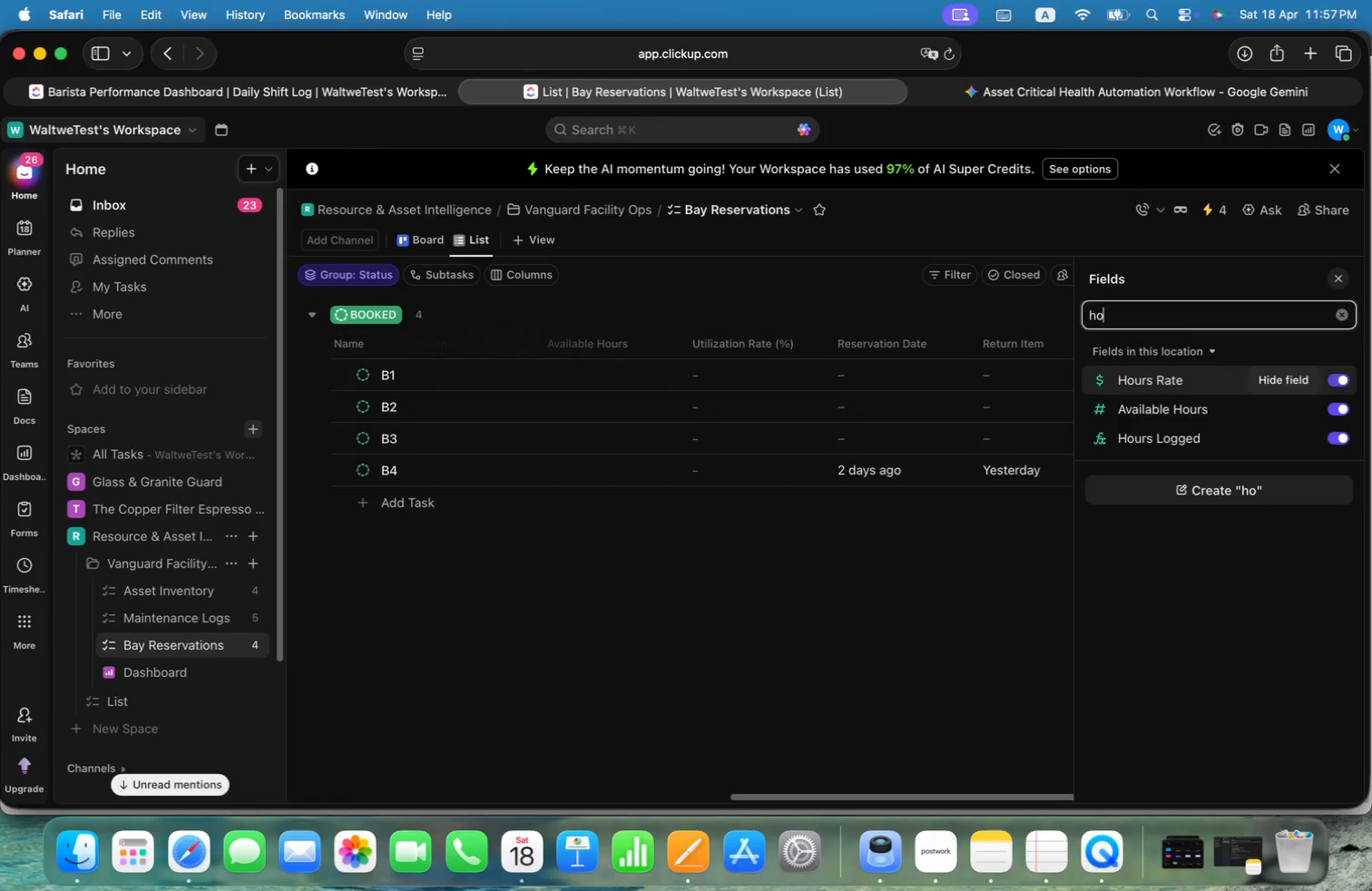 
key(Alt+Backspace)
 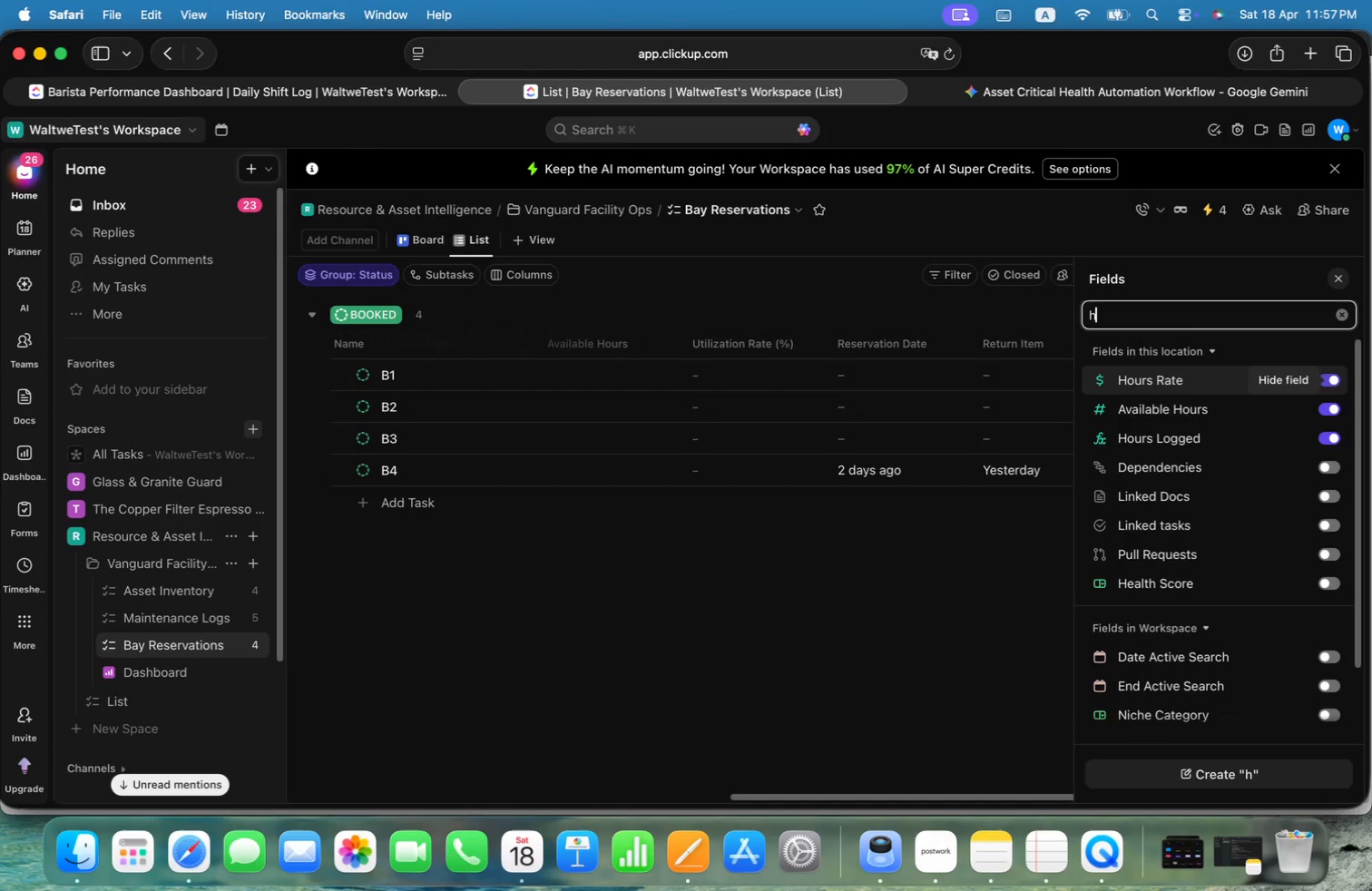 
key(Alt+Backspace)
 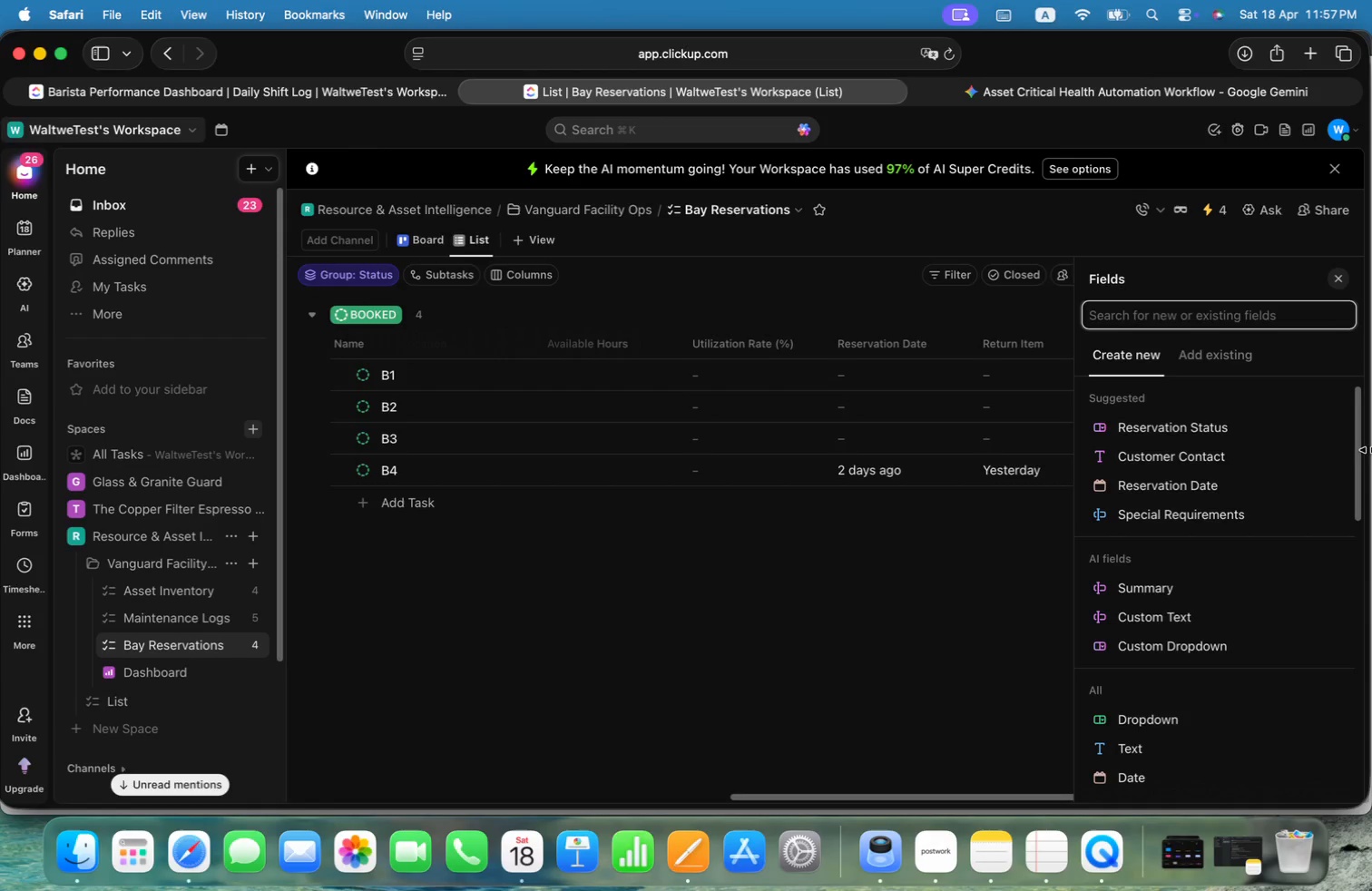 
left_click_drag(start_coordinate=[1354, 434], to_coordinate=[1364, 449])
 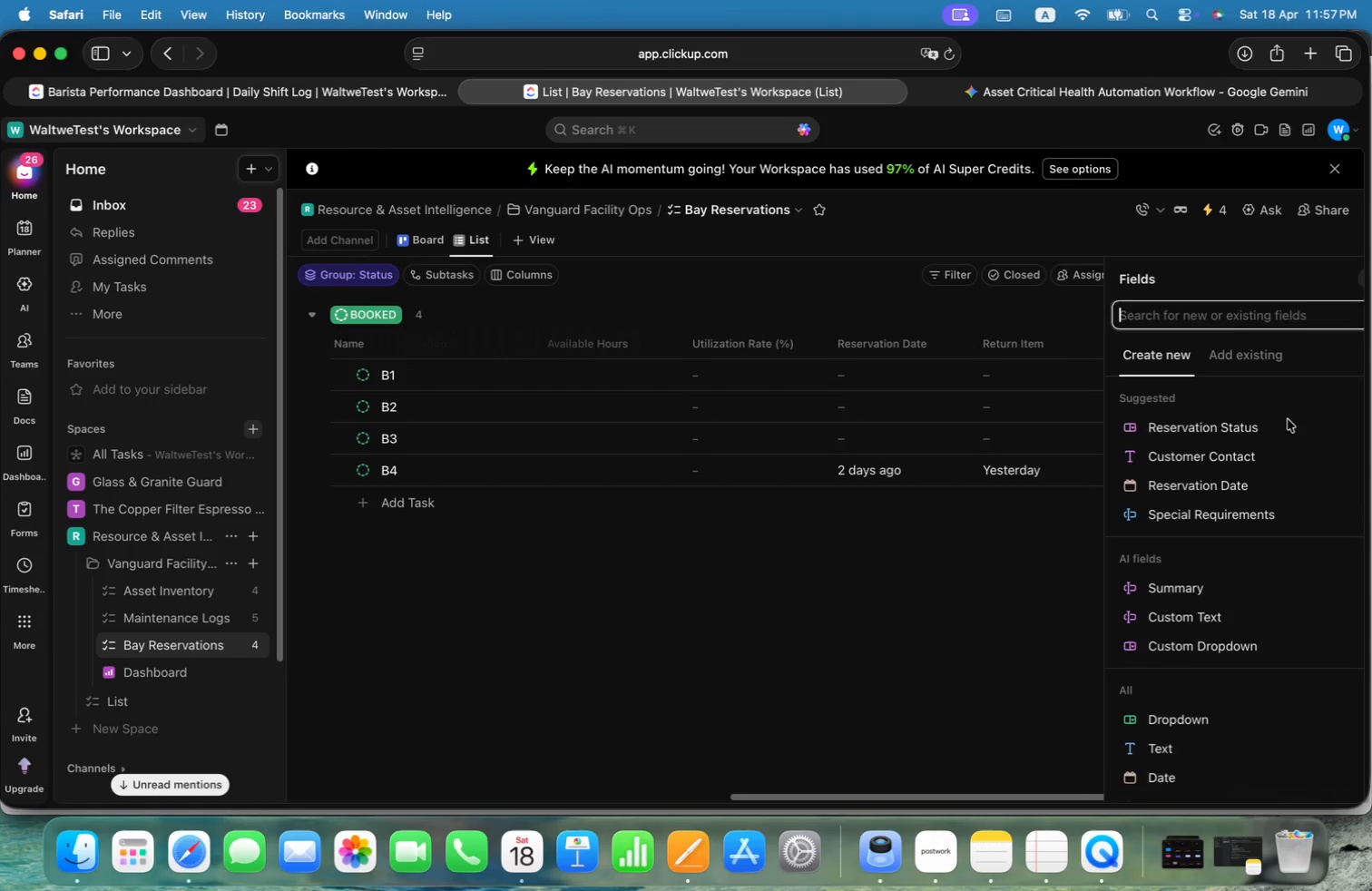 
left_click_drag(start_coordinate=[1364, 464], to_coordinate=[1371, 495])
 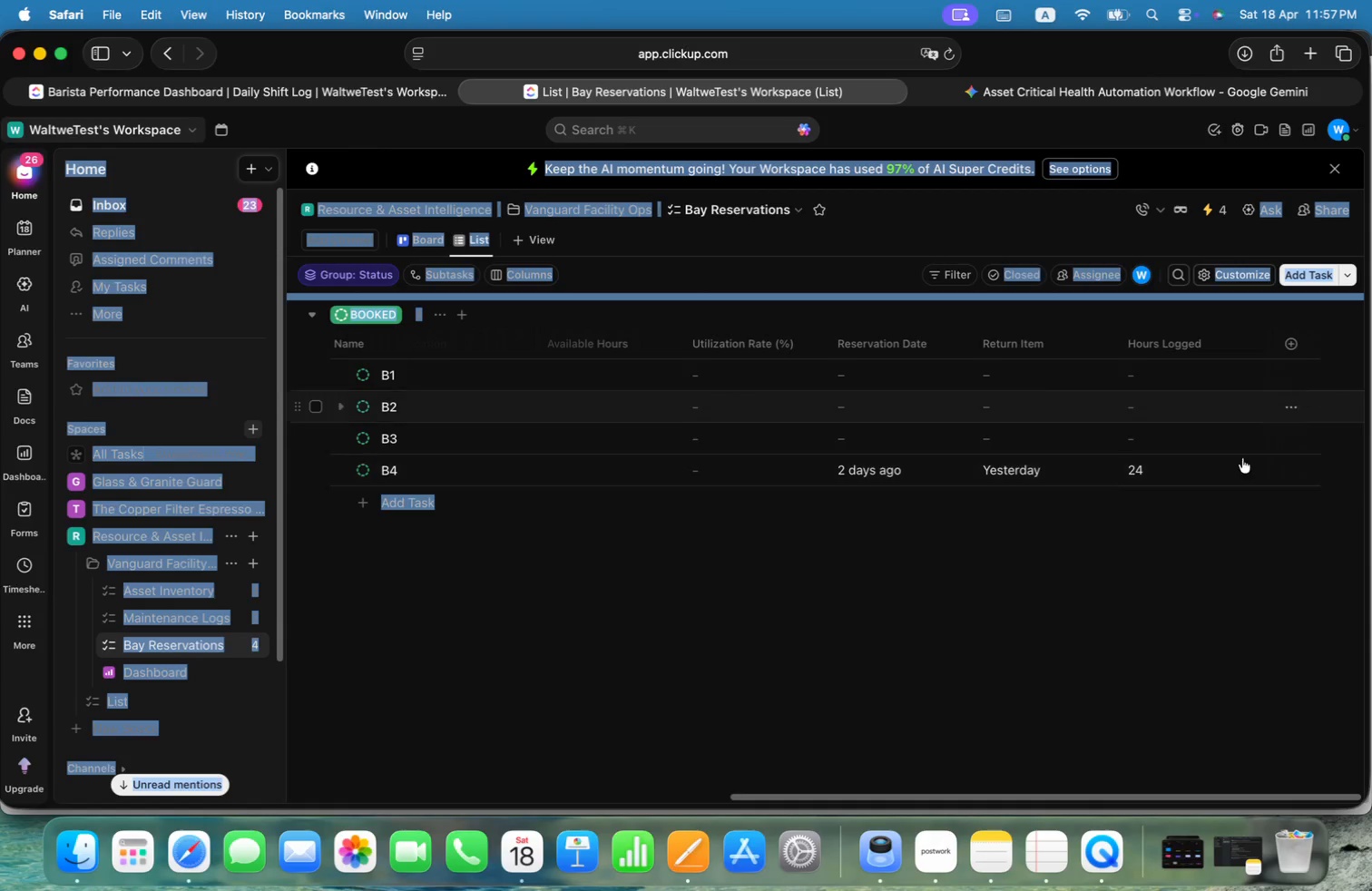 
left_click([1177, 553])
 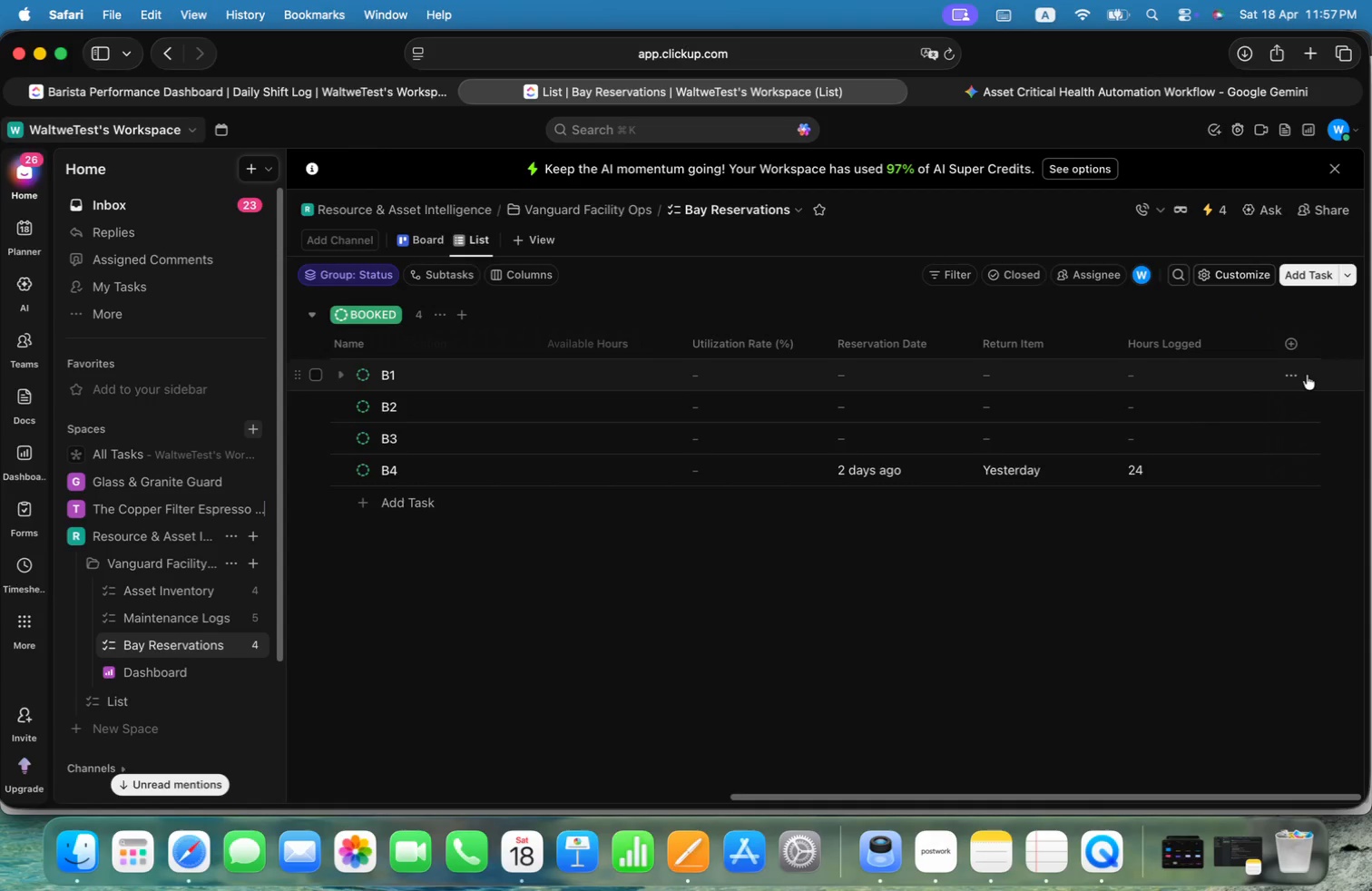 
left_click([1288, 341])
 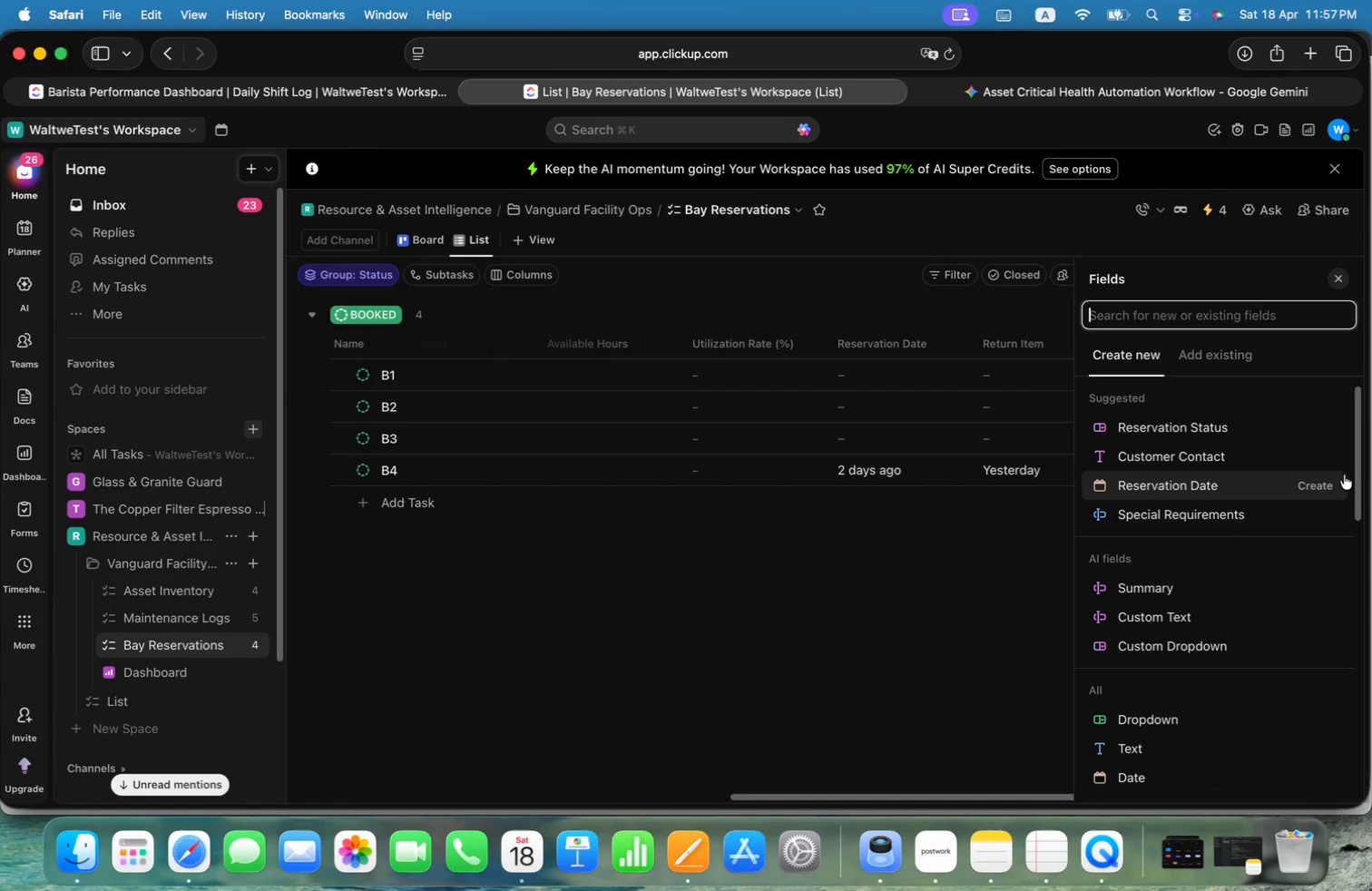 
left_click_drag(start_coordinate=[1357, 475], to_coordinate=[1353, 534])
 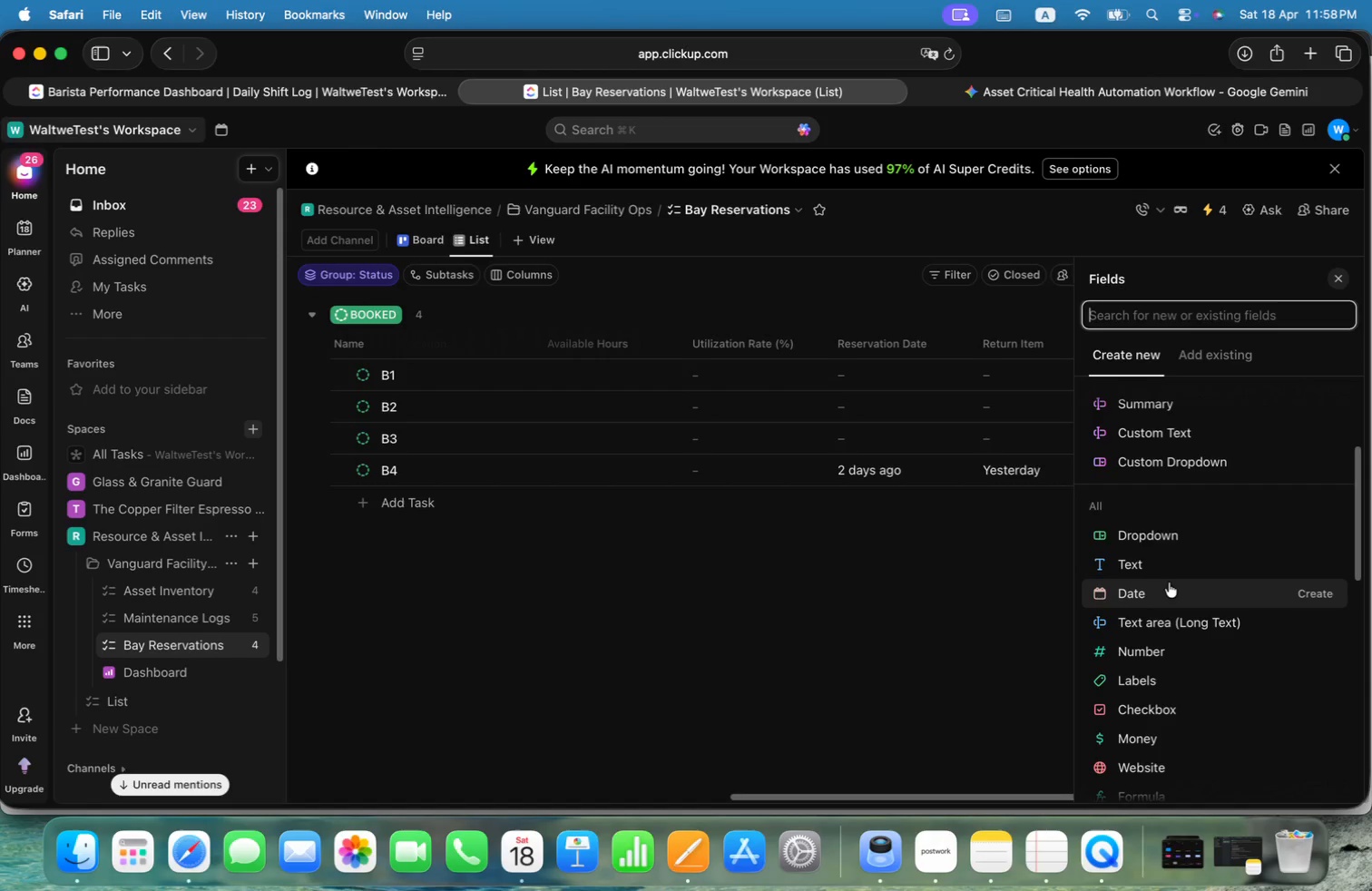 
left_click([1168, 584])
 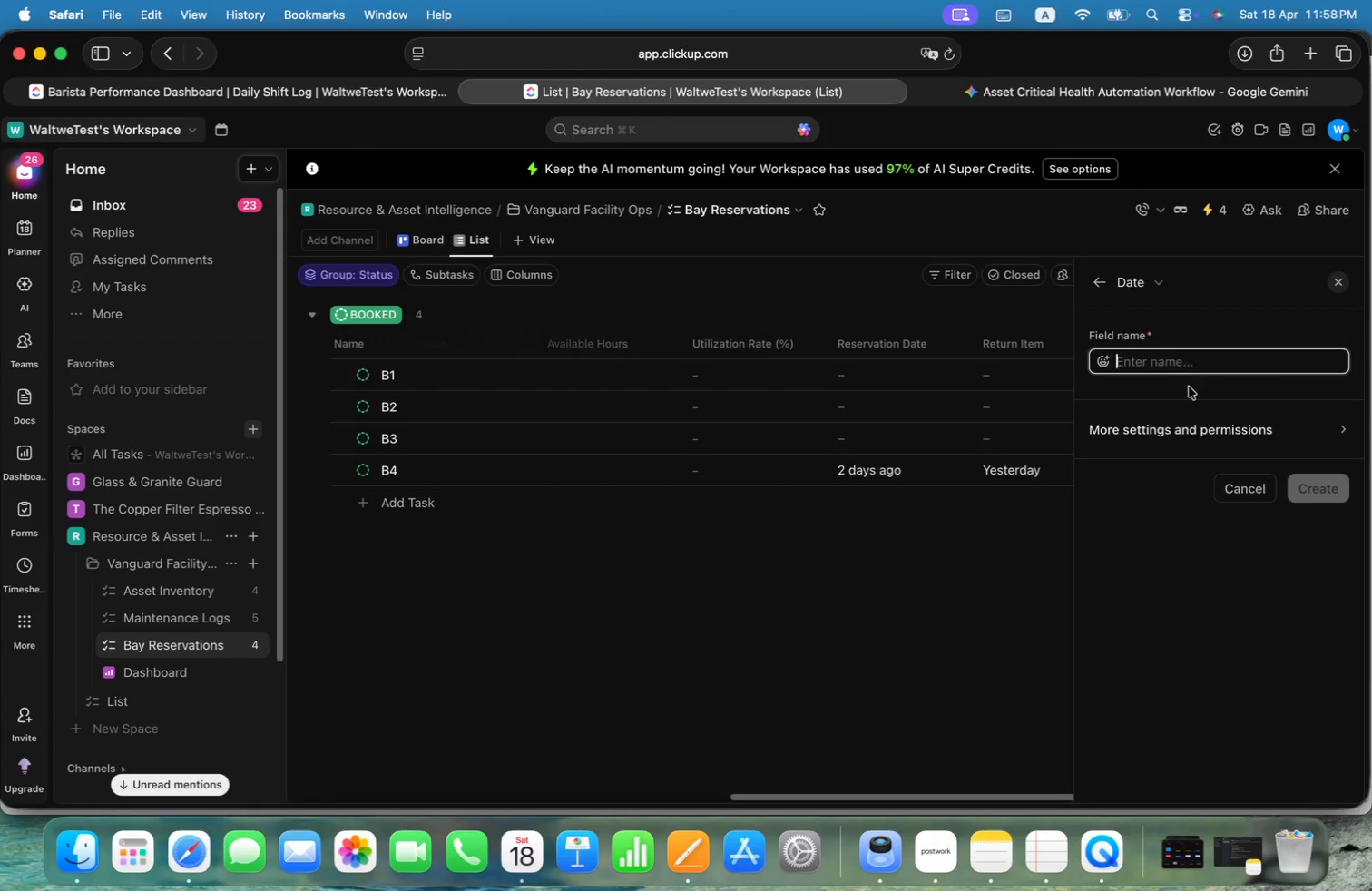 
left_click([1289, 428])
 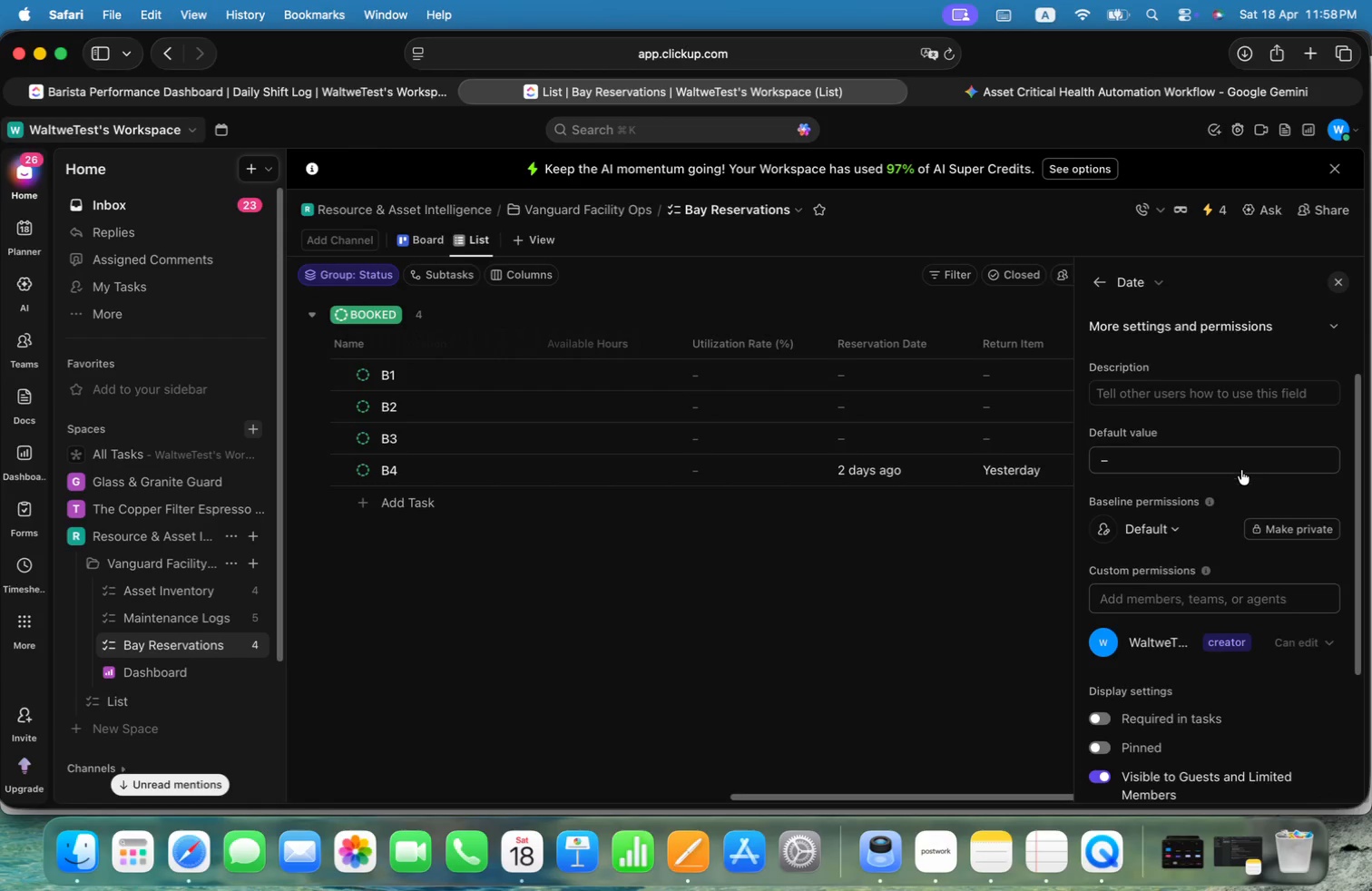 
left_click([1177, 525])
 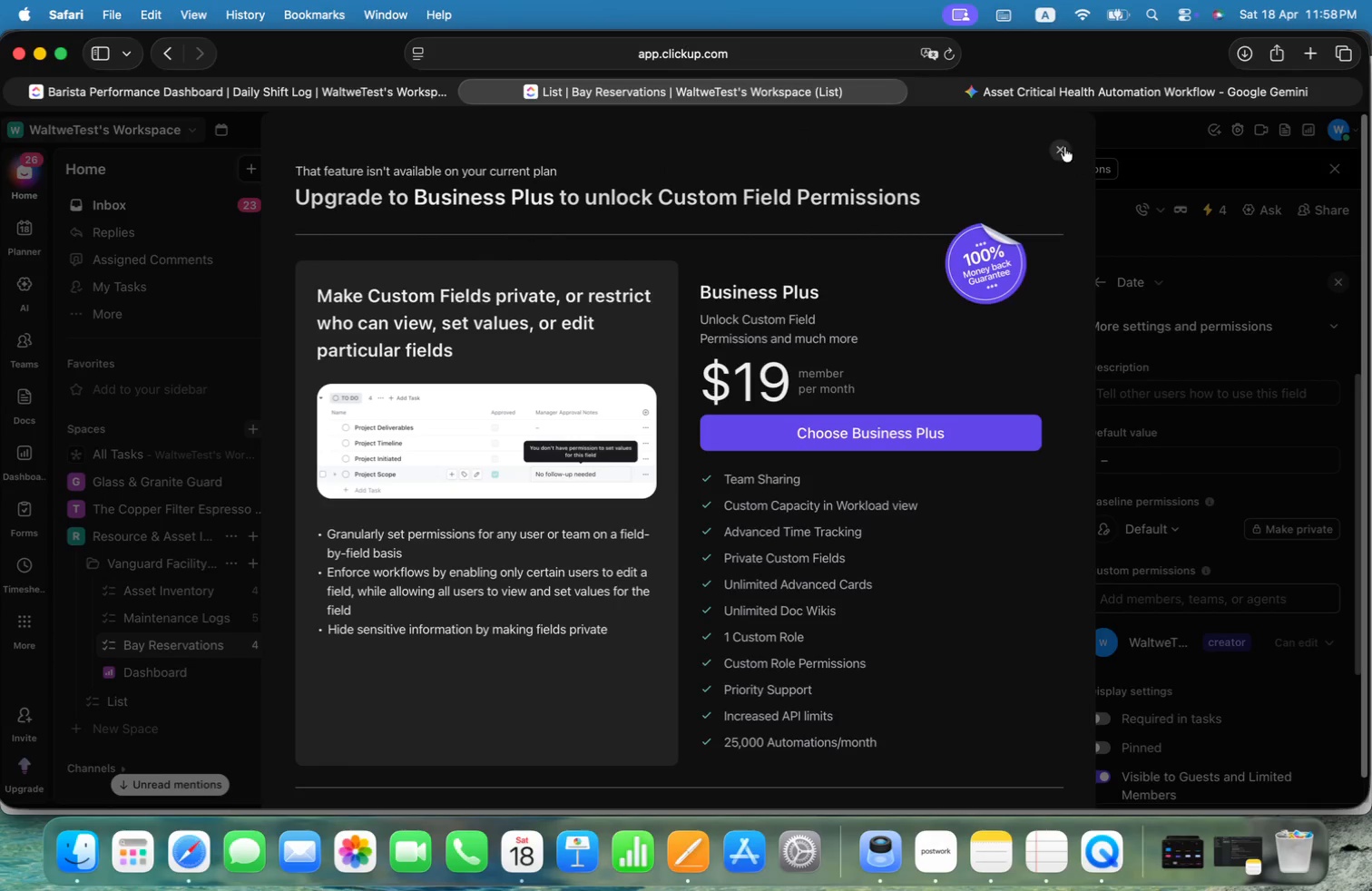 
left_click([1062, 142])
 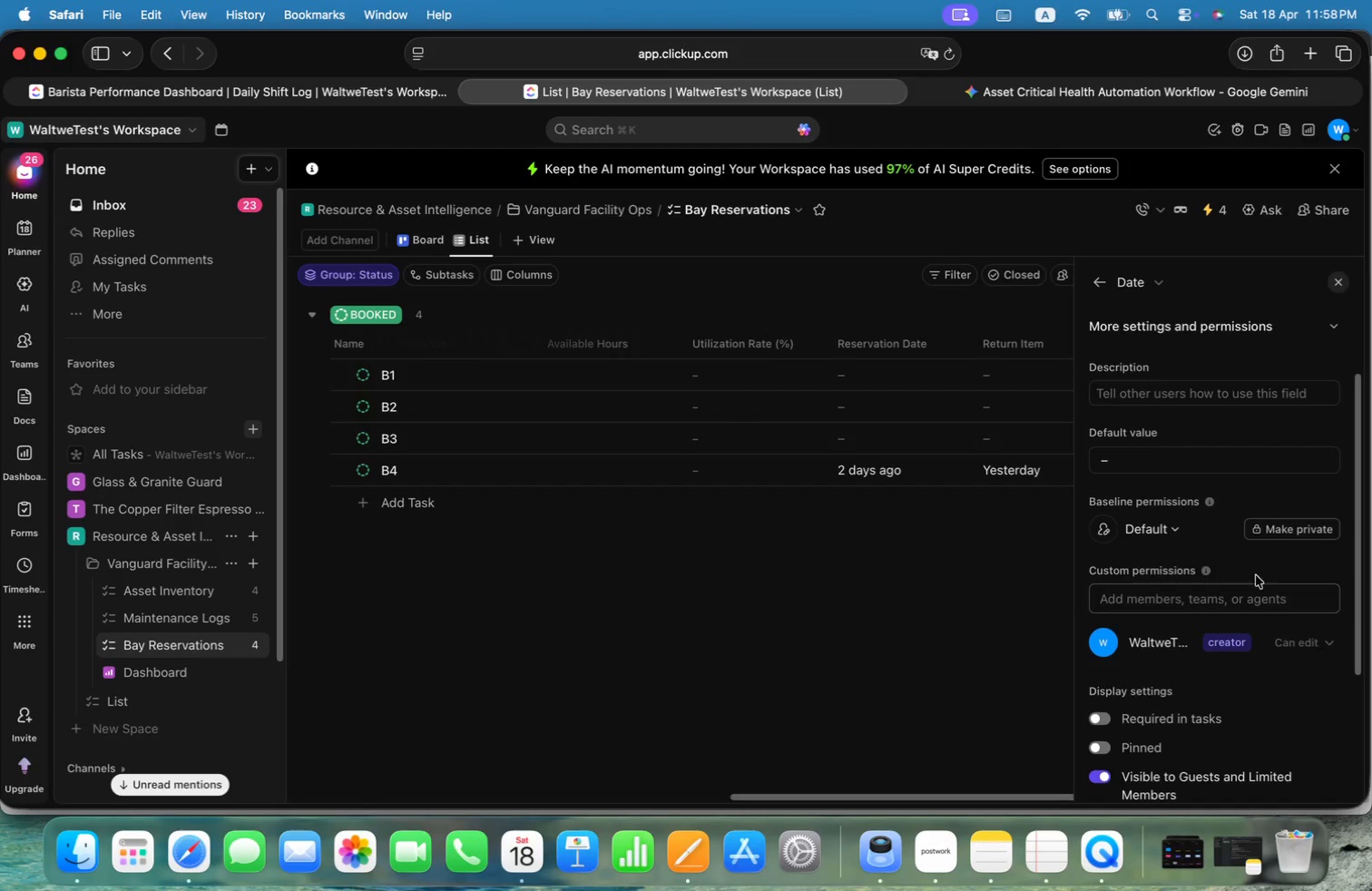 
scroll: coordinate [1264, 561], scroll_direction: down, amount: 15.0
 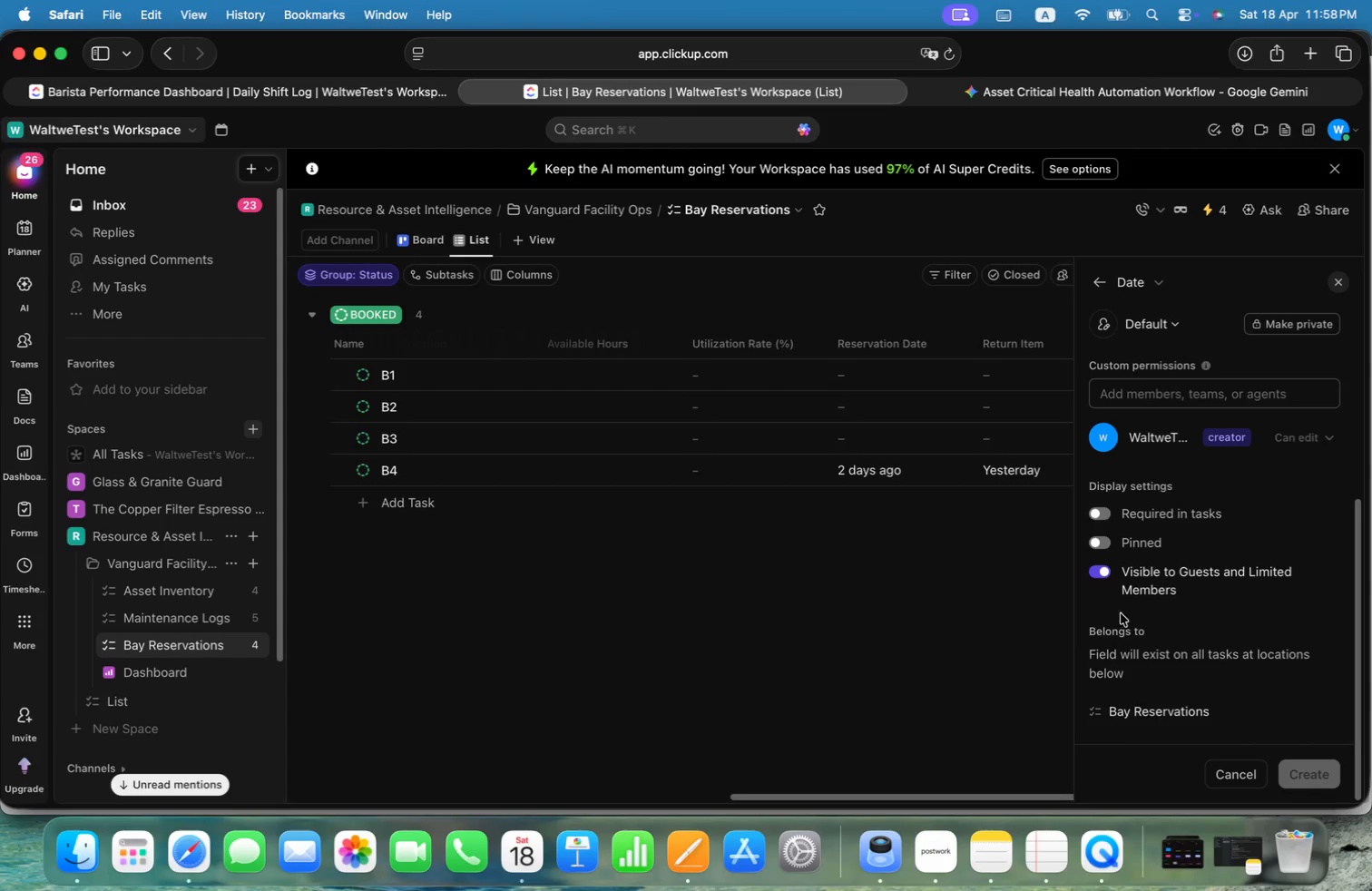 
scroll: coordinate [1235, 568], scroll_direction: up, amount: 24.0
 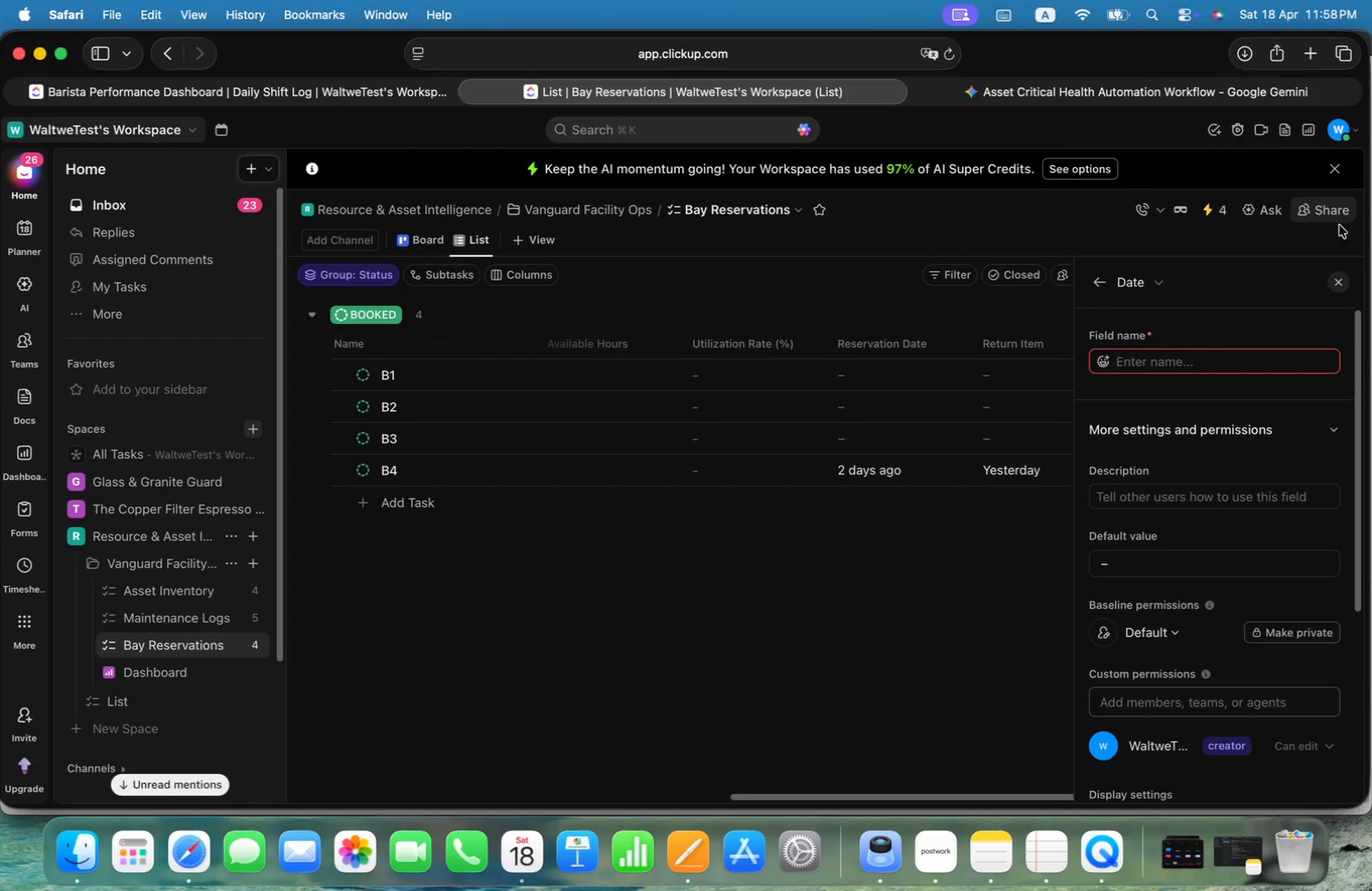 
left_click([1339, 287])
 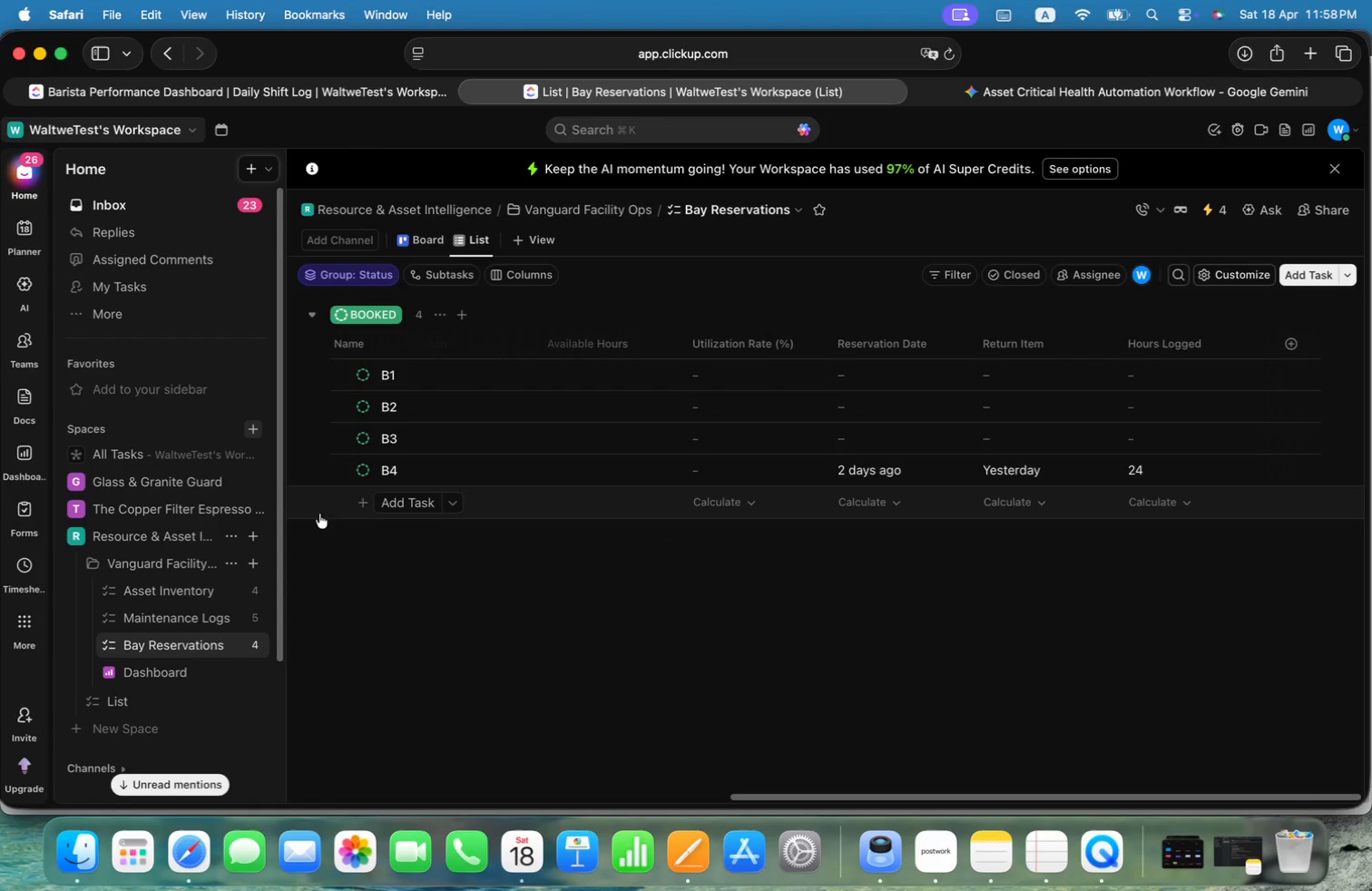 
wait(14.73)
 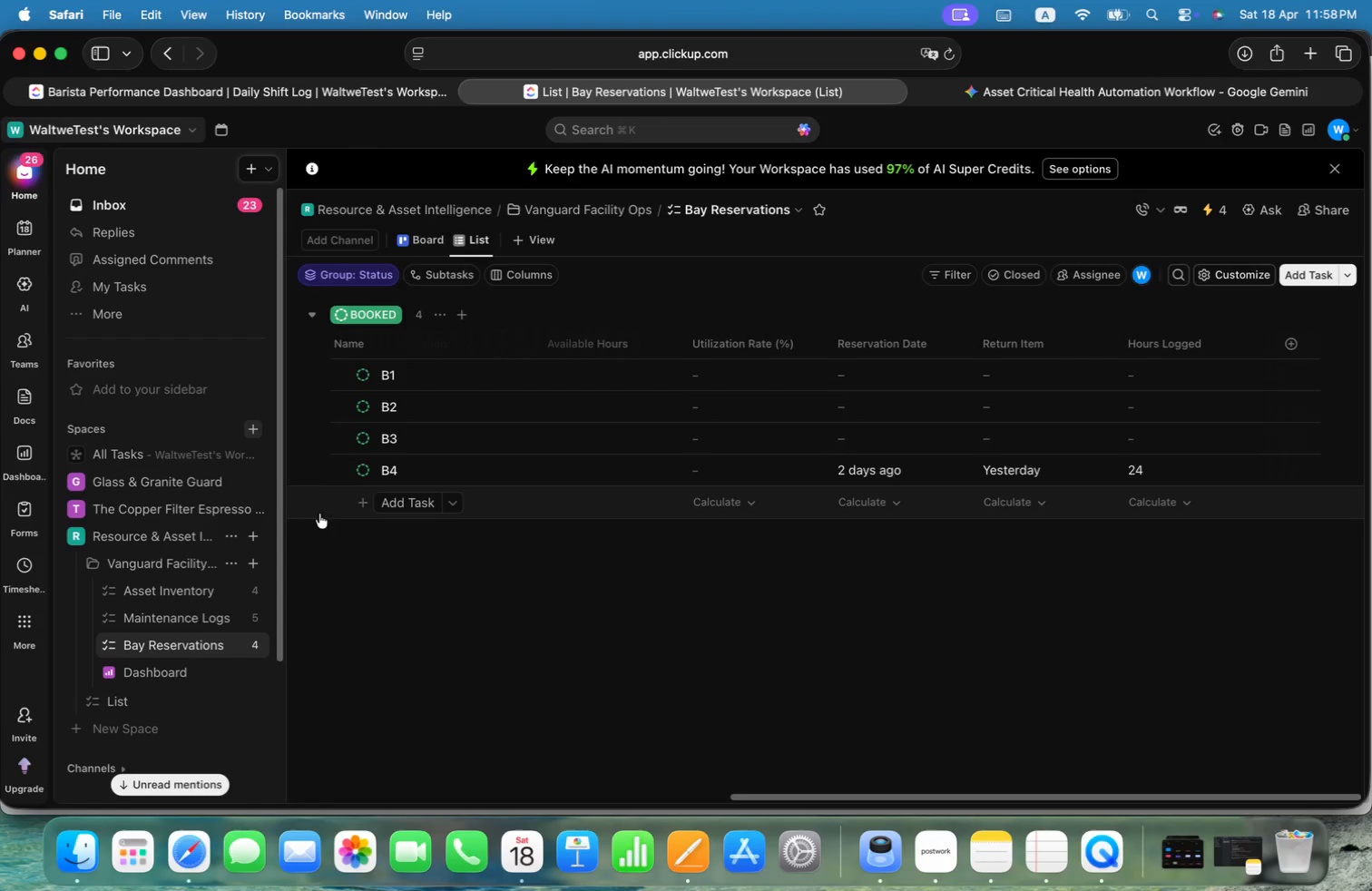 
left_click([368, 443])
 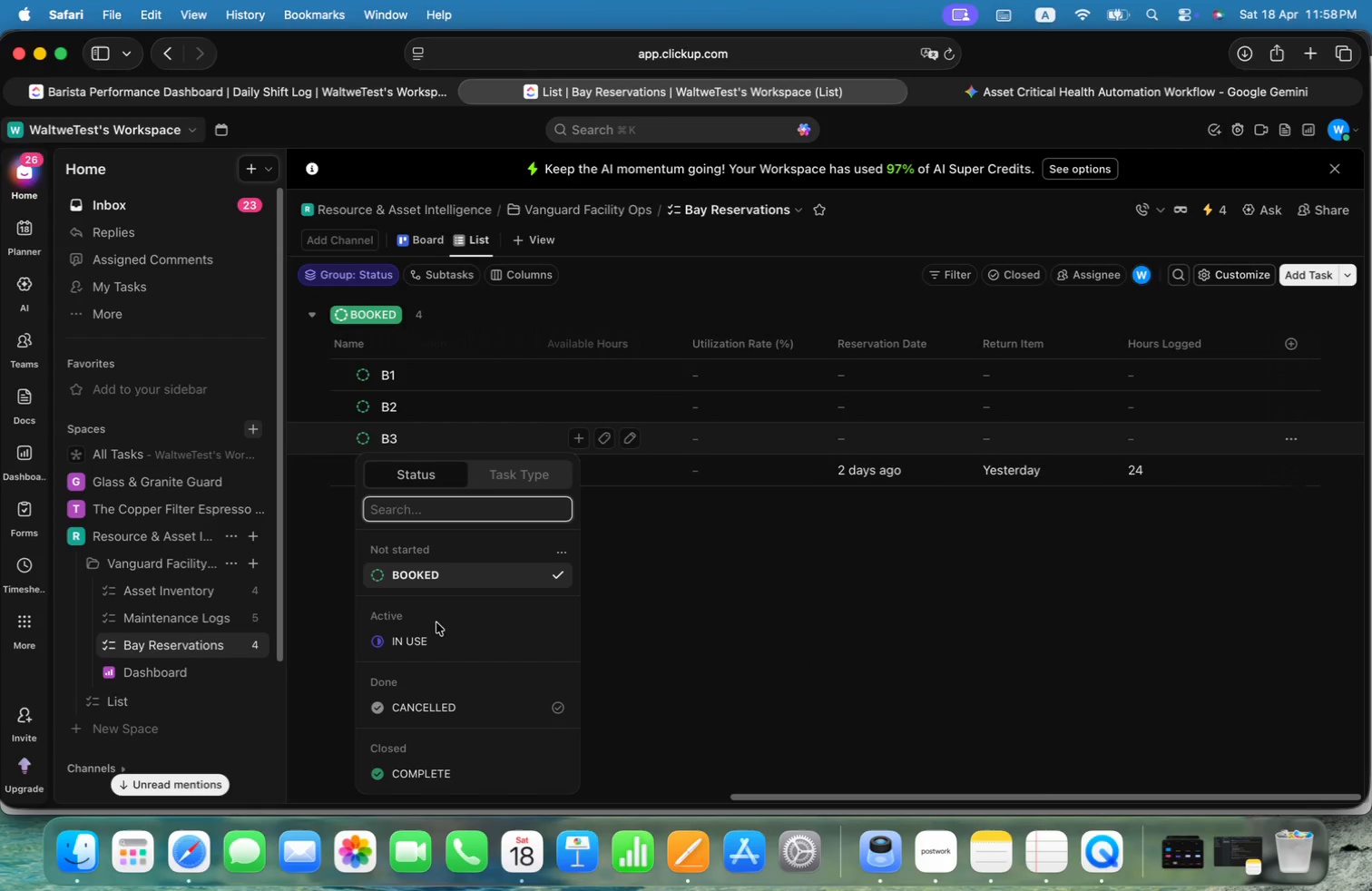 
left_click([432, 638])
 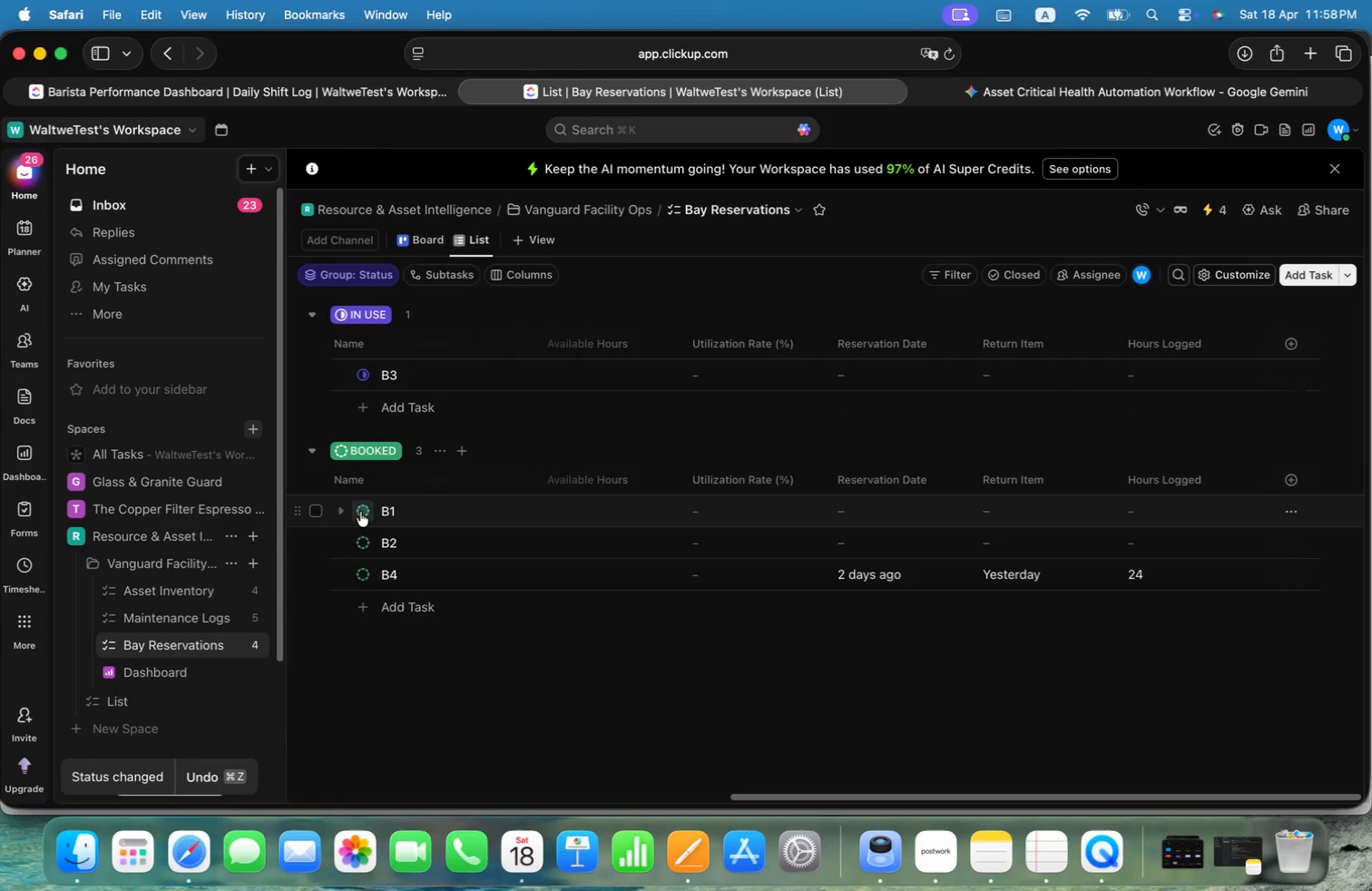 
left_click([360, 512])
 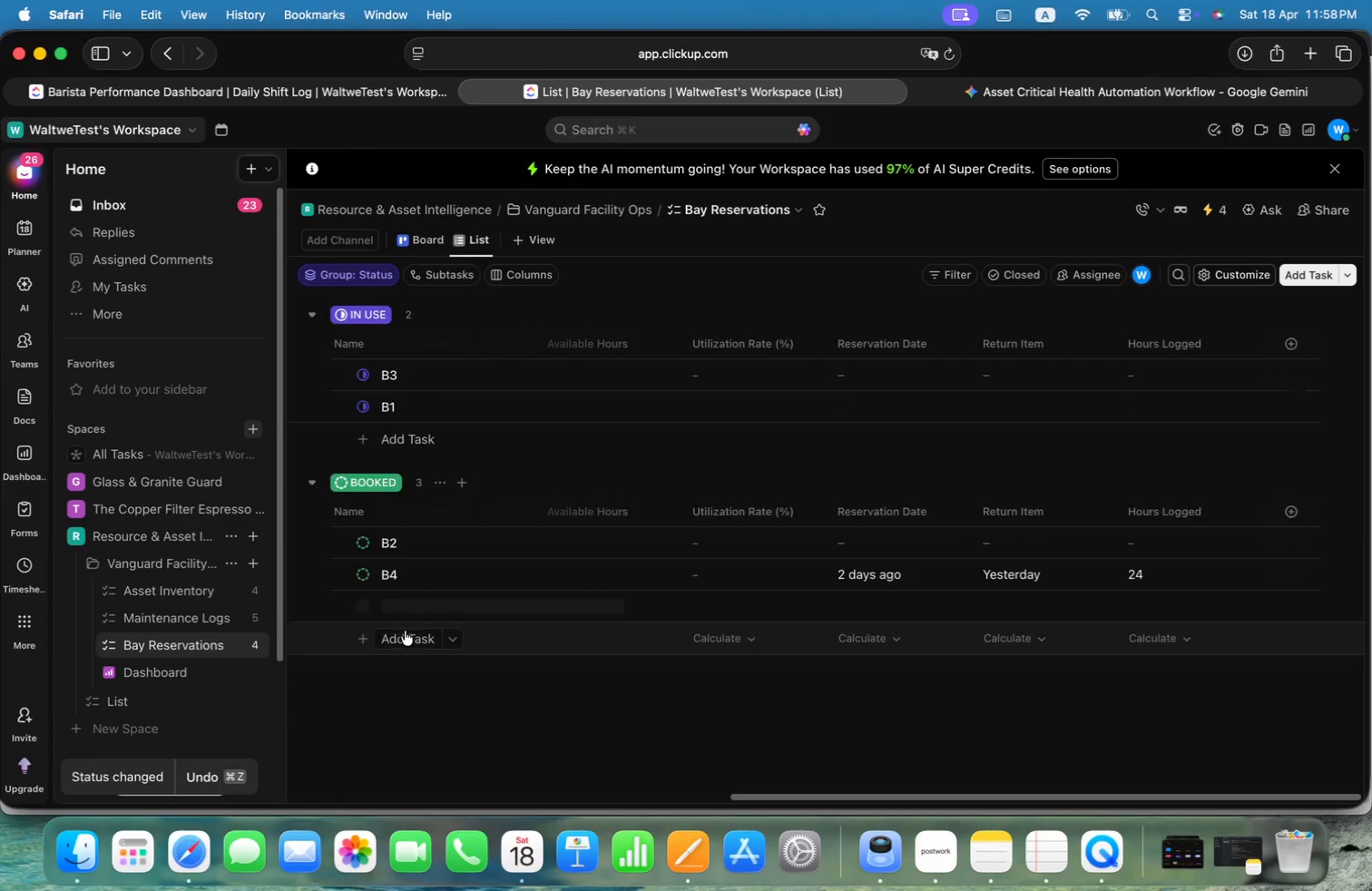 
mouse_move([395, 429])
 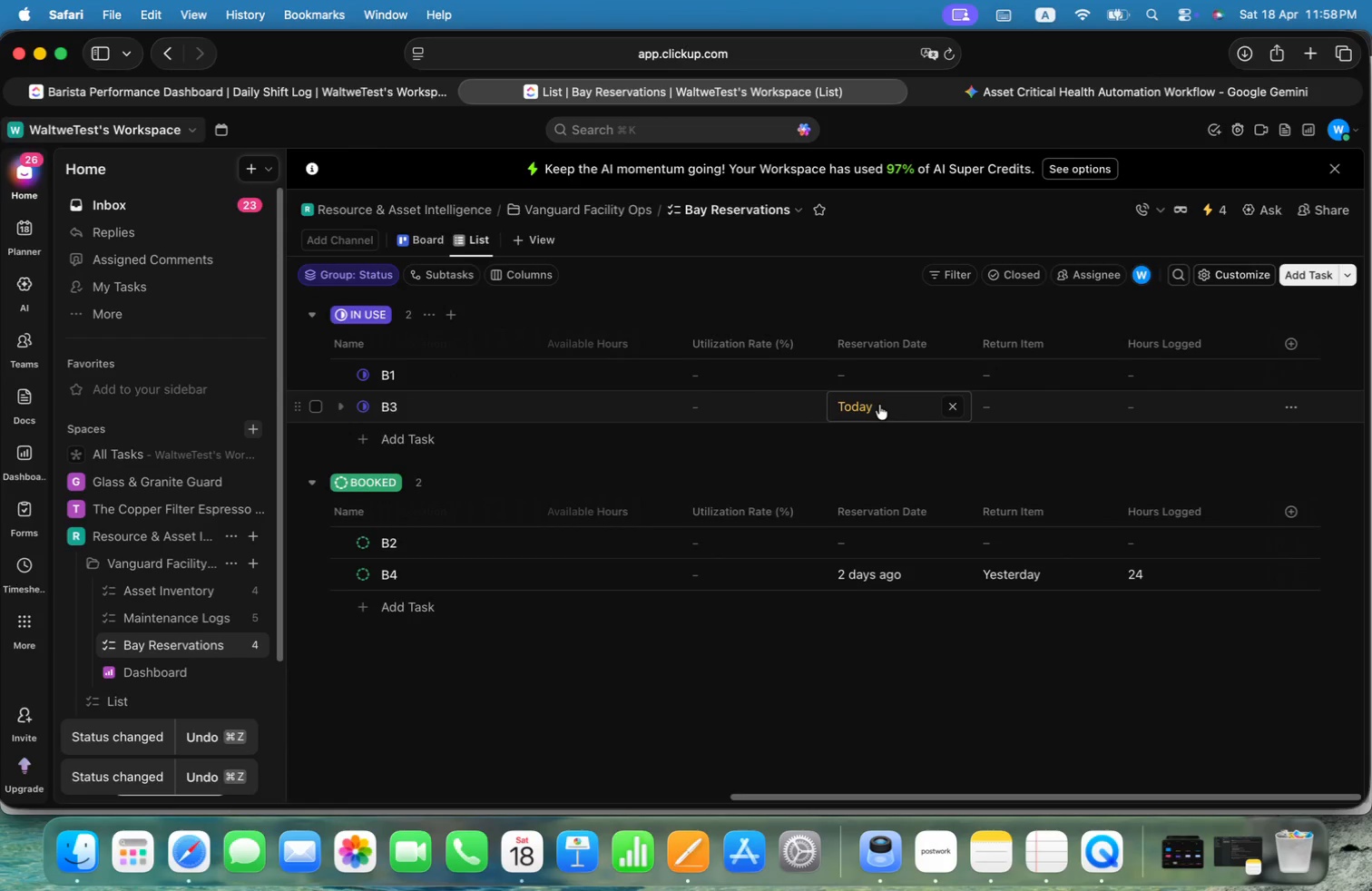 
left_click([879, 405])
 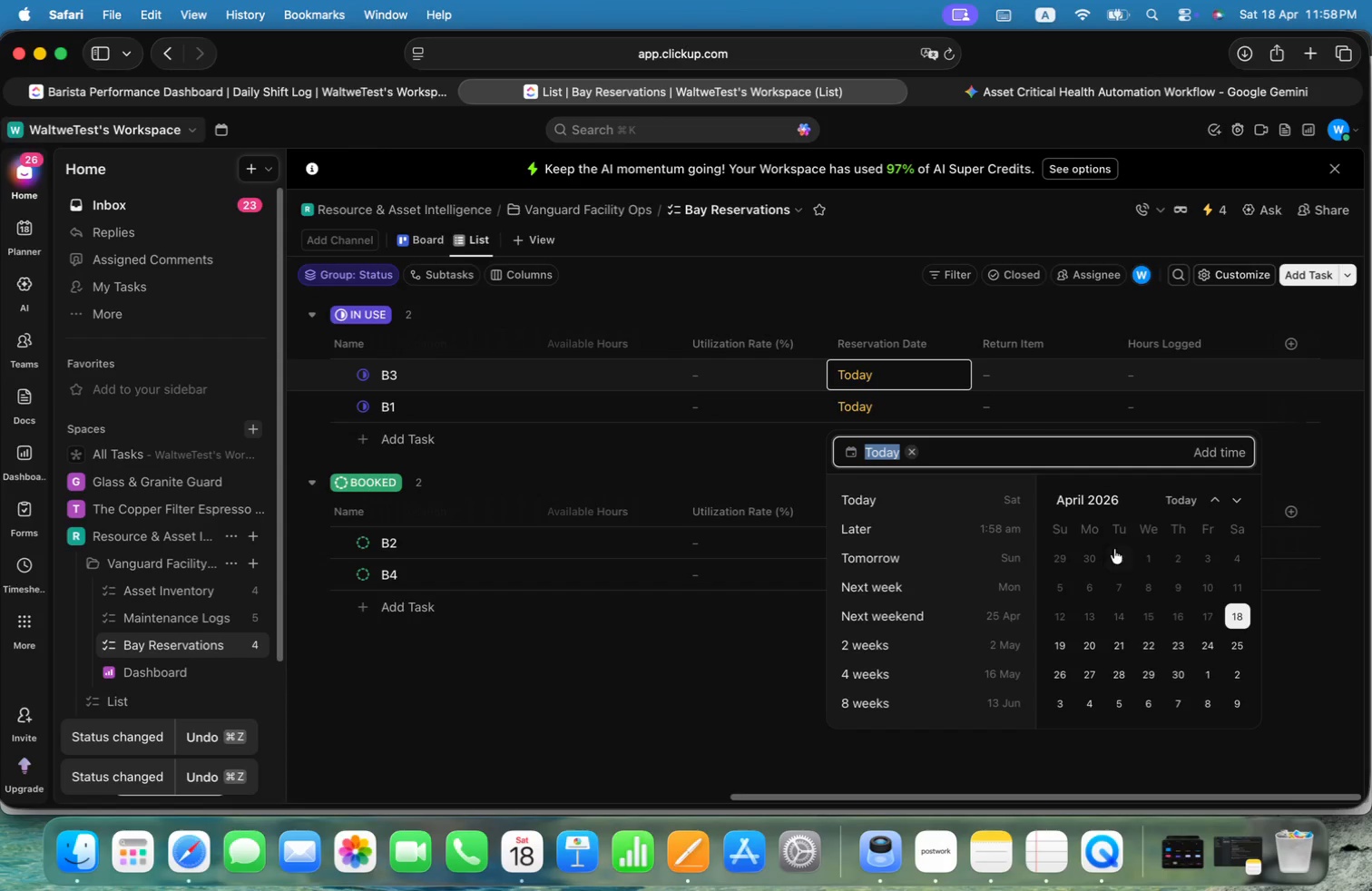 
left_click([1090, 557])
 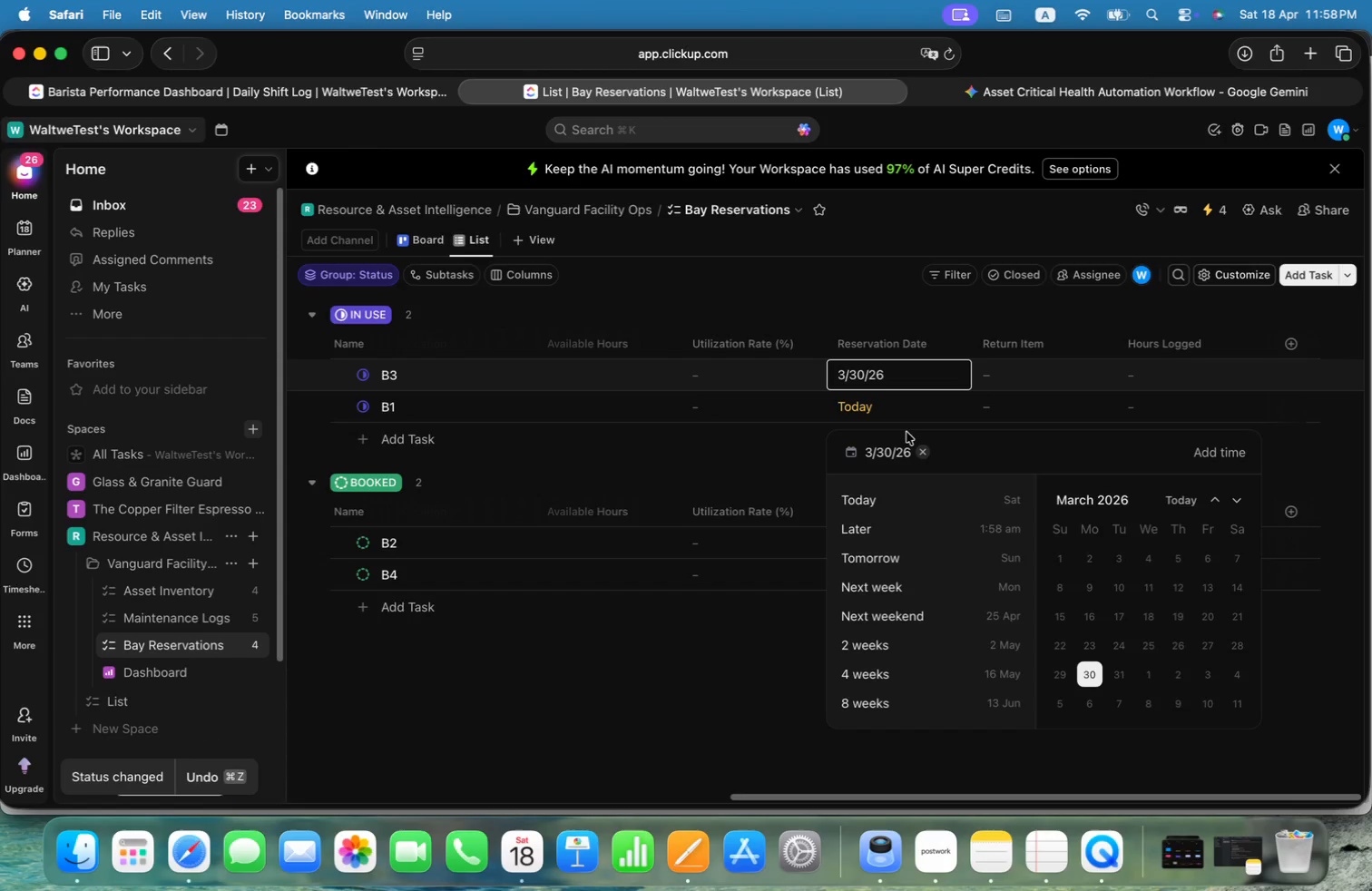 
left_click([897, 415])
 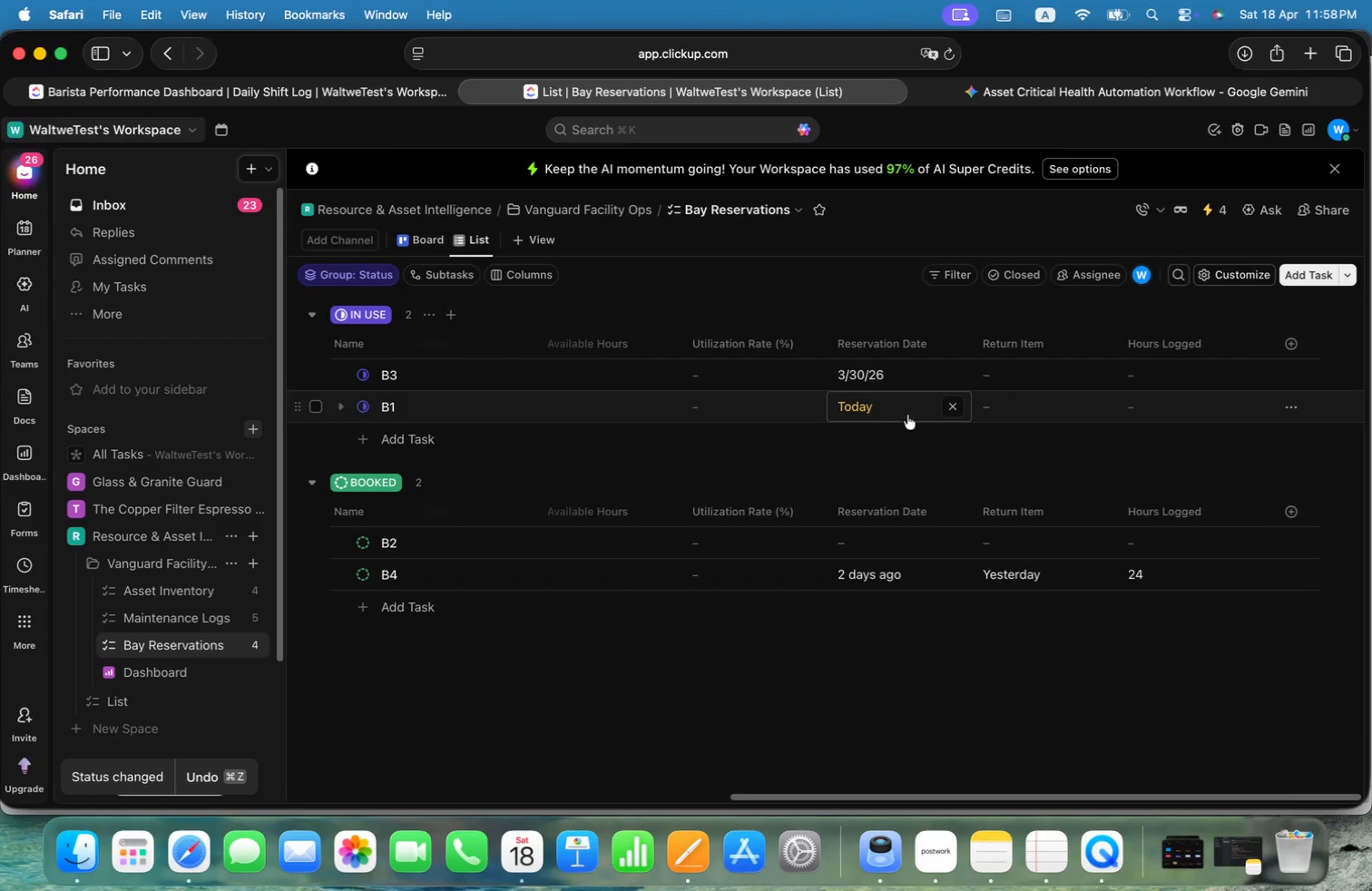 
left_click([907, 415])
 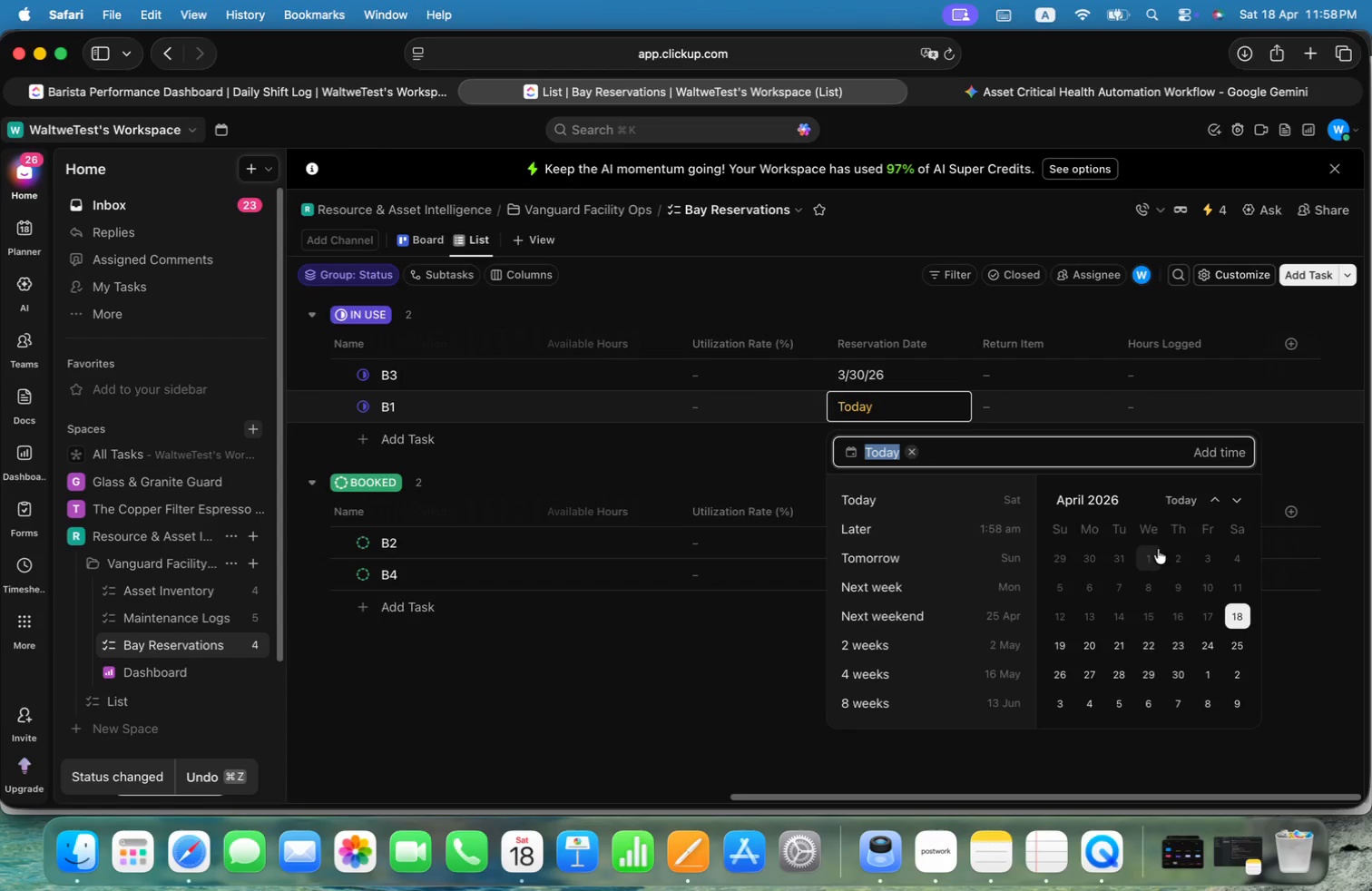 
left_click([1151, 562])
 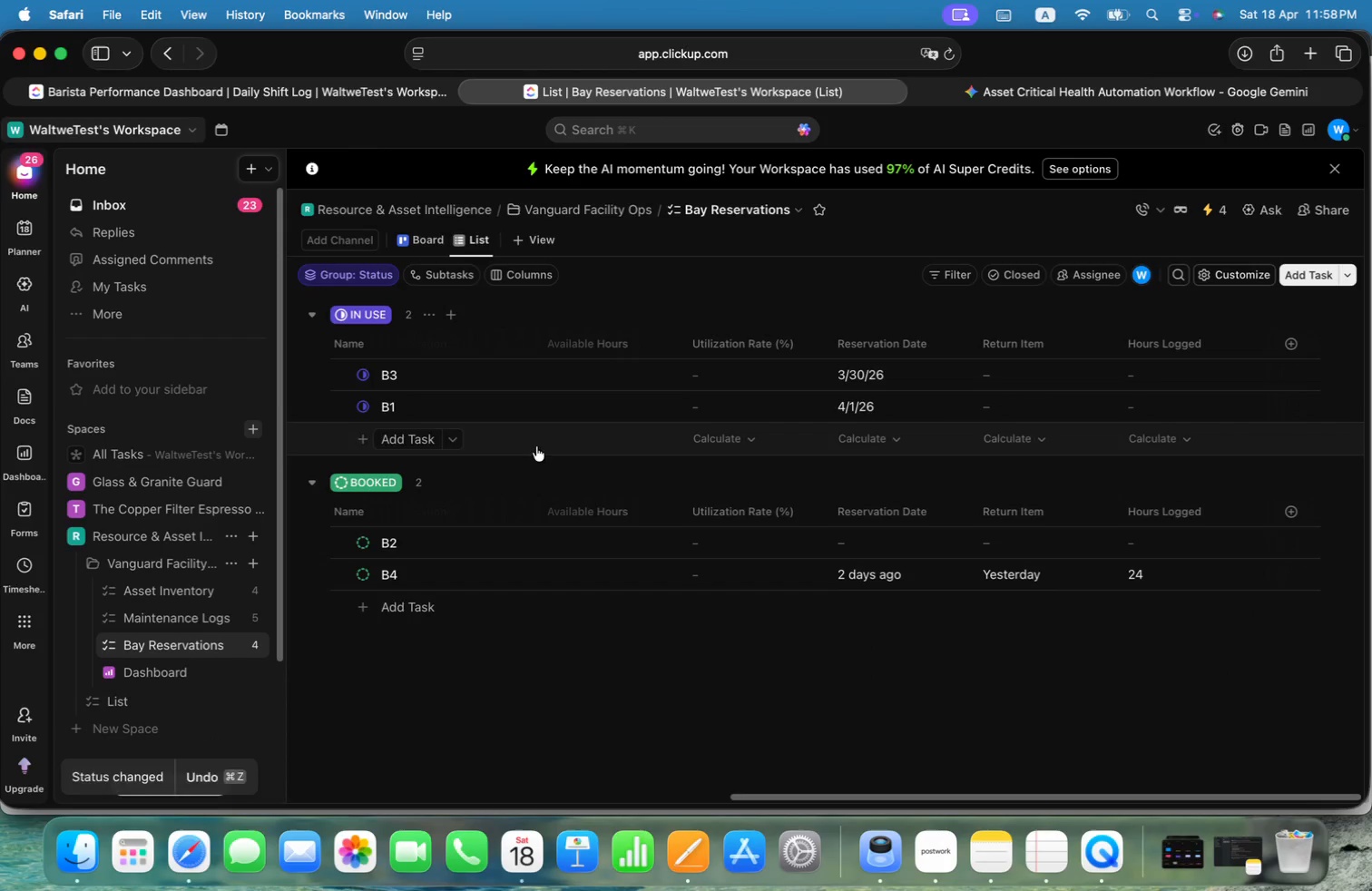 
left_click([369, 377])
 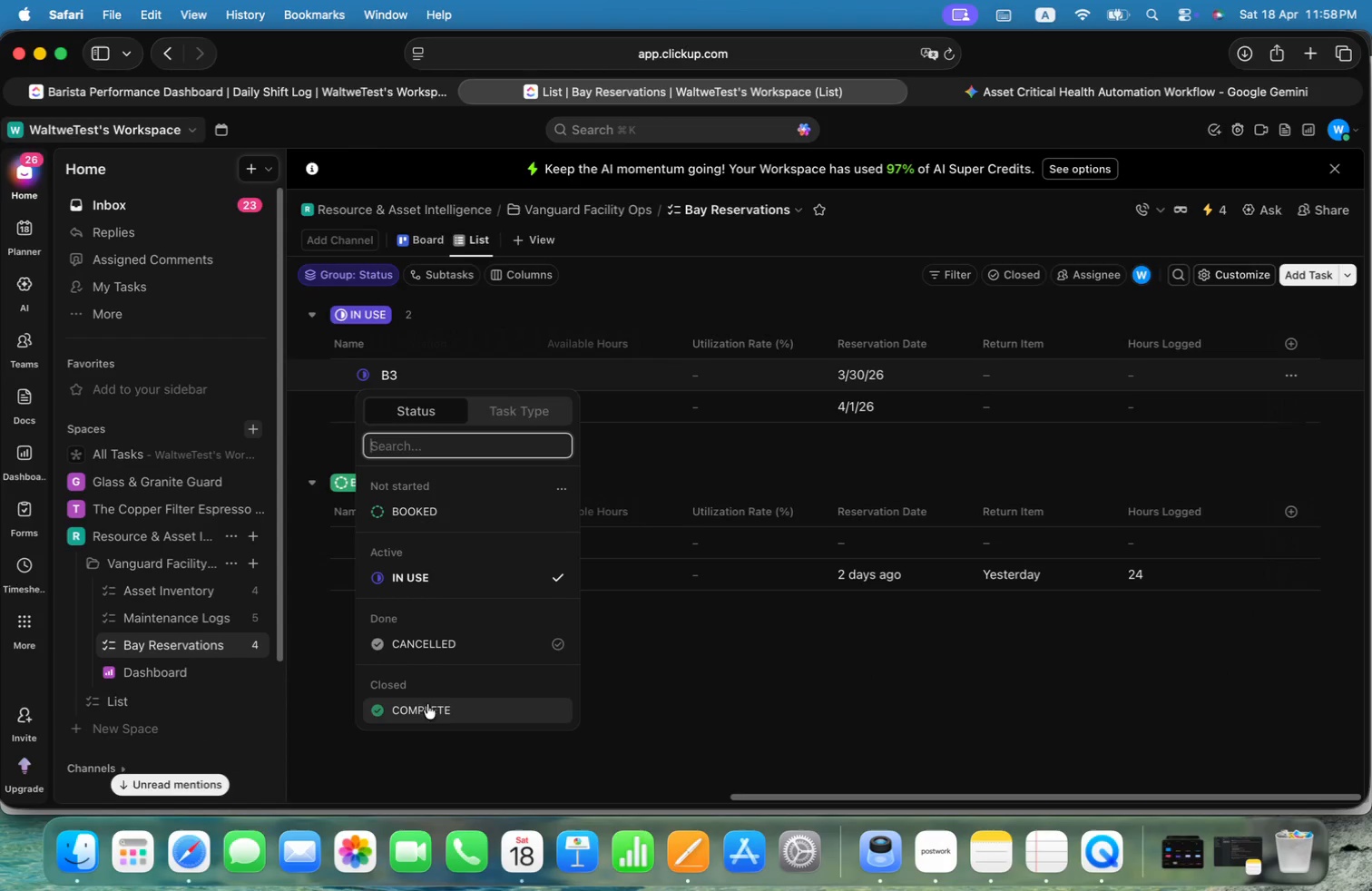 
left_click([436, 711])
 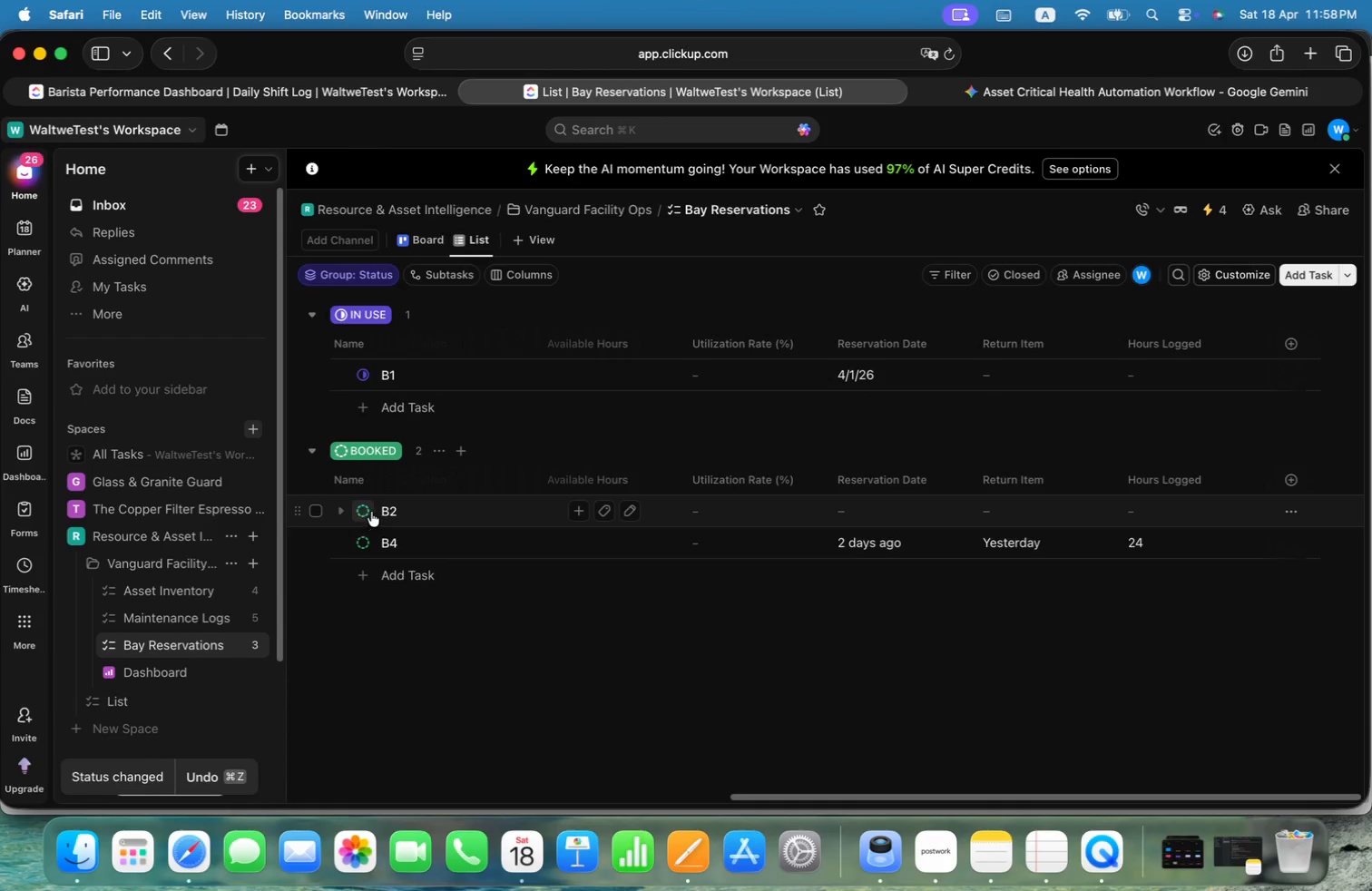 
left_click([363, 507])
 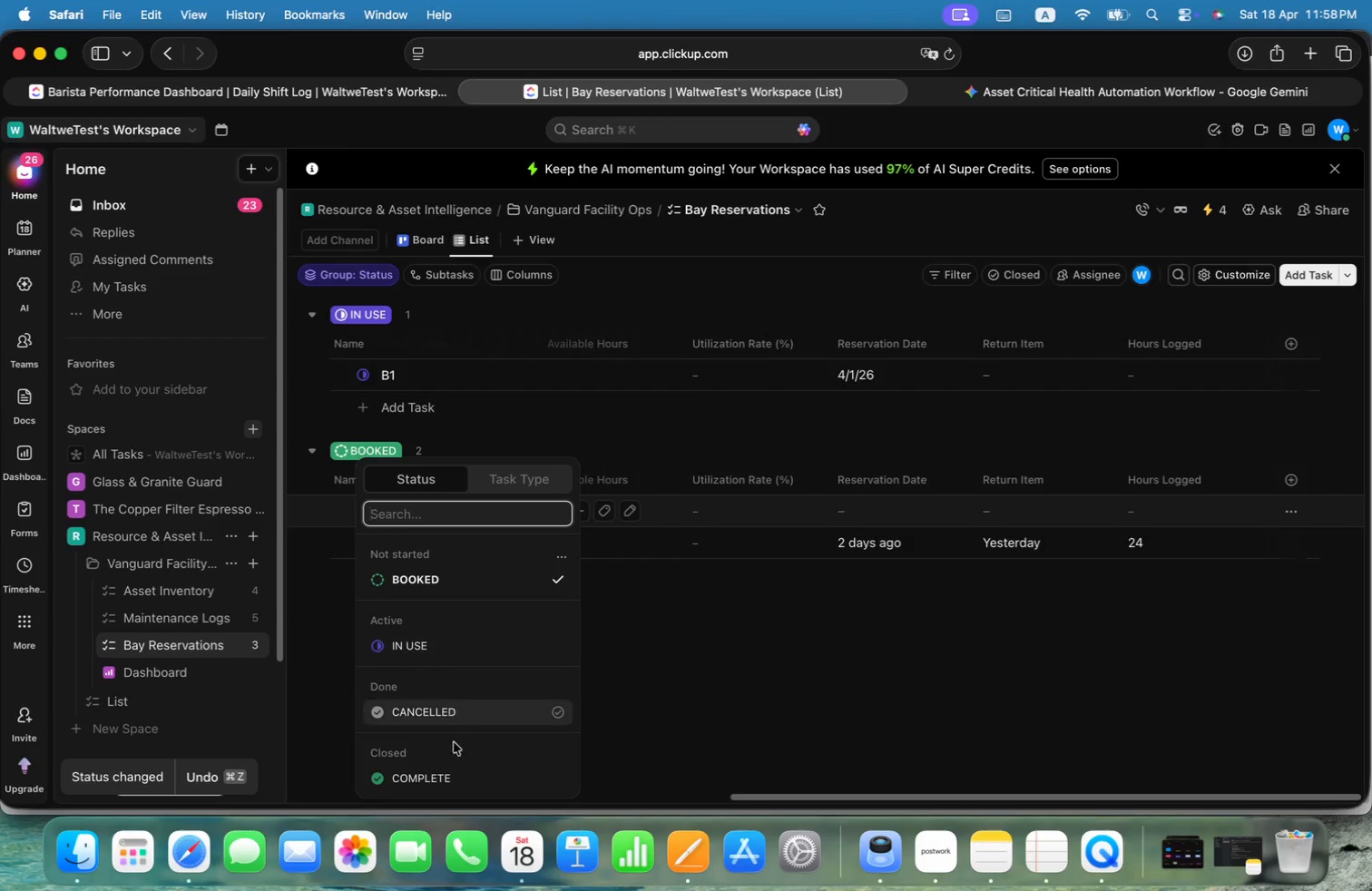 
left_click([450, 773])
 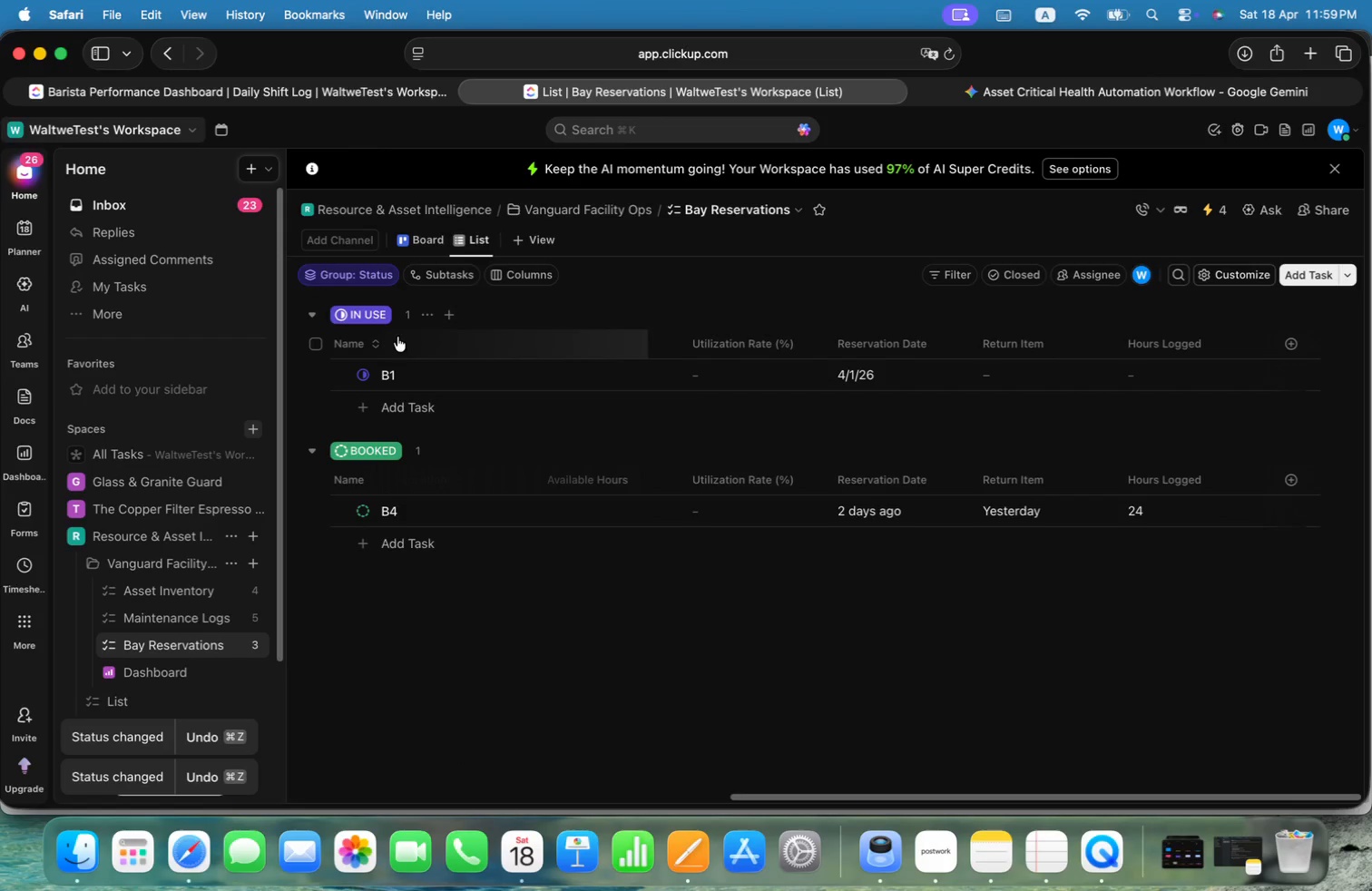 
left_click([1025, 271])
 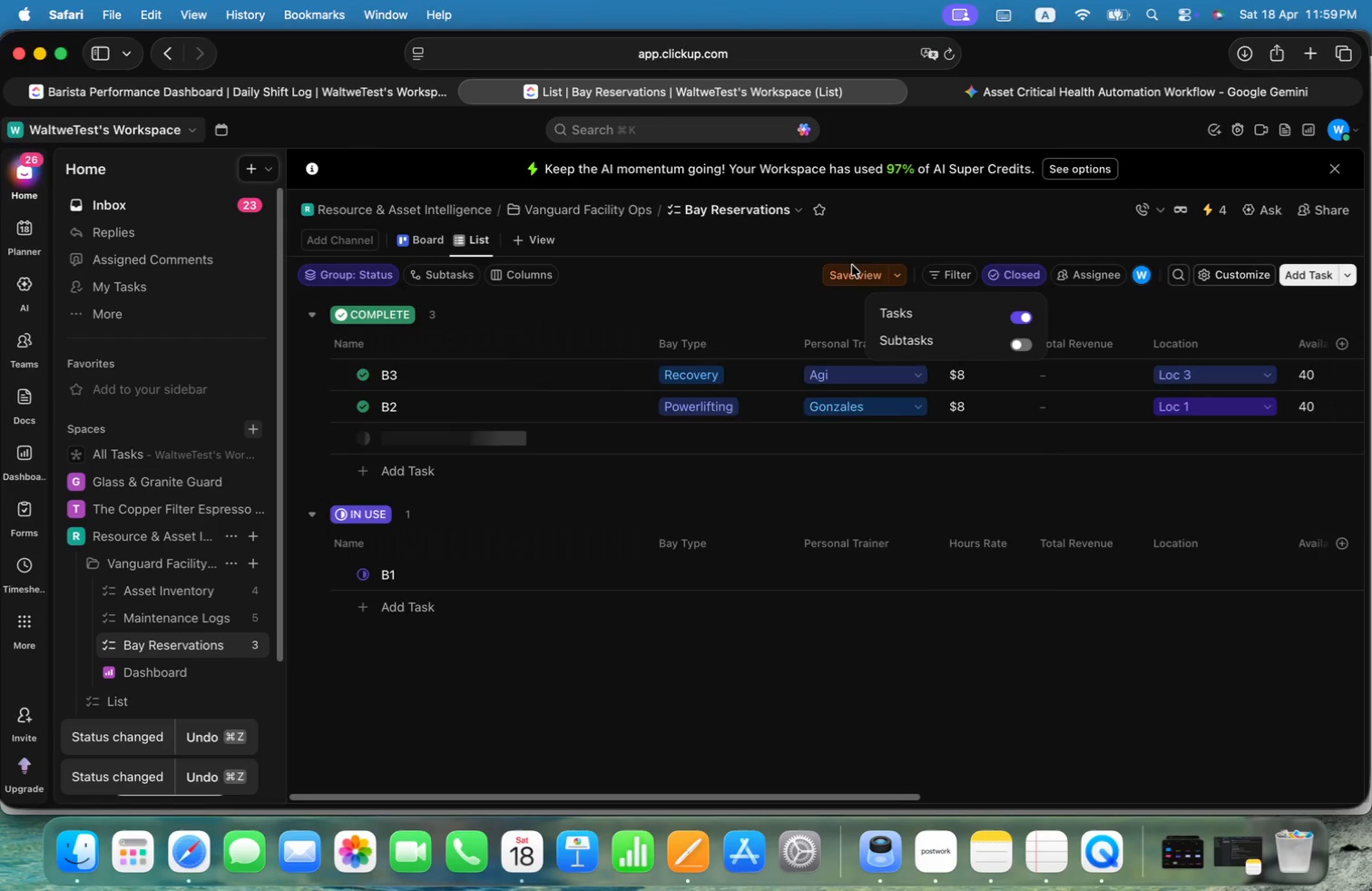 
left_click([846, 275])
 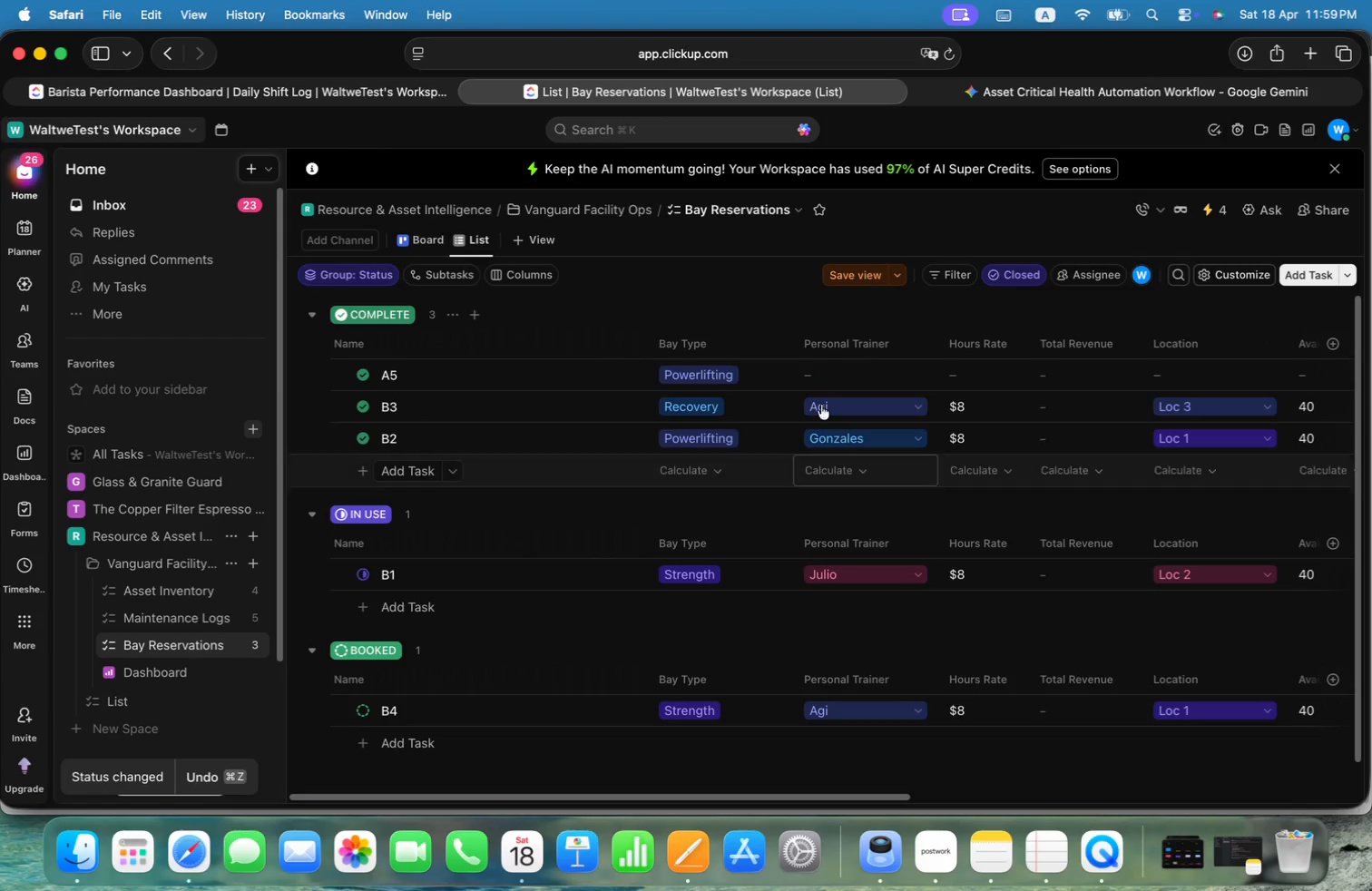 
left_click([842, 277])
 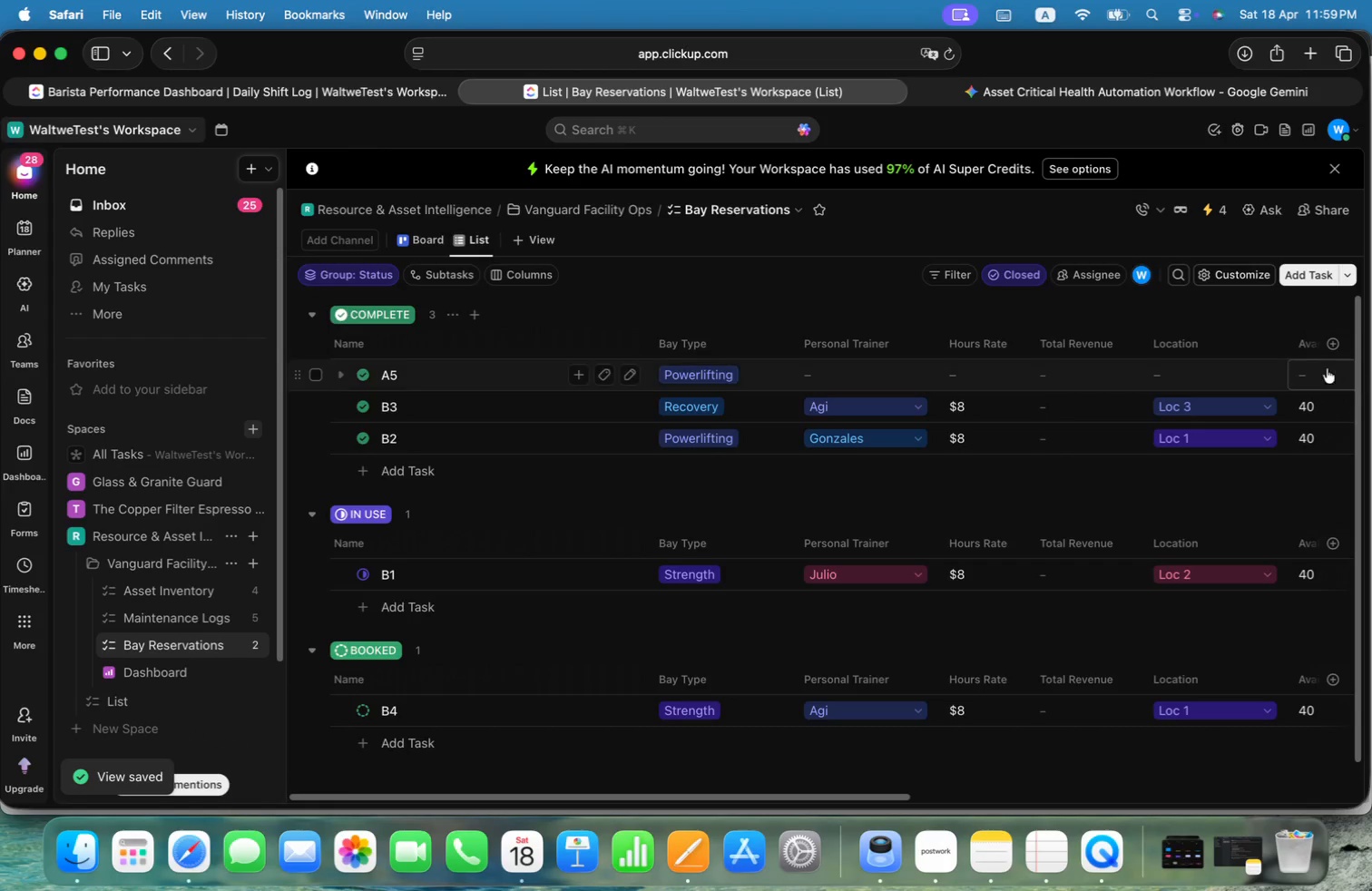 
wait(6.03)
 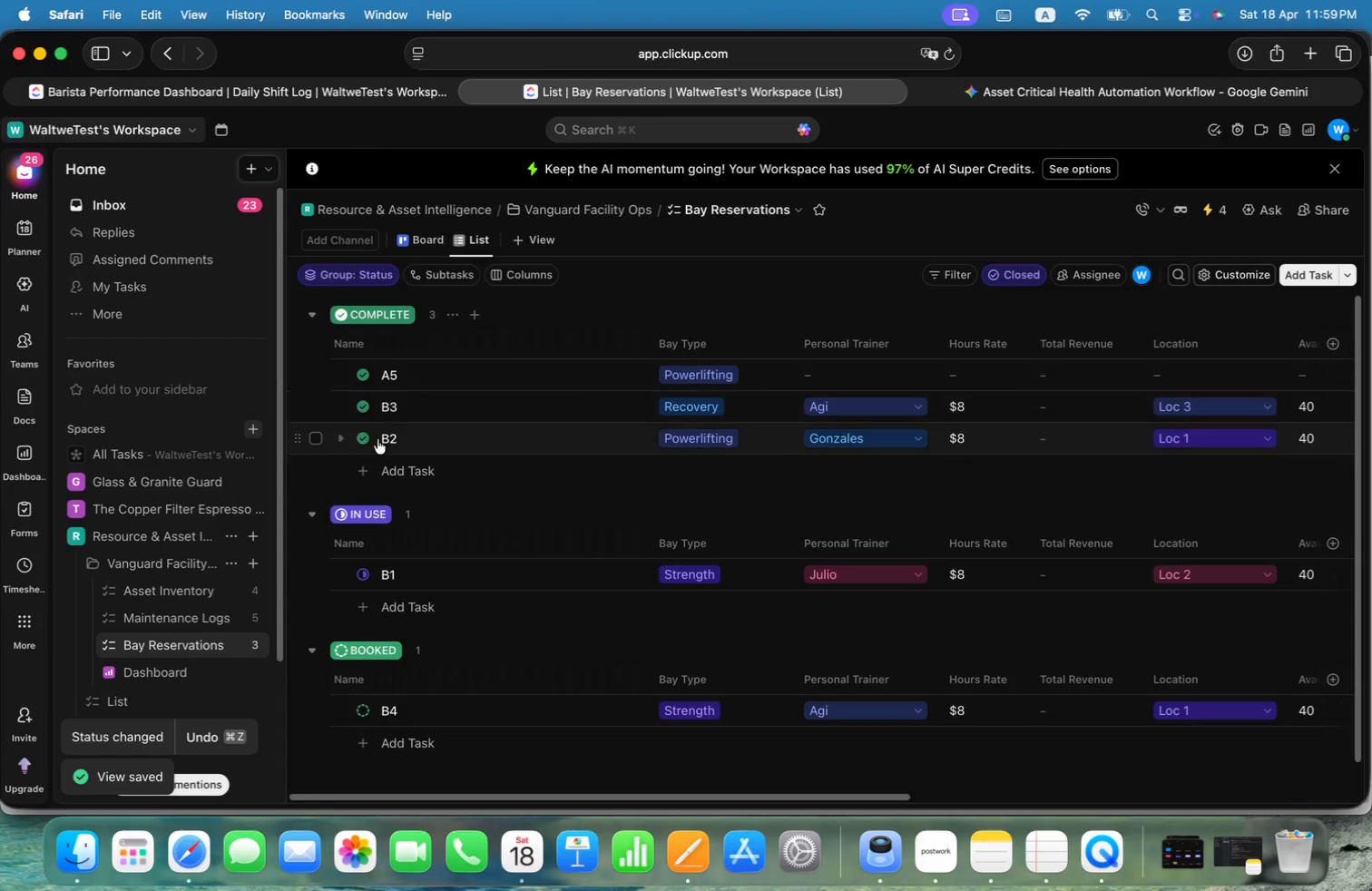 
left_click_drag(start_coordinate=[893, 794], to_coordinate=[962, 797])
 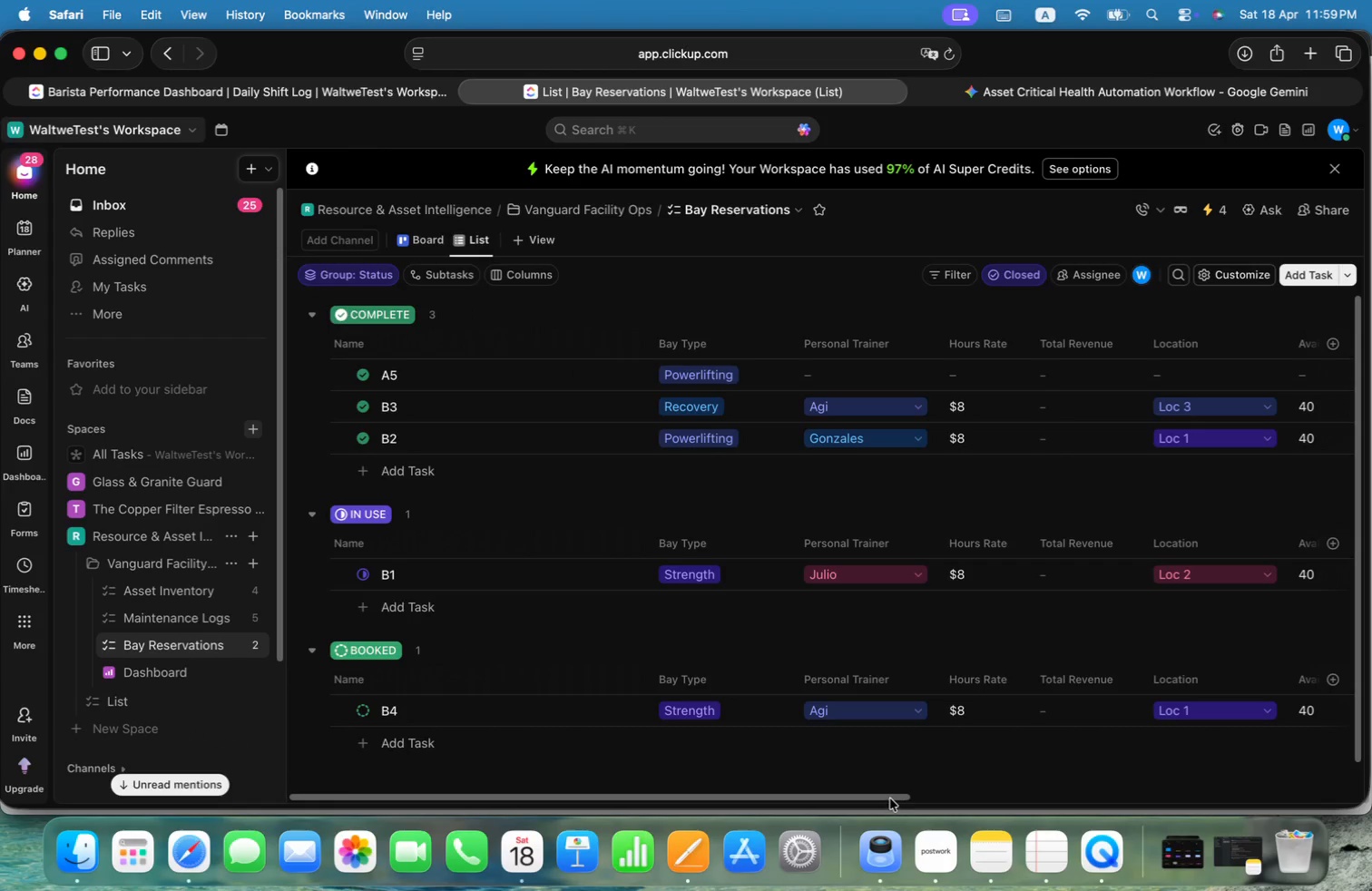 
left_click_drag(start_coordinate=[889, 798], to_coordinate=[984, 797])
 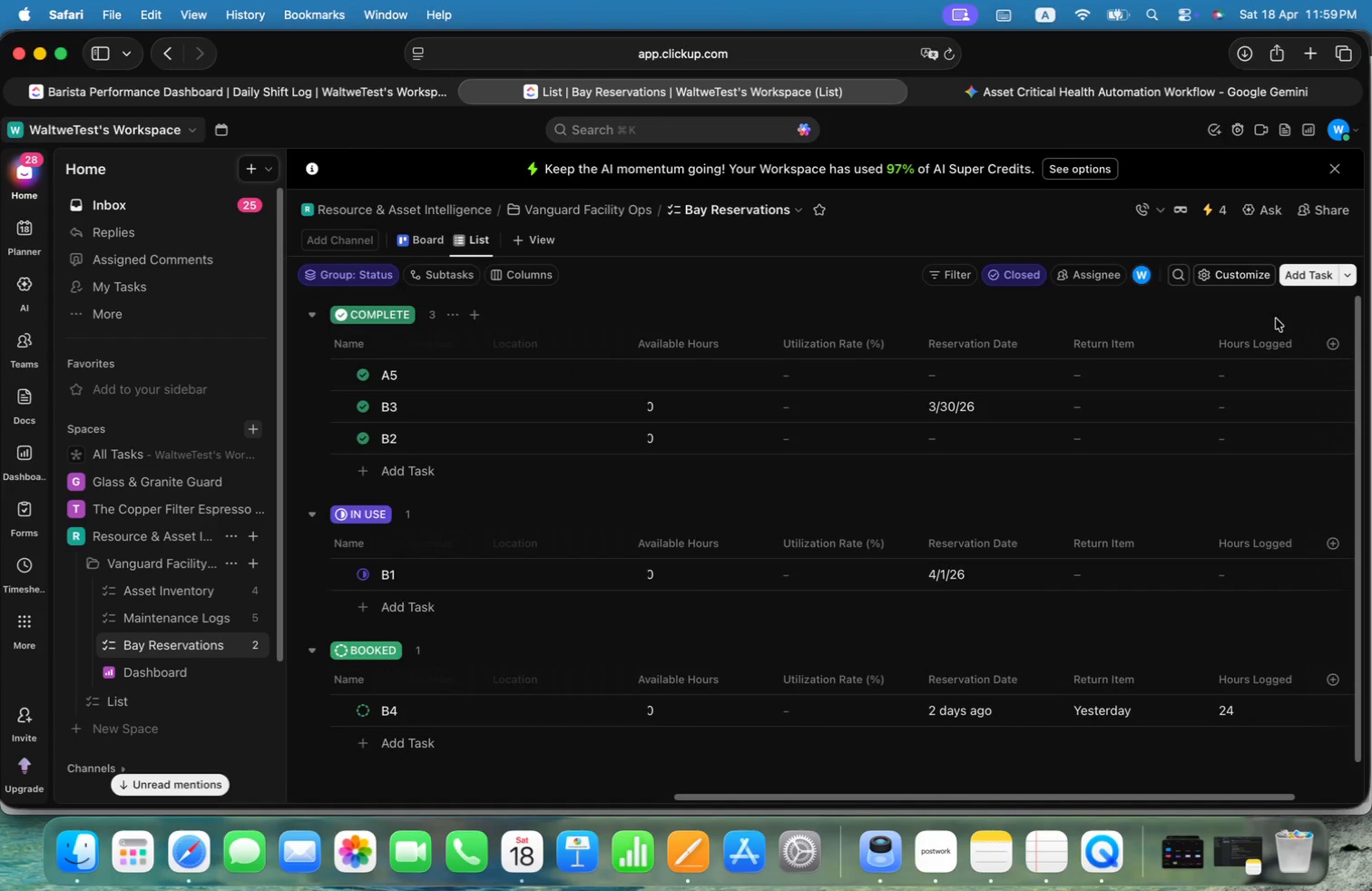 
left_click_drag(start_coordinate=[1266, 345], to_coordinate=[604, 349])
 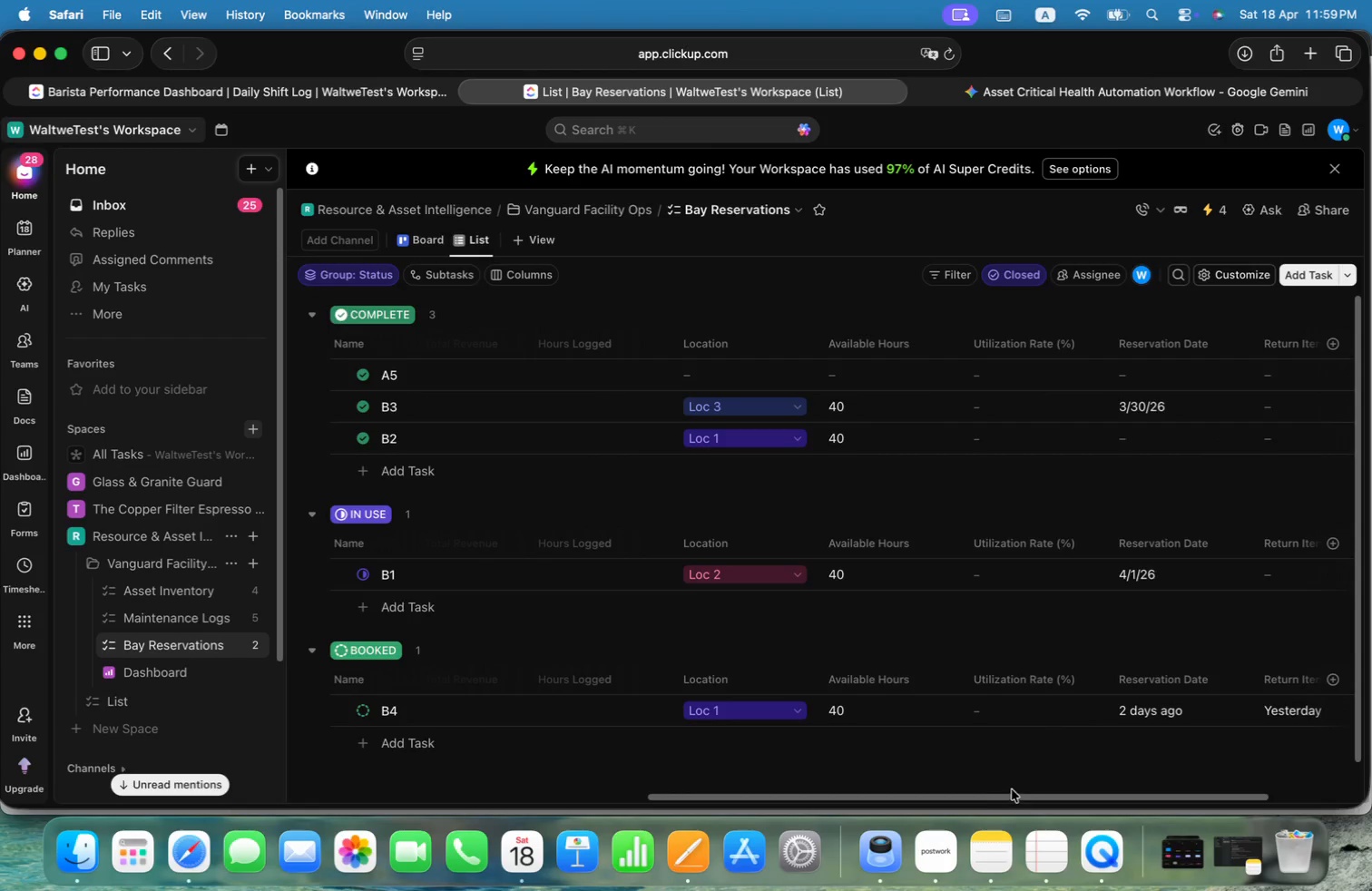 
left_click_drag(start_coordinate=[1011, 799], to_coordinate=[849, 774])
 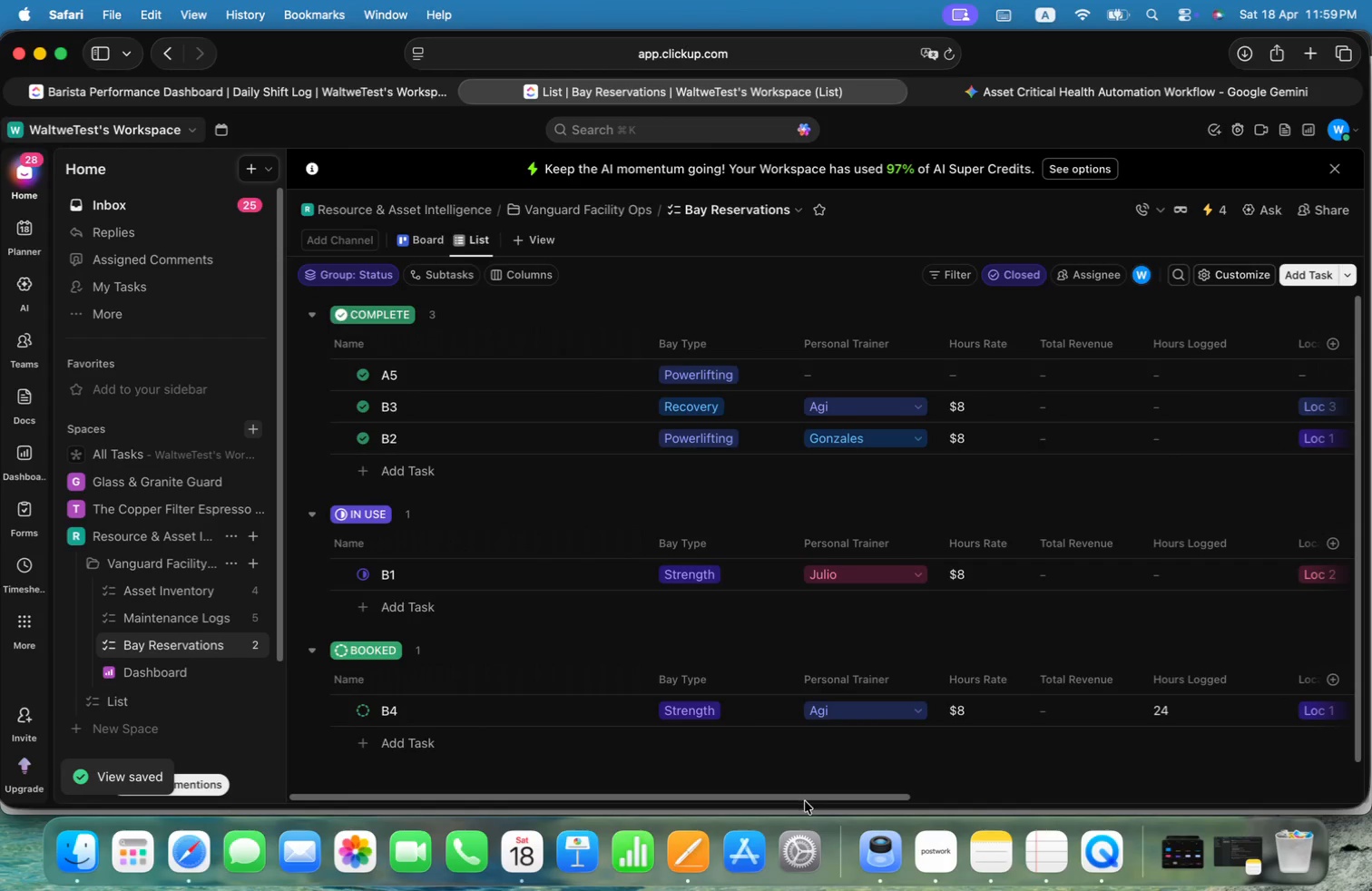 
left_click_drag(start_coordinate=[805, 801], to_coordinate=[788, 802])
 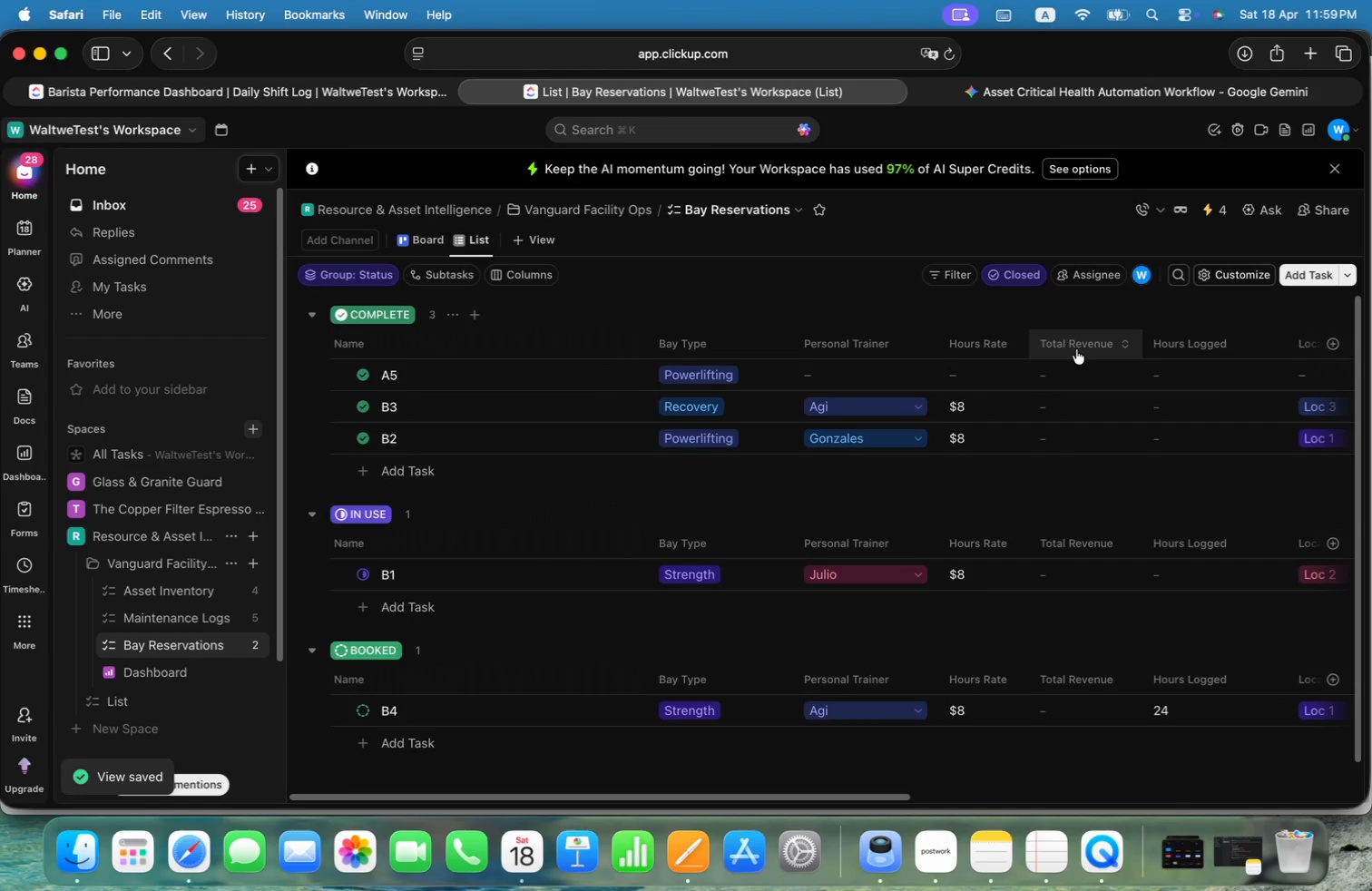 
left_click_drag(start_coordinate=[1175, 339], to_coordinate=[1080, 341])
 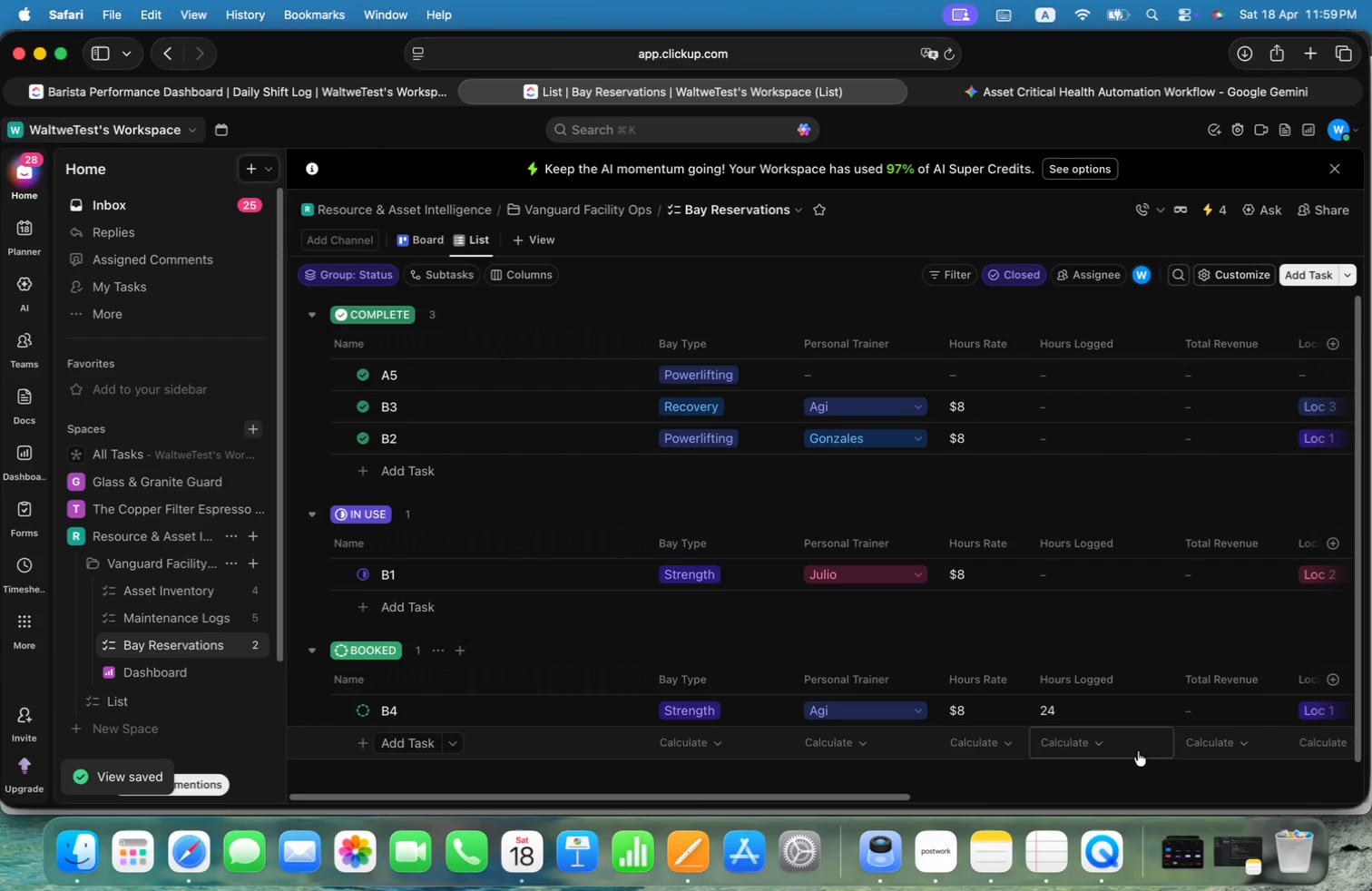 
mouse_move([385, 742])
 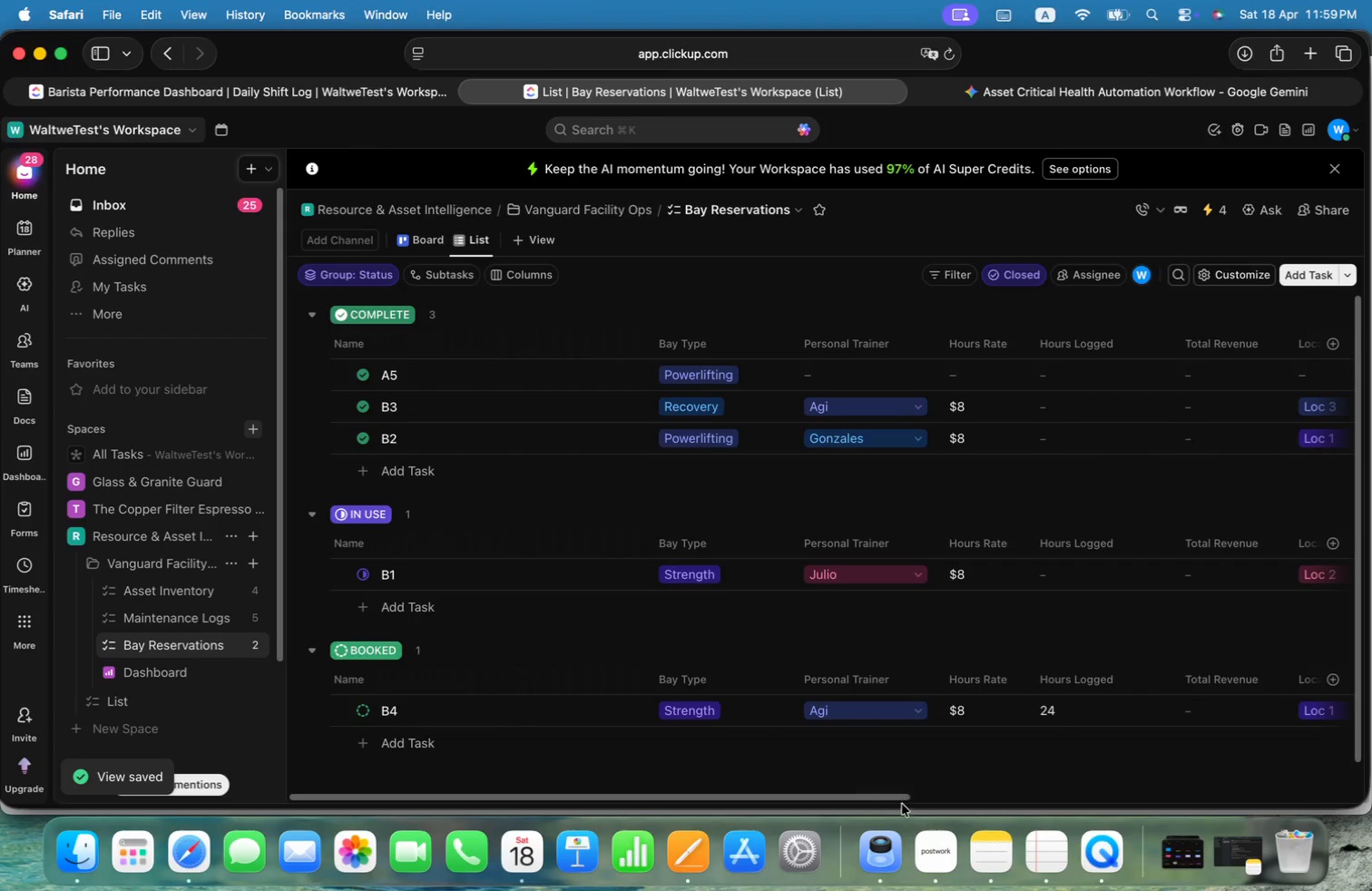 
left_click_drag(start_coordinate=[896, 798], to_coordinate=[928, 795])
 